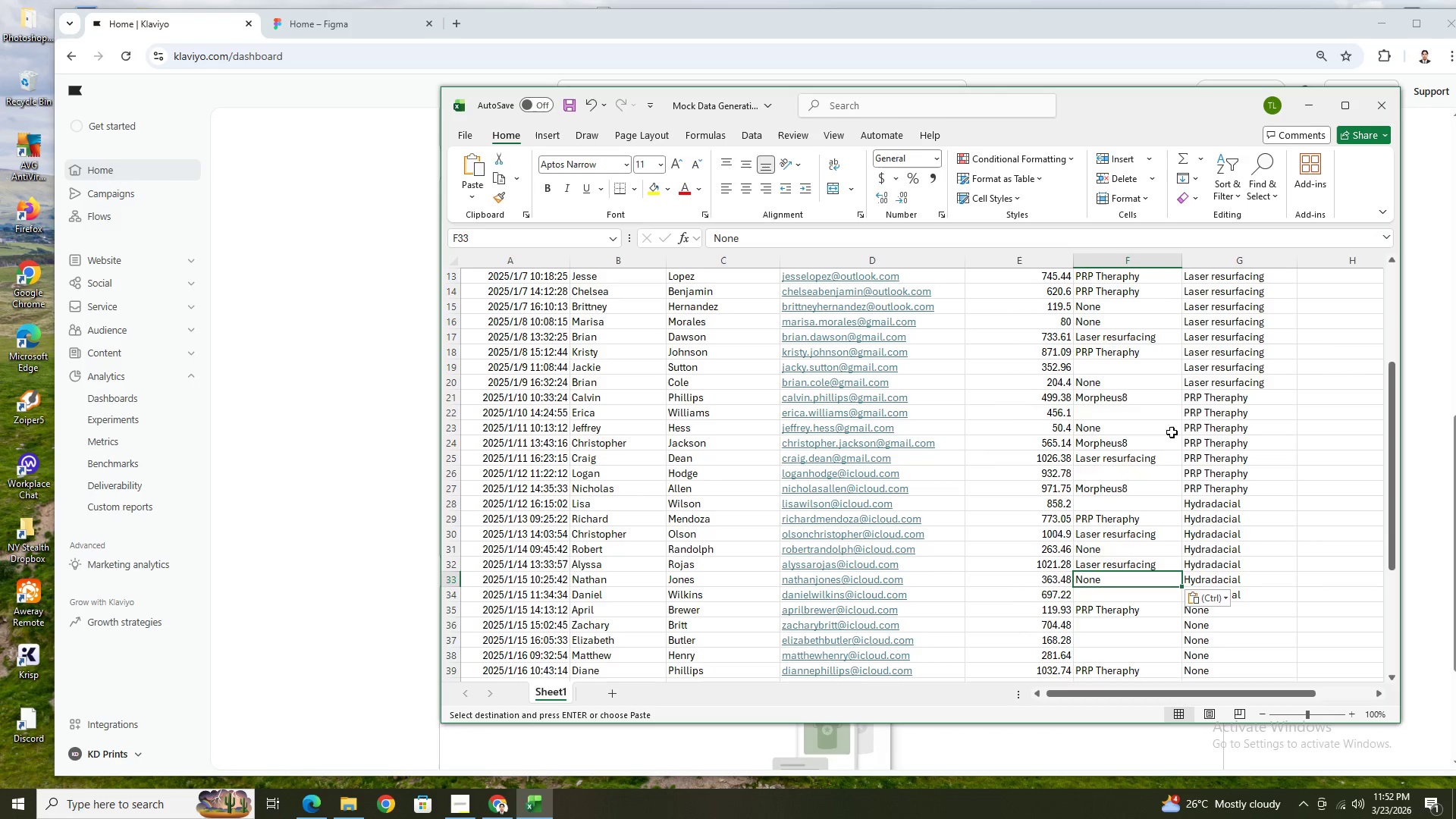 
left_click([1179, 422])
 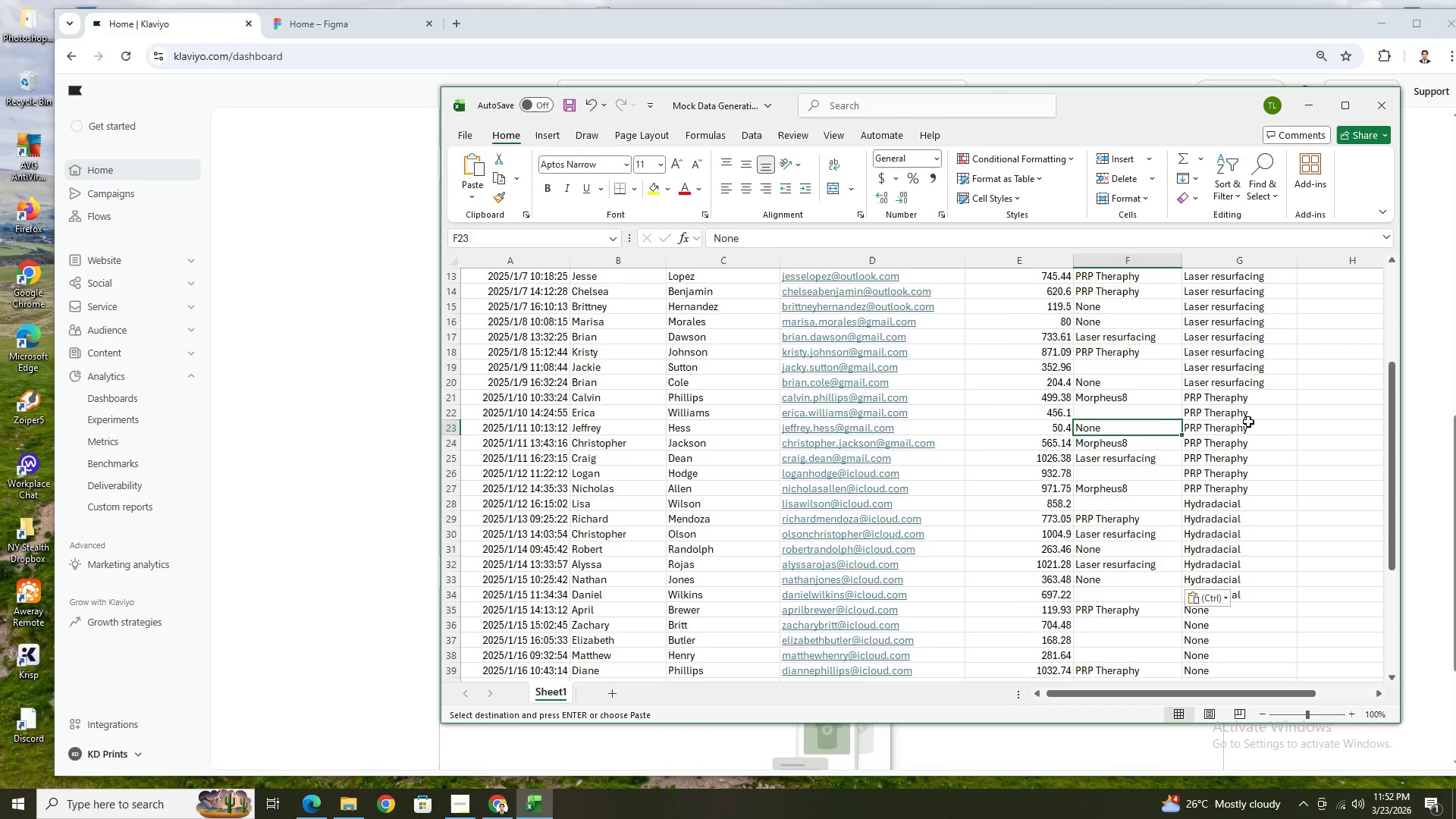 
left_click([1248, 422])
 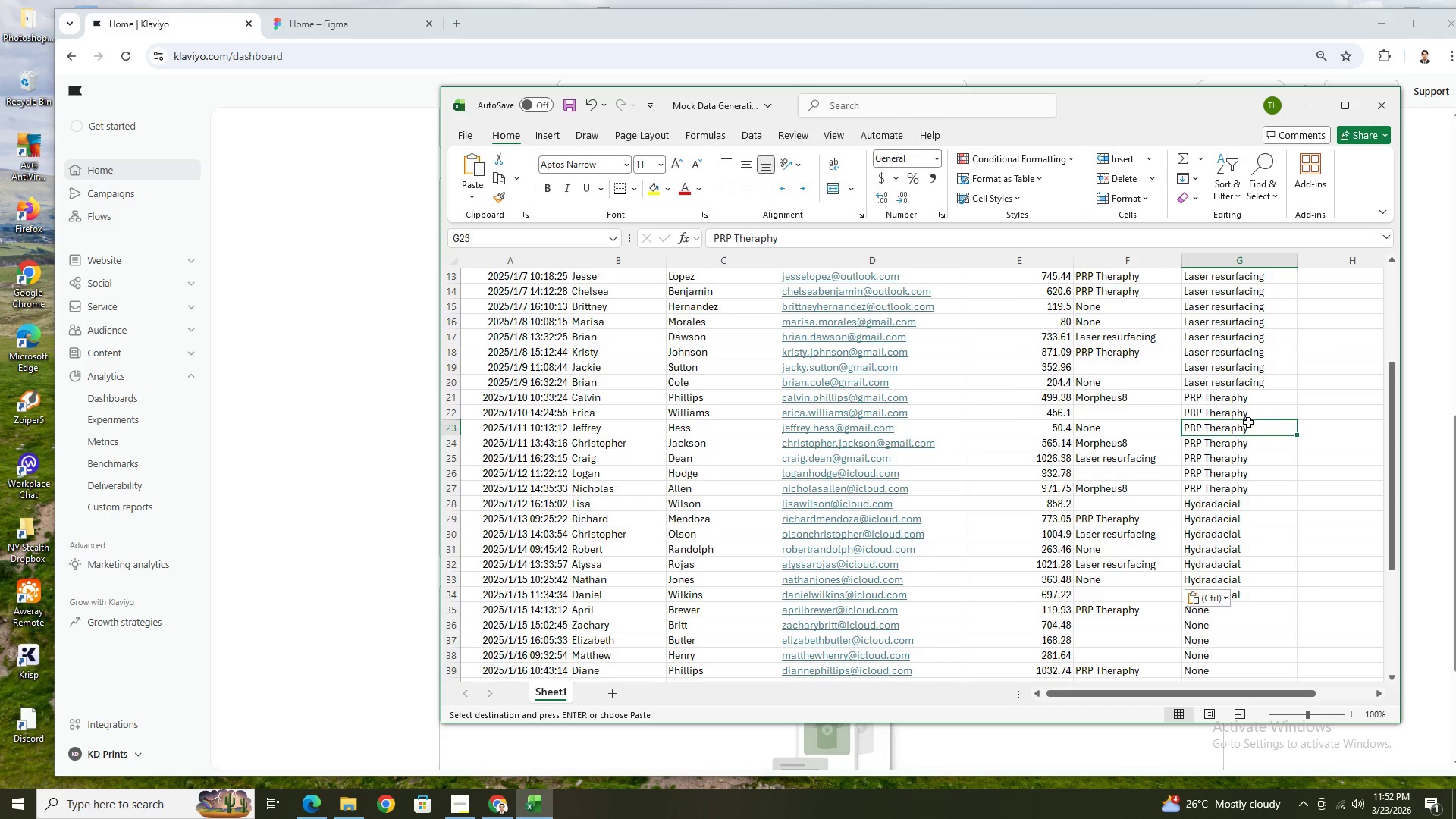 
hold_key(key=ControlLeft, duration=0.88)
 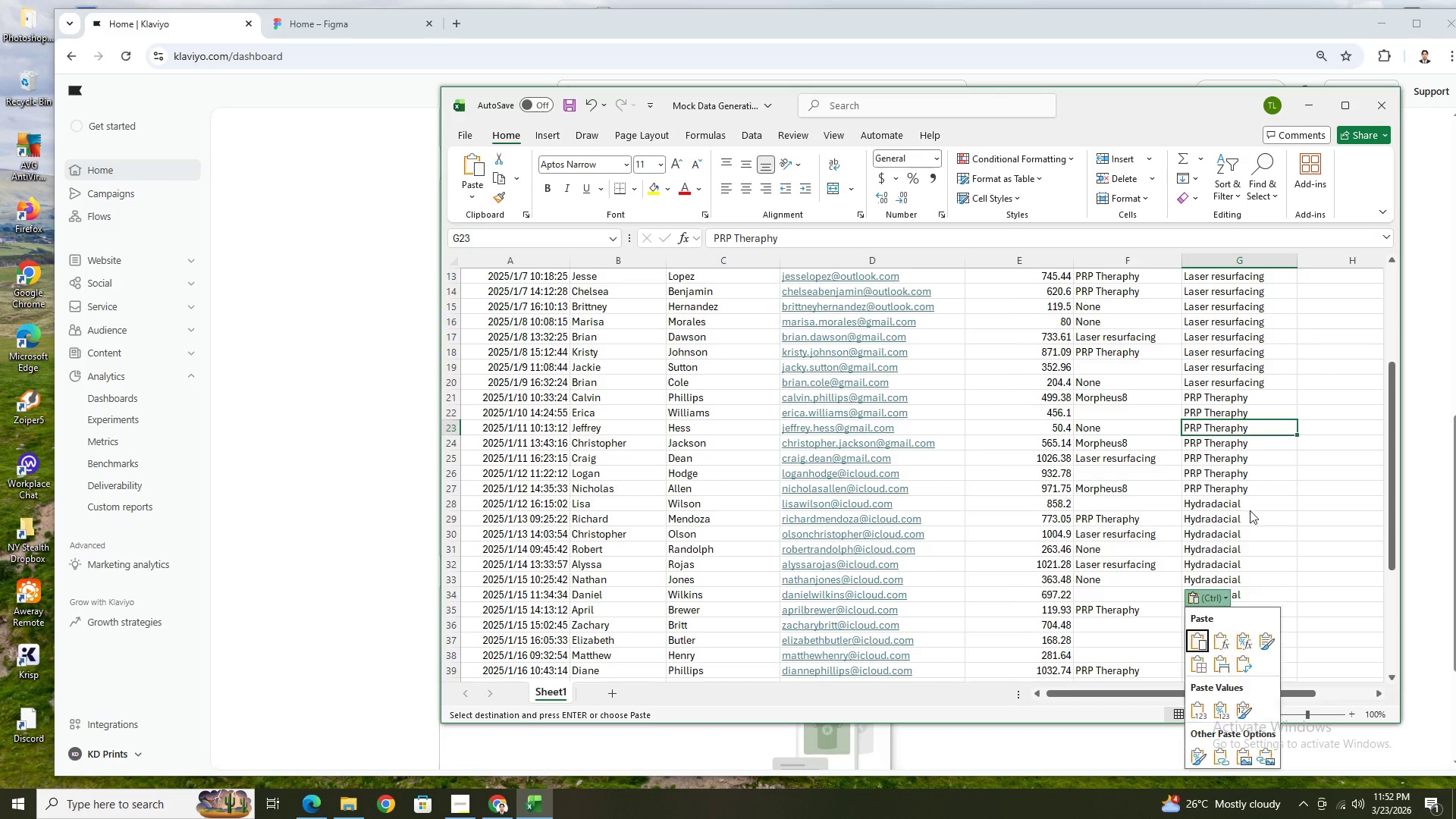 
left_click([1250, 510])
 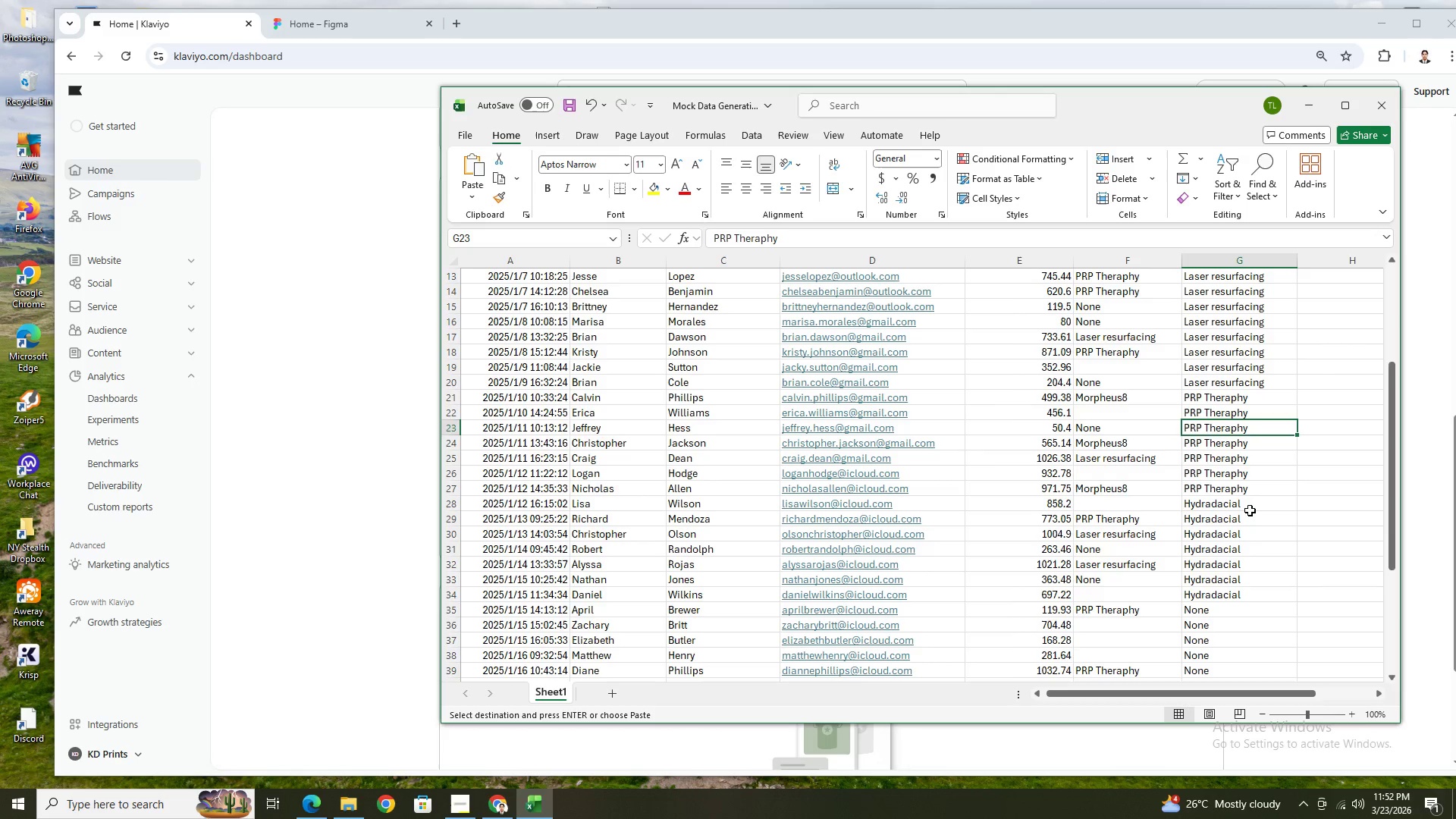 
key(Control+C)
 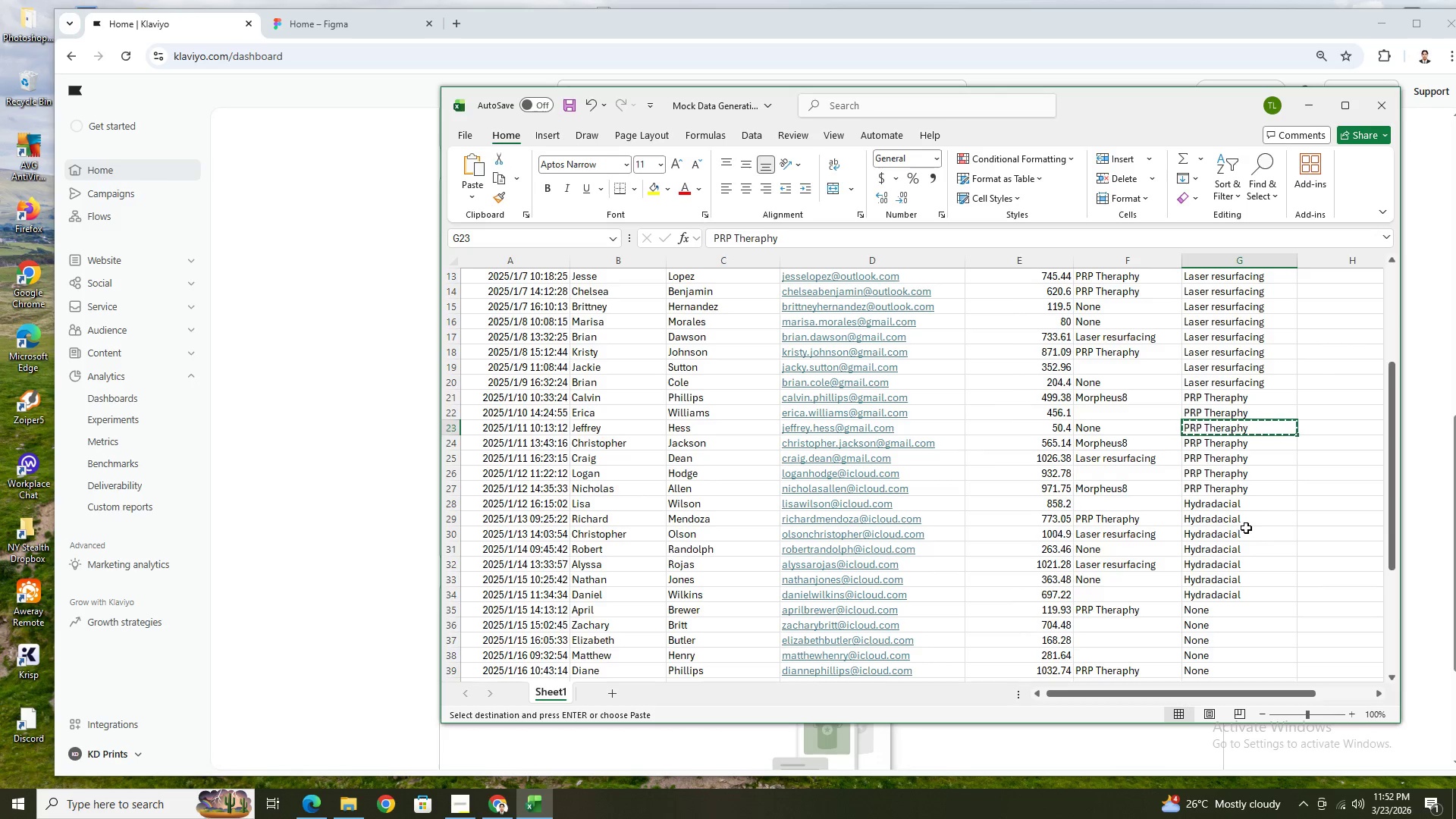 
left_click([1245, 526])
 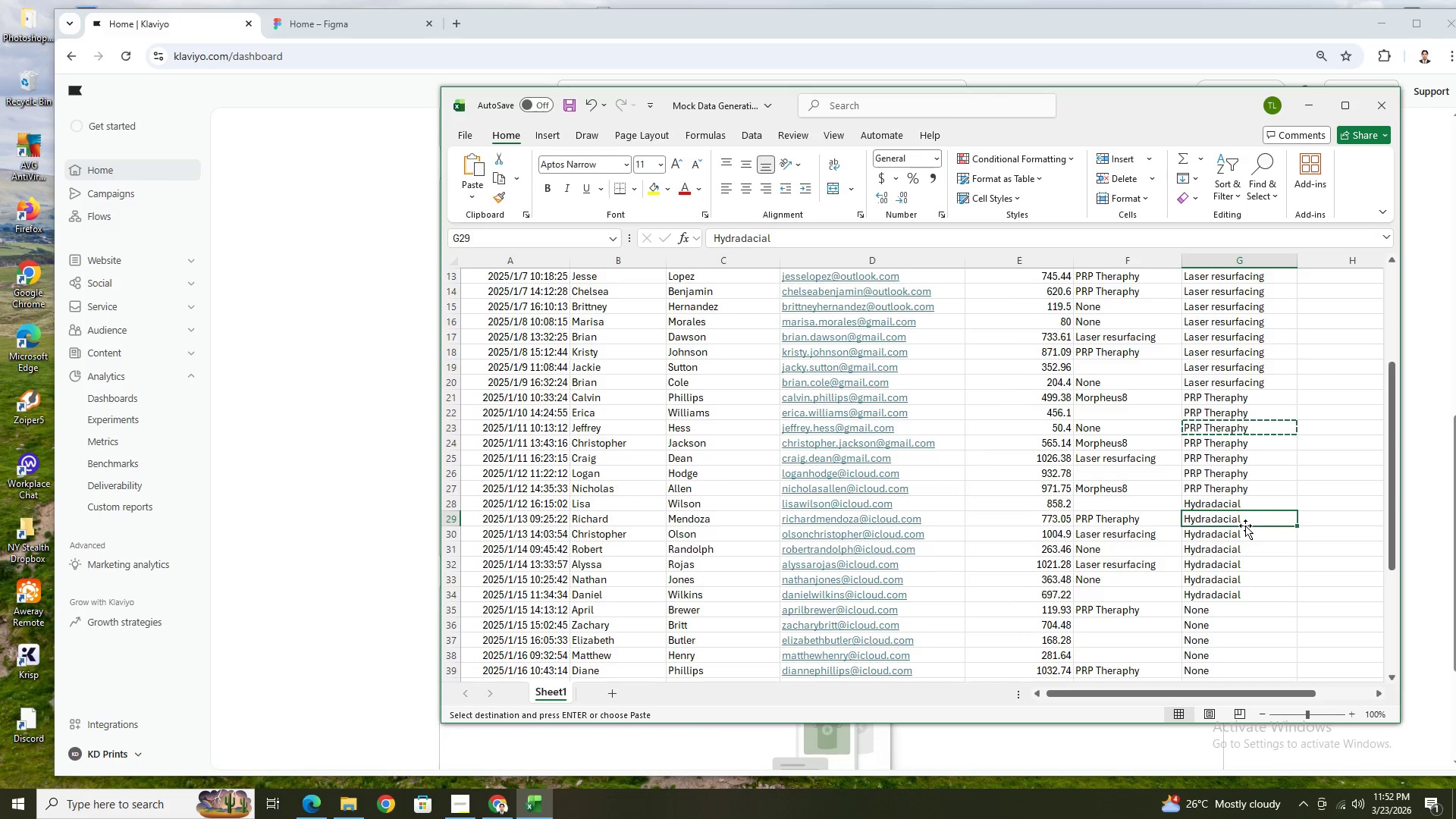 
key(Control+C)
 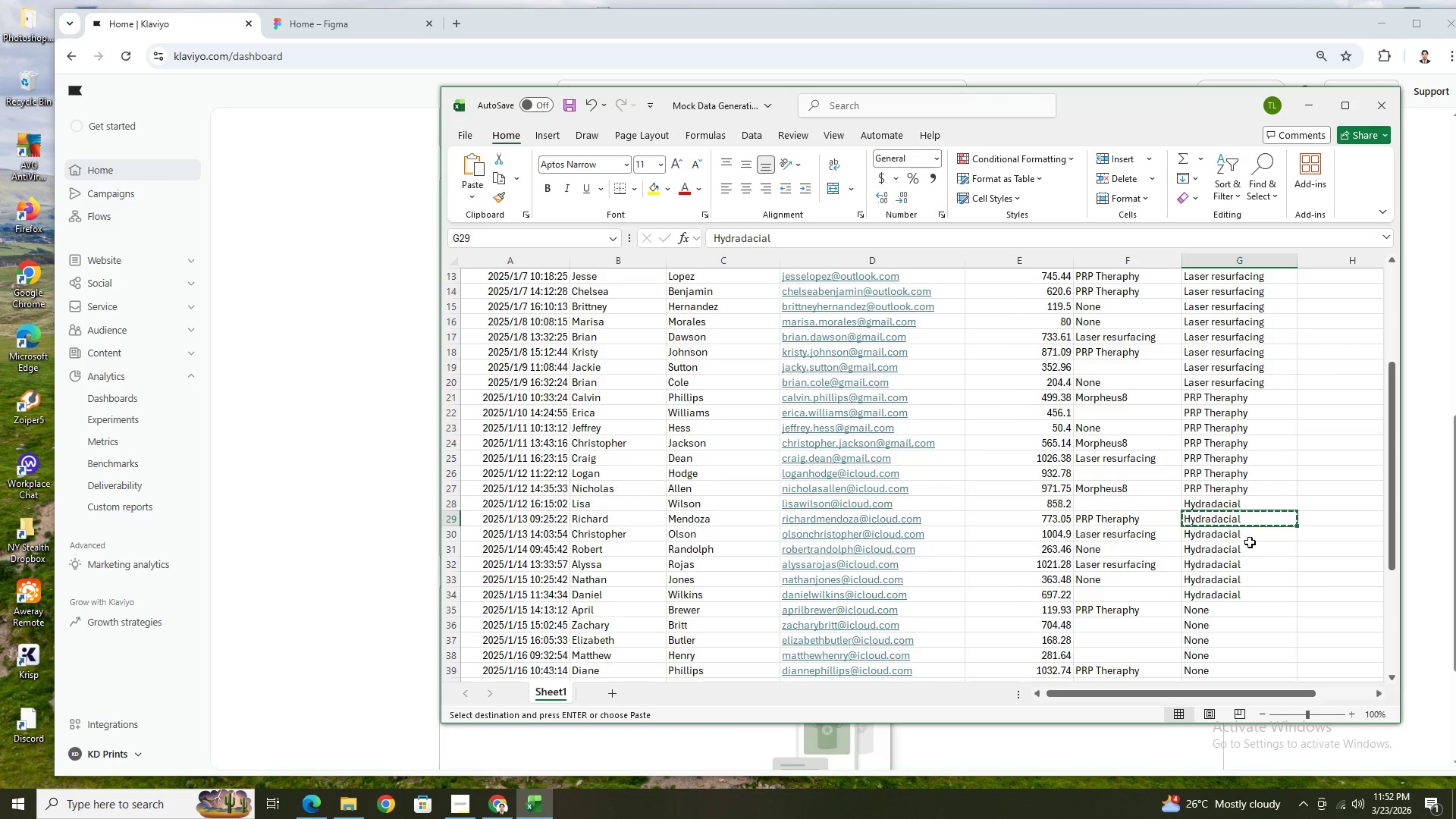 
scroll: coordinate [1250, 542], scroll_direction: down, amount: 5.0
 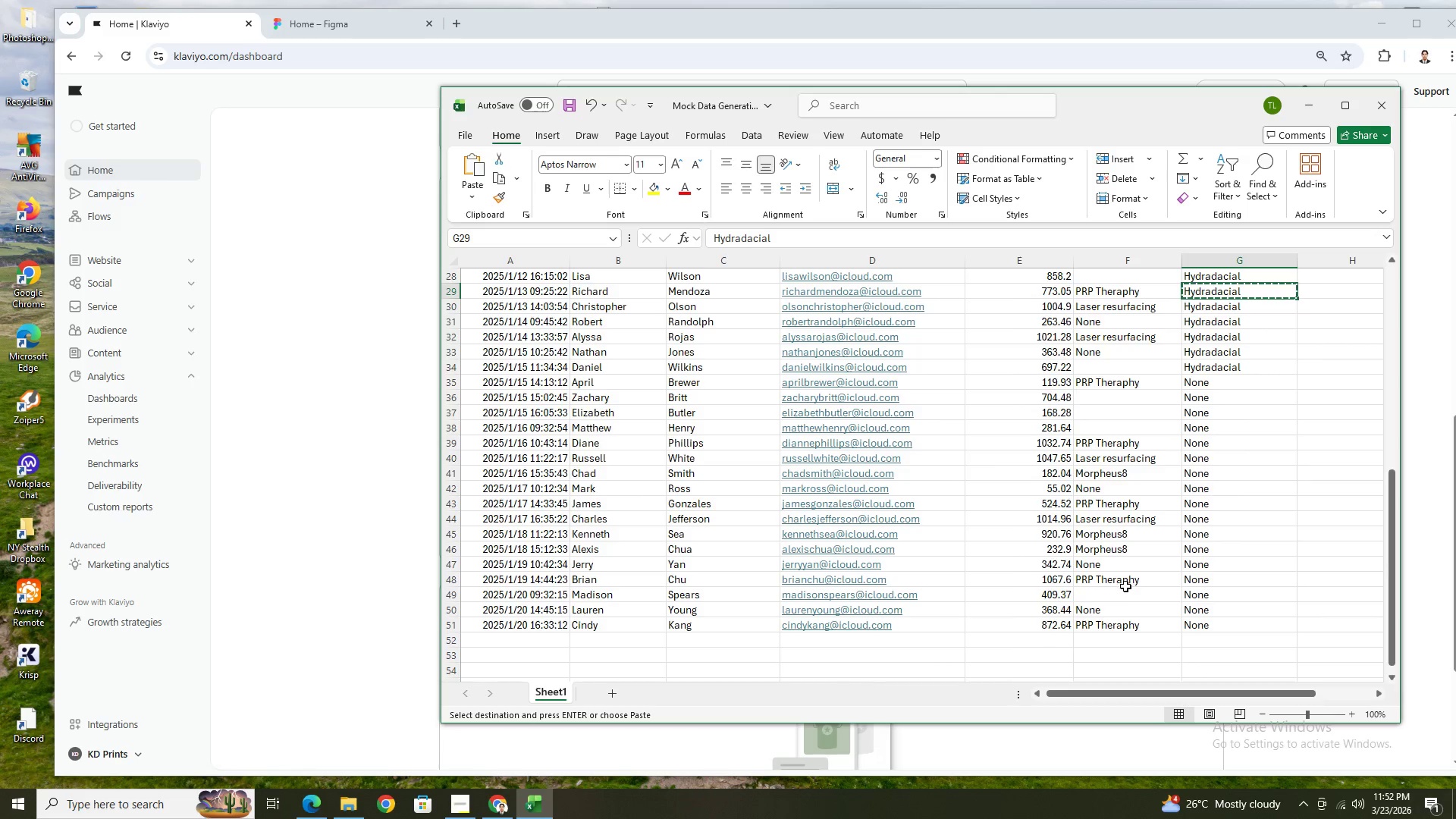 
left_click([1125, 596])
 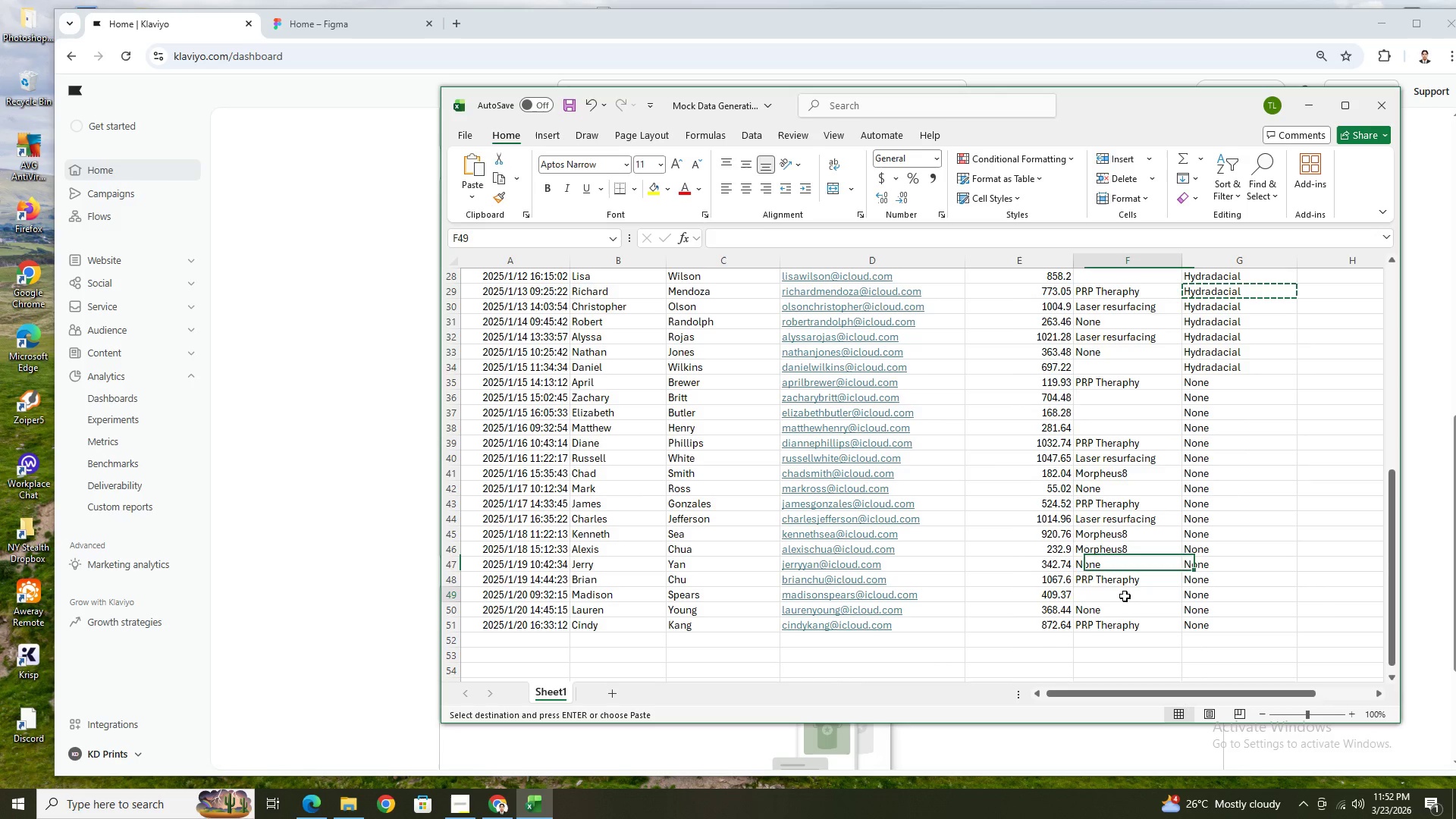 
key(Control+V)
 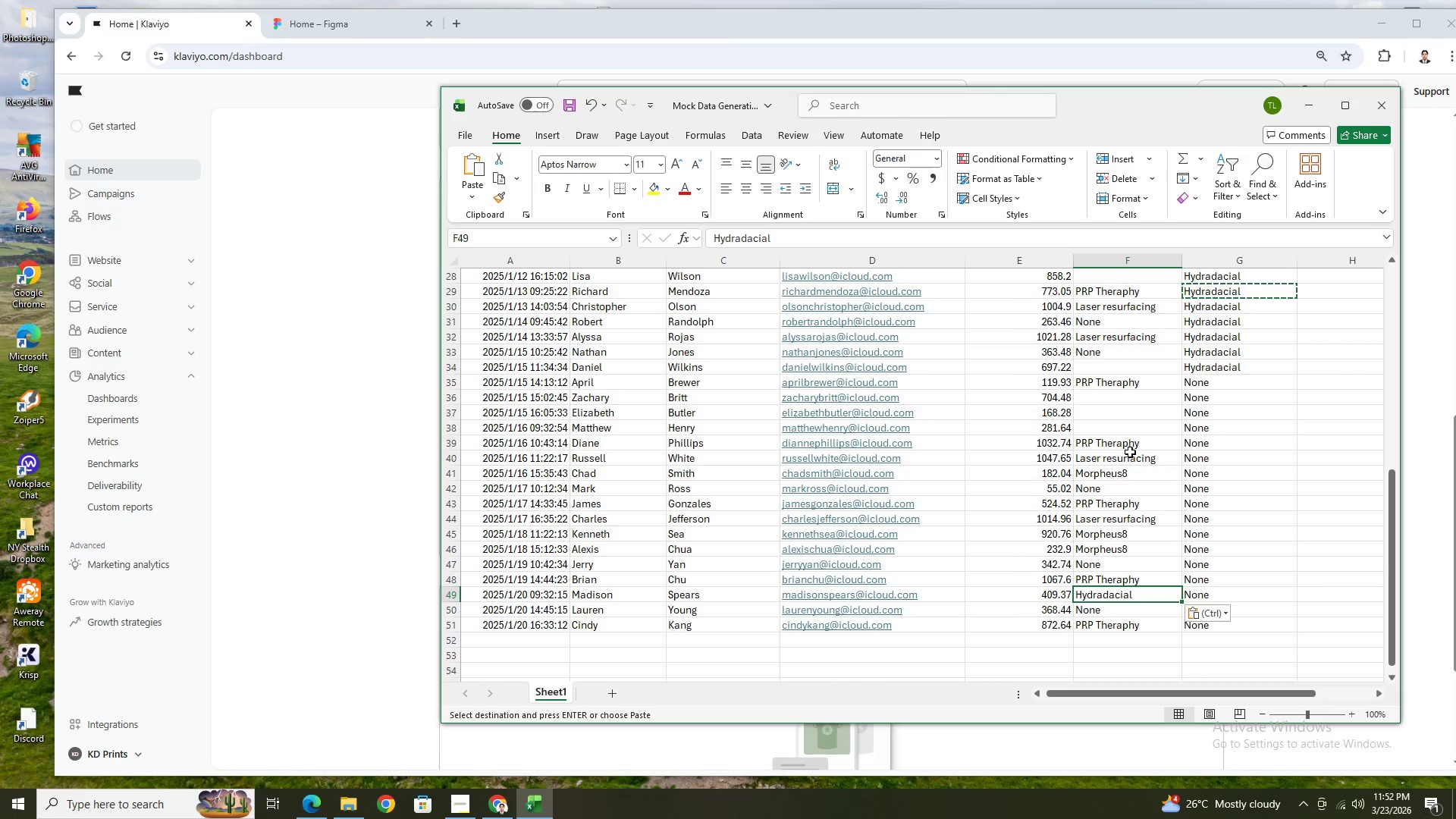 
left_click([1112, 434])
 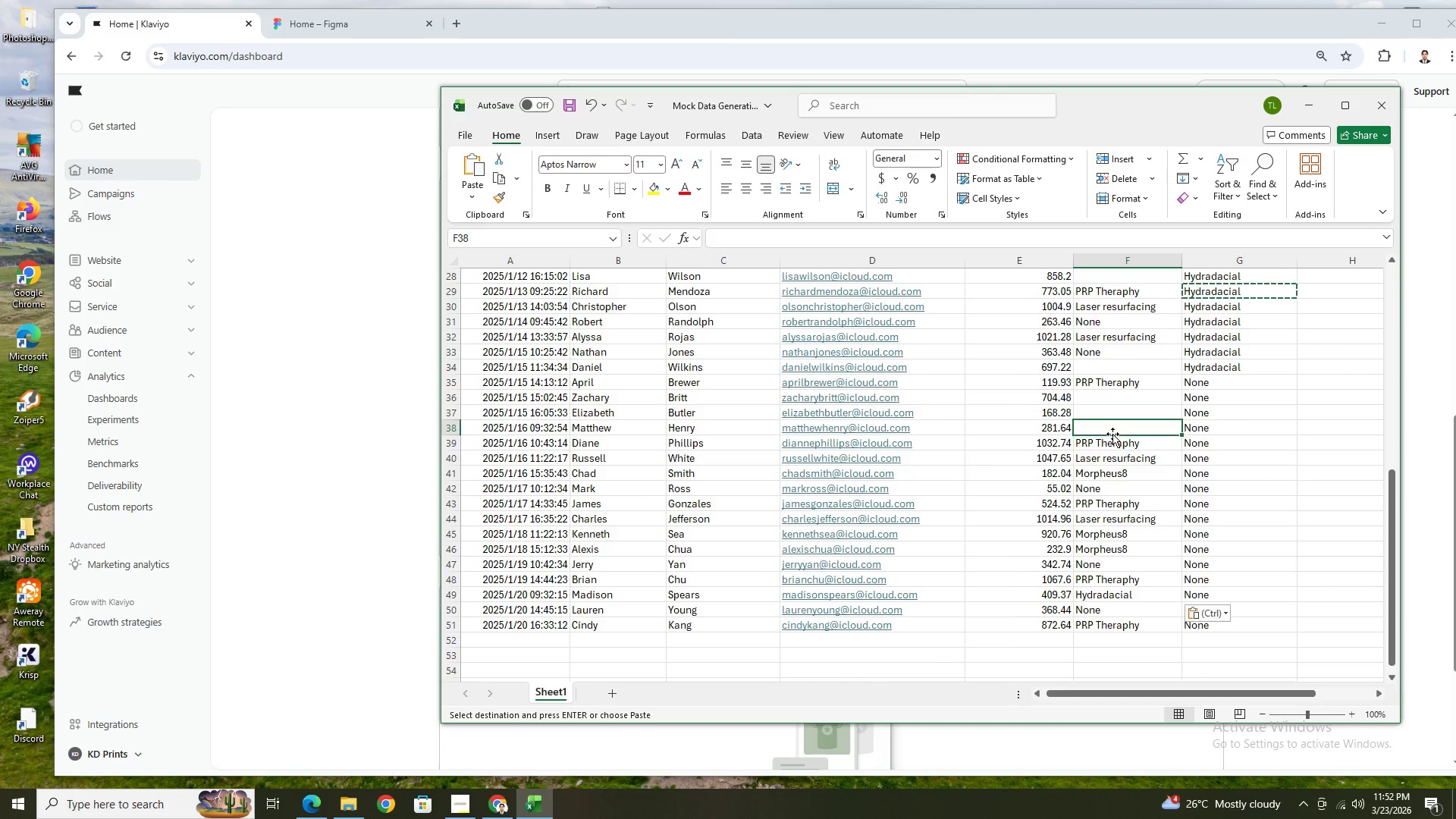 
key(Control+V)
 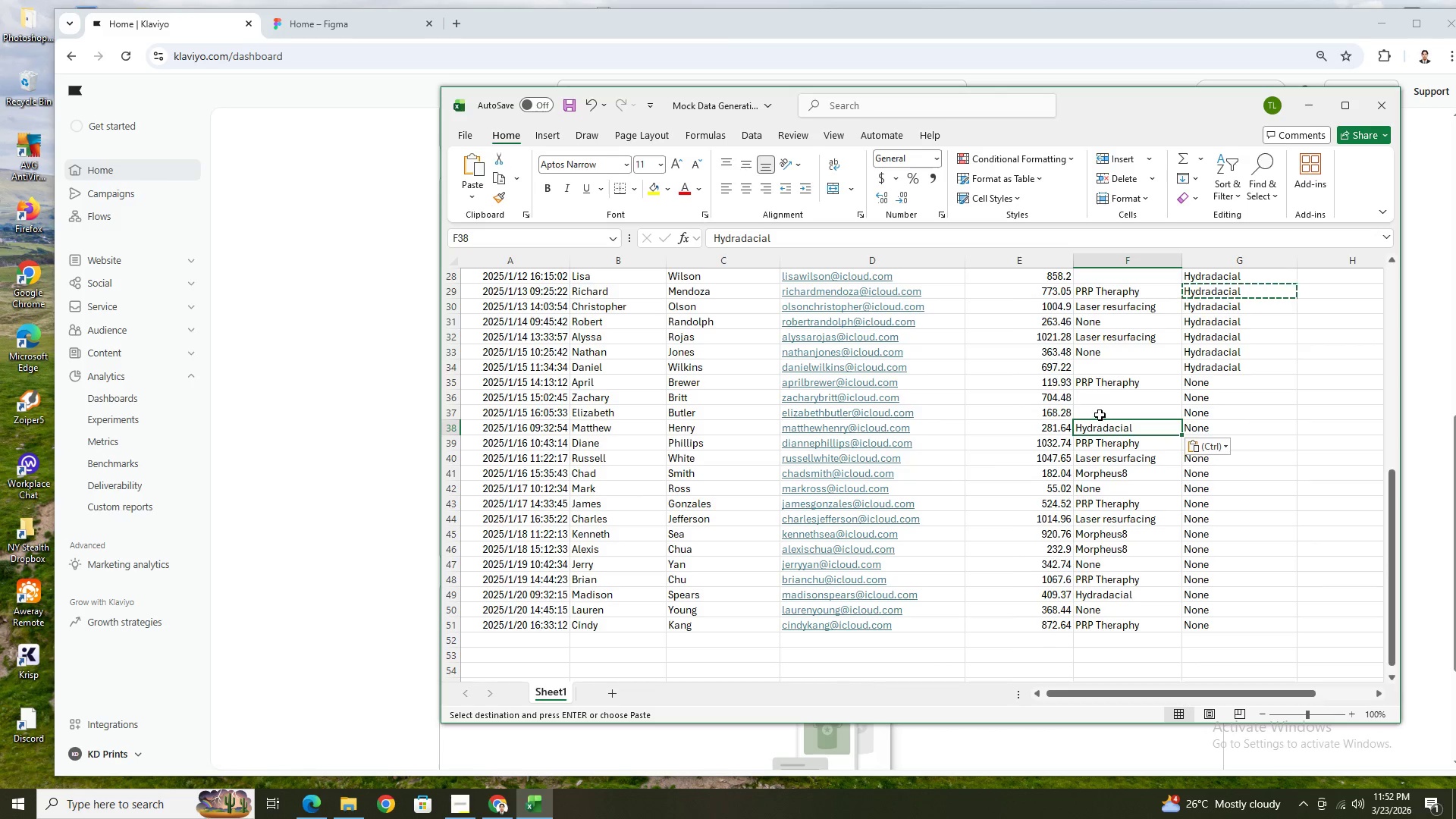 
left_click([1100, 415])
 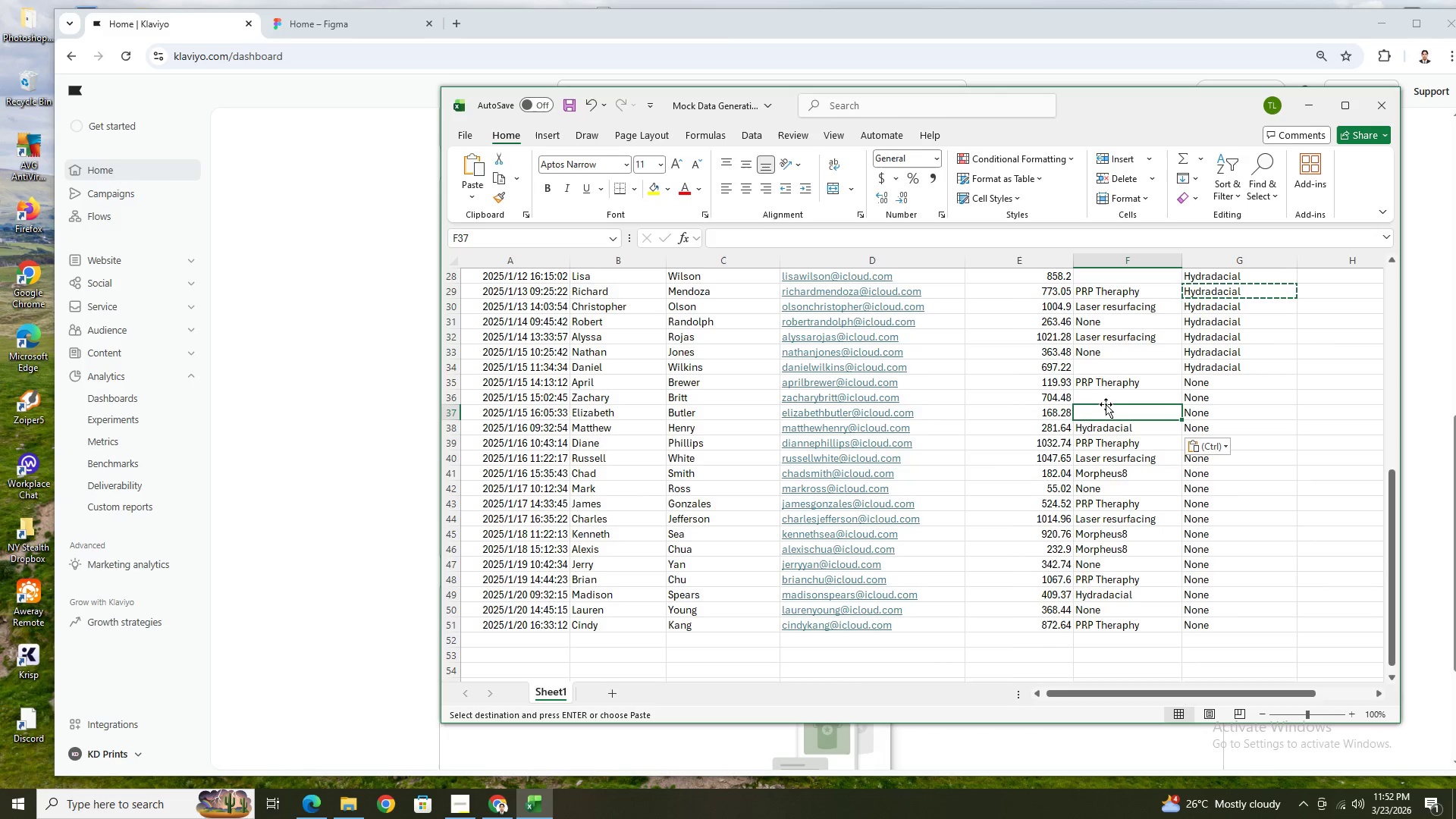 
left_click([1106, 398])
 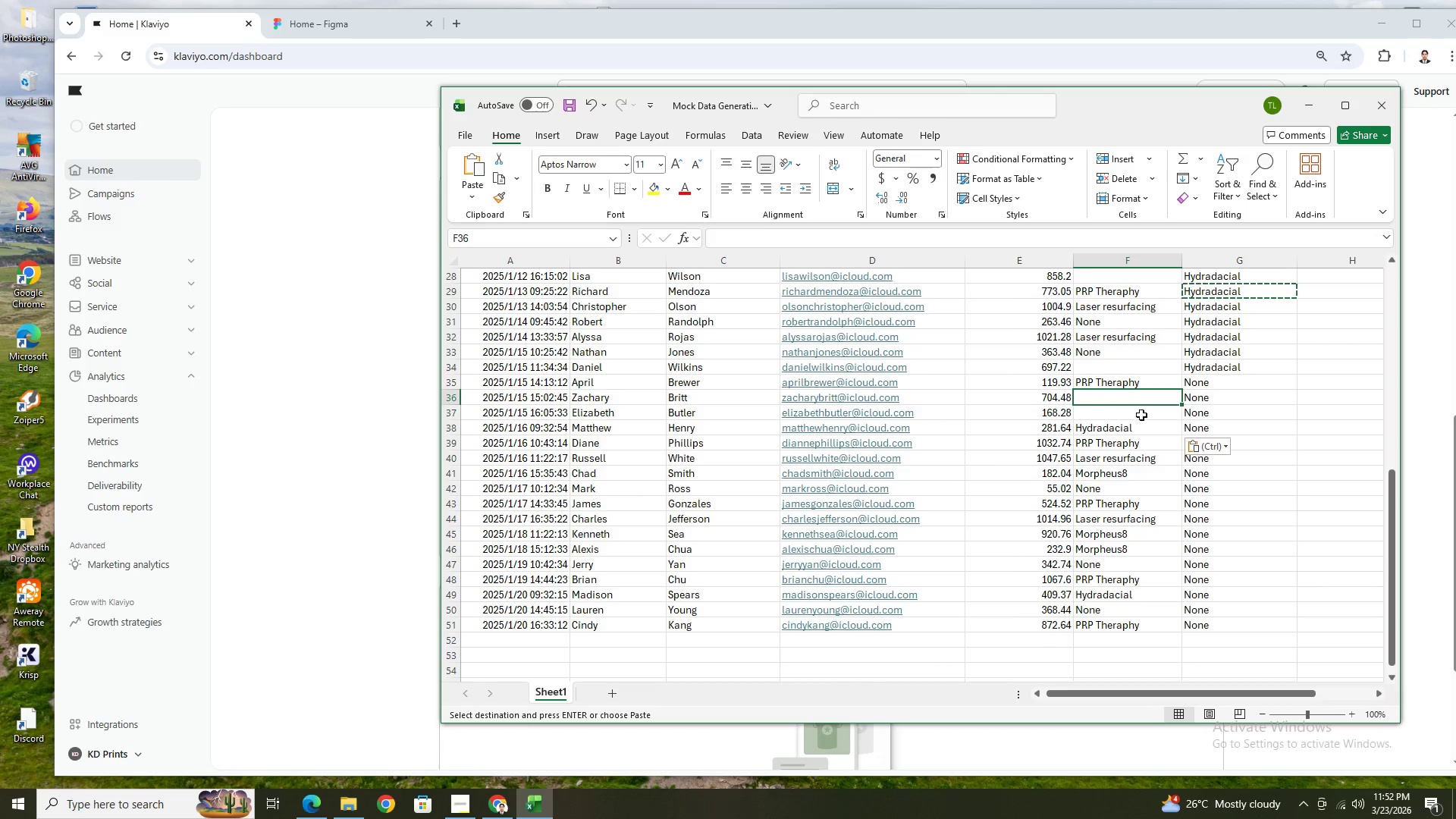 
scroll: coordinate [1146, 462], scroll_direction: up, amount: 3.0
 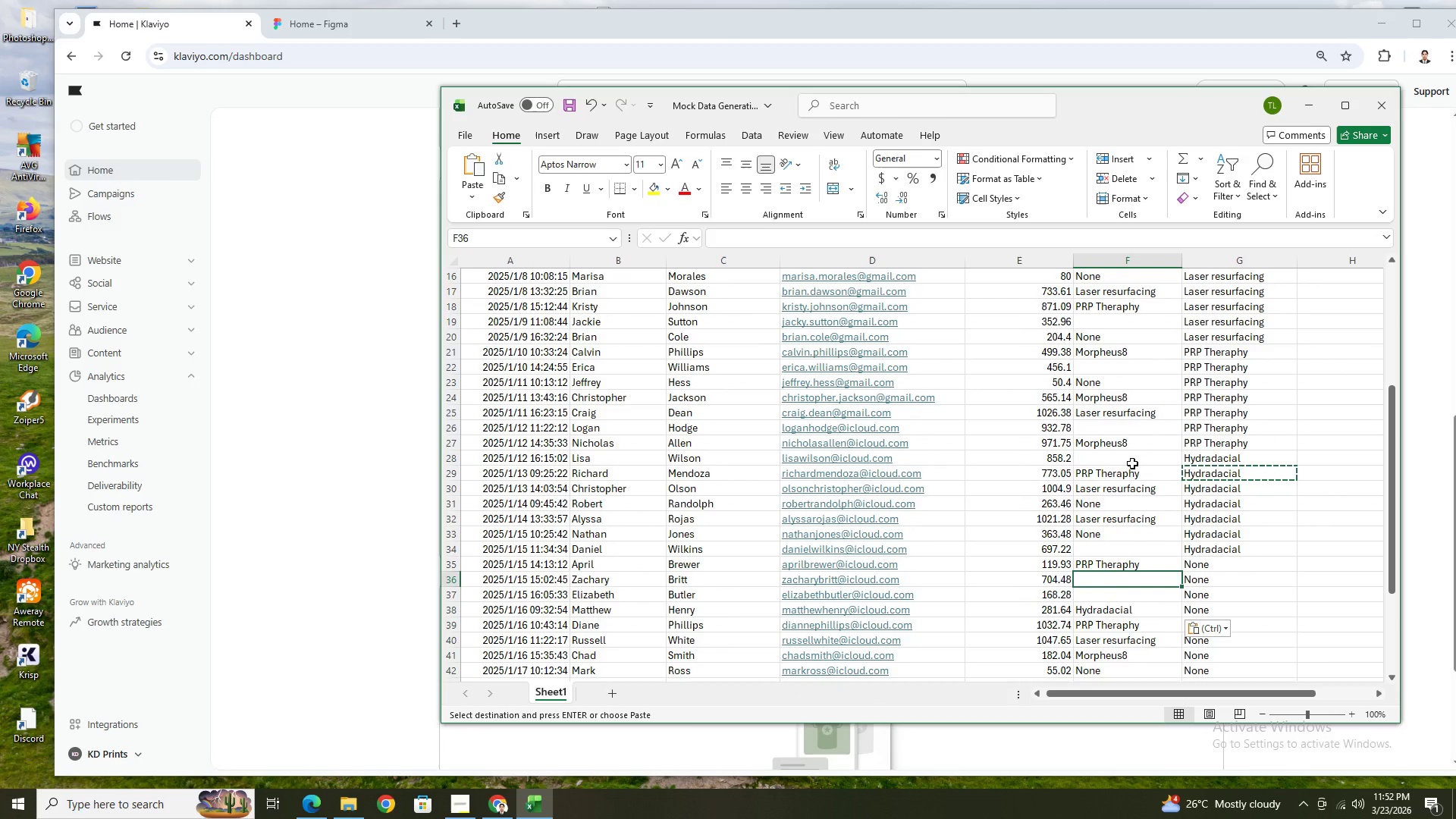 
left_click([1124, 461])
 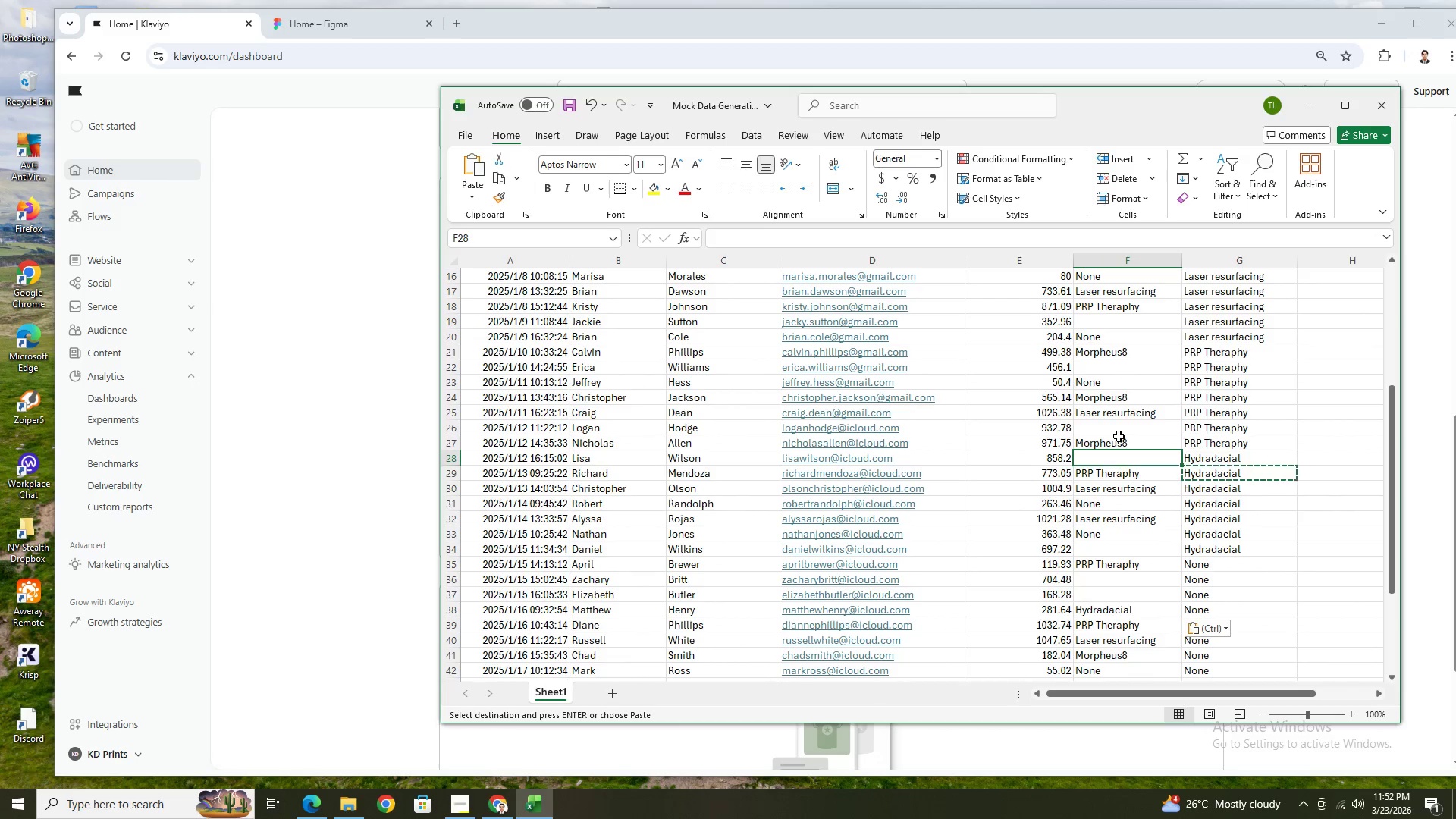 
scroll: coordinate [1119, 500], scroll_direction: up, amount: 8.0
 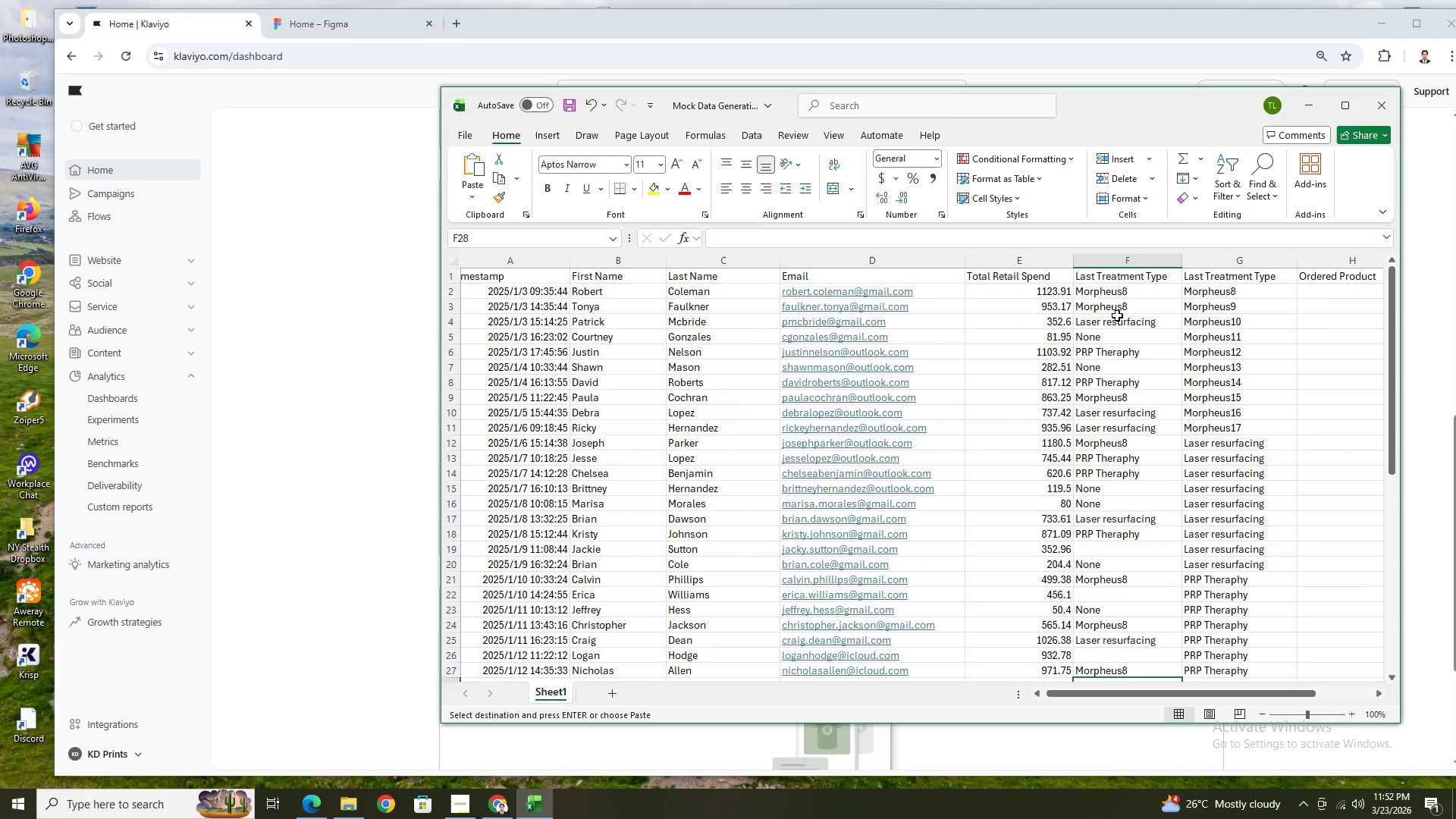 
scroll: coordinate [1119, 319], scroll_direction: none, amount: 0.0
 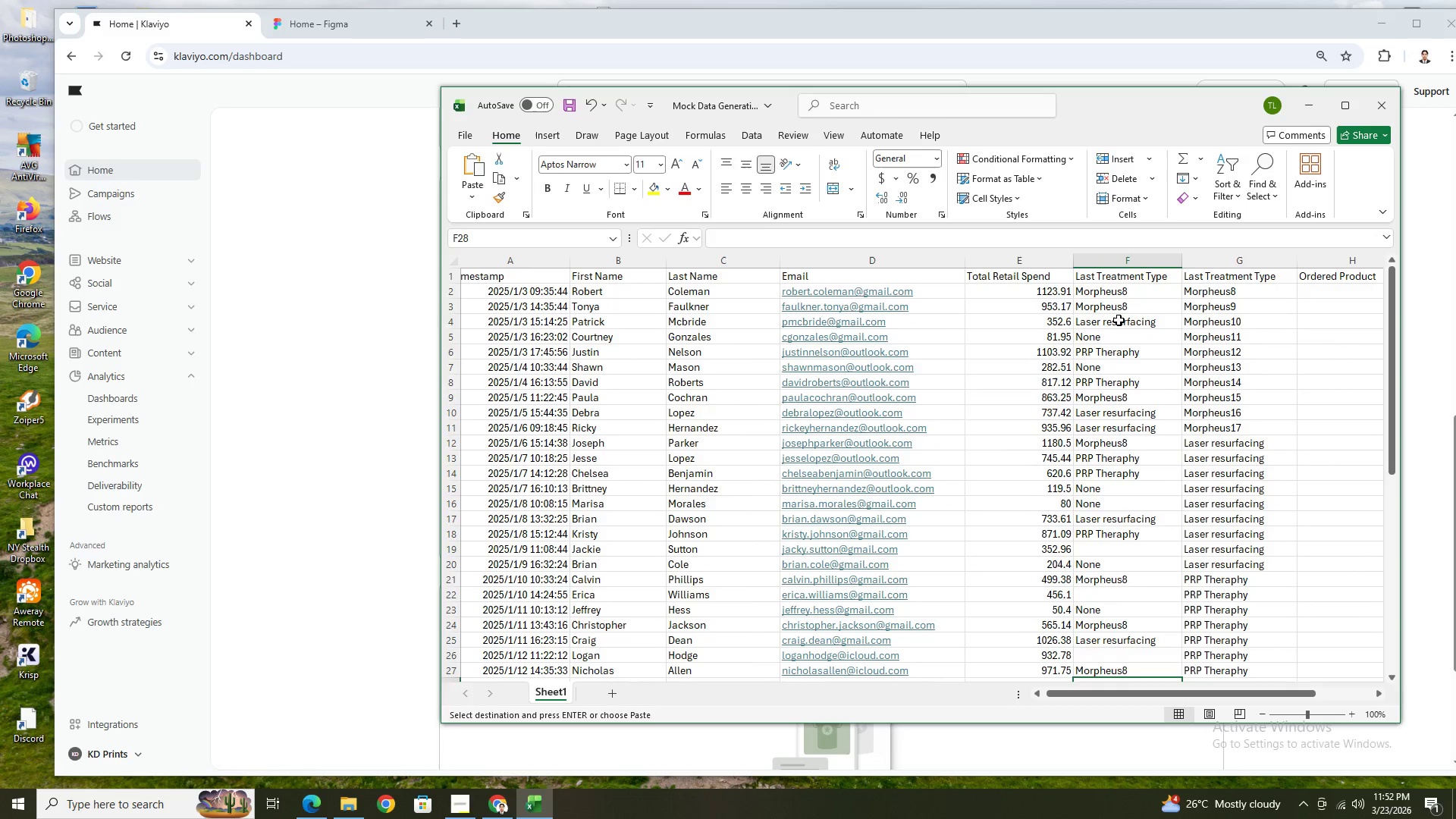 
left_click([1121, 324])
 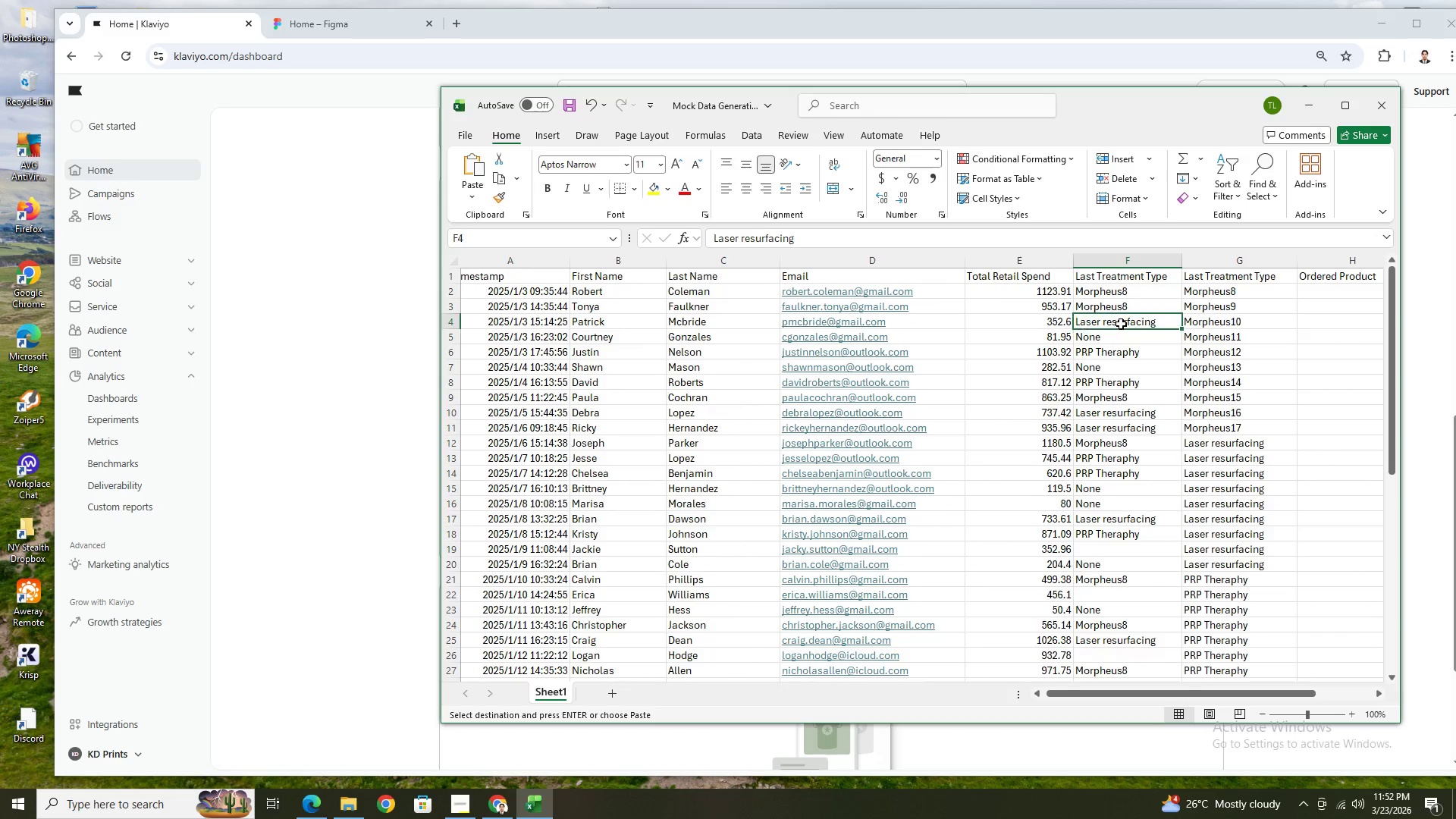 
key(Control+ControlLeft)
 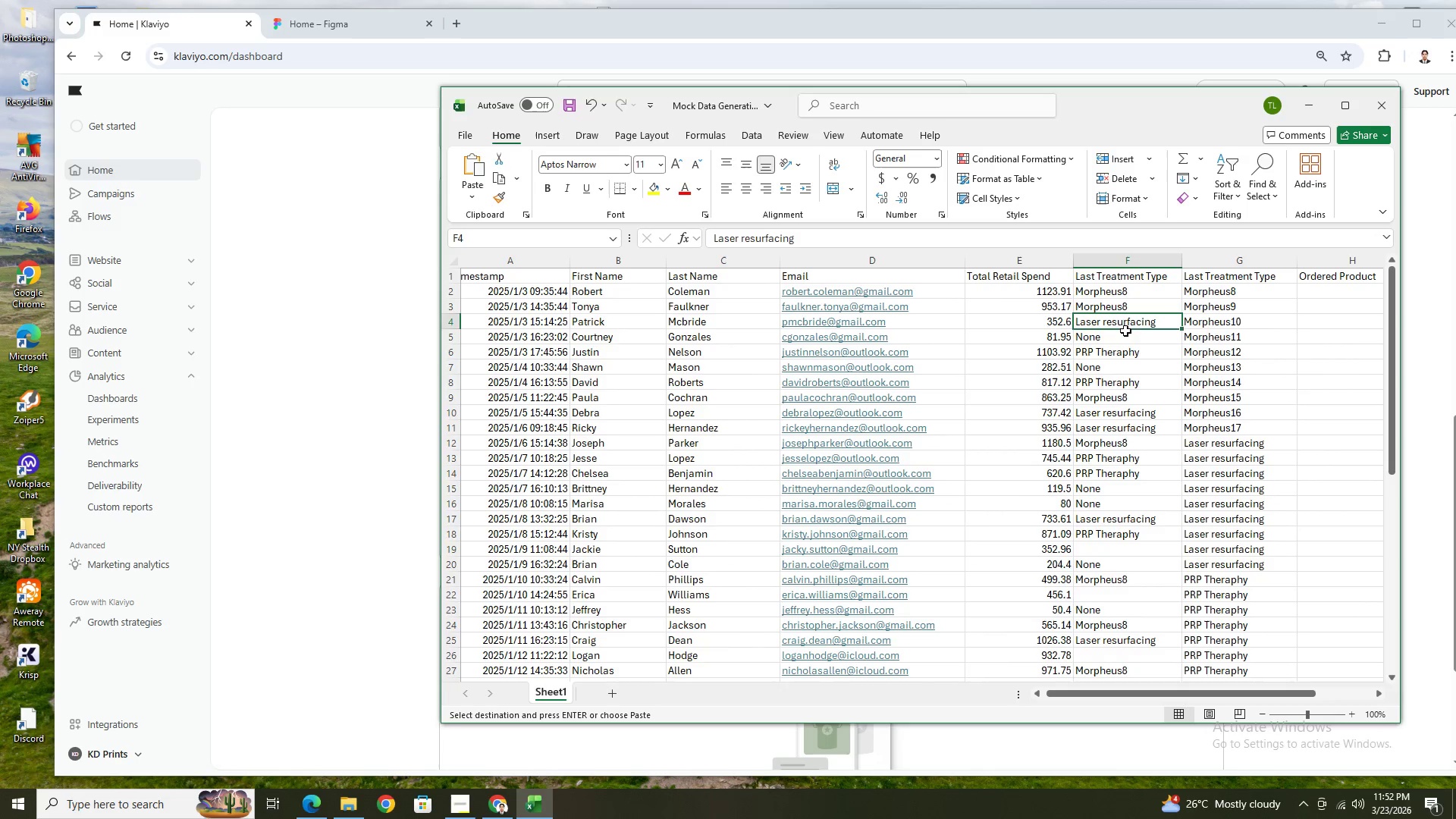 
key(Control+V)
 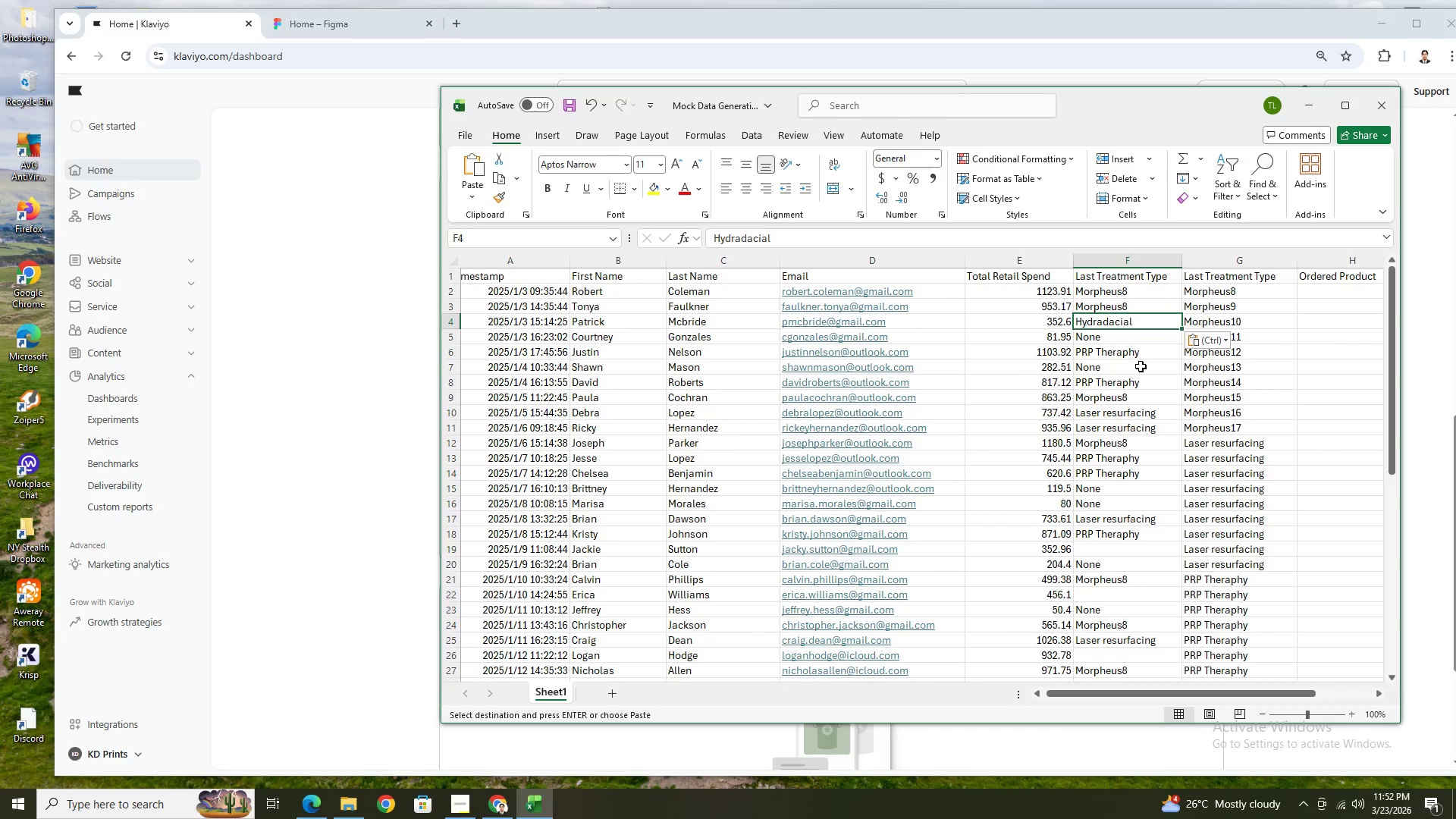 
left_click([1141, 366])
 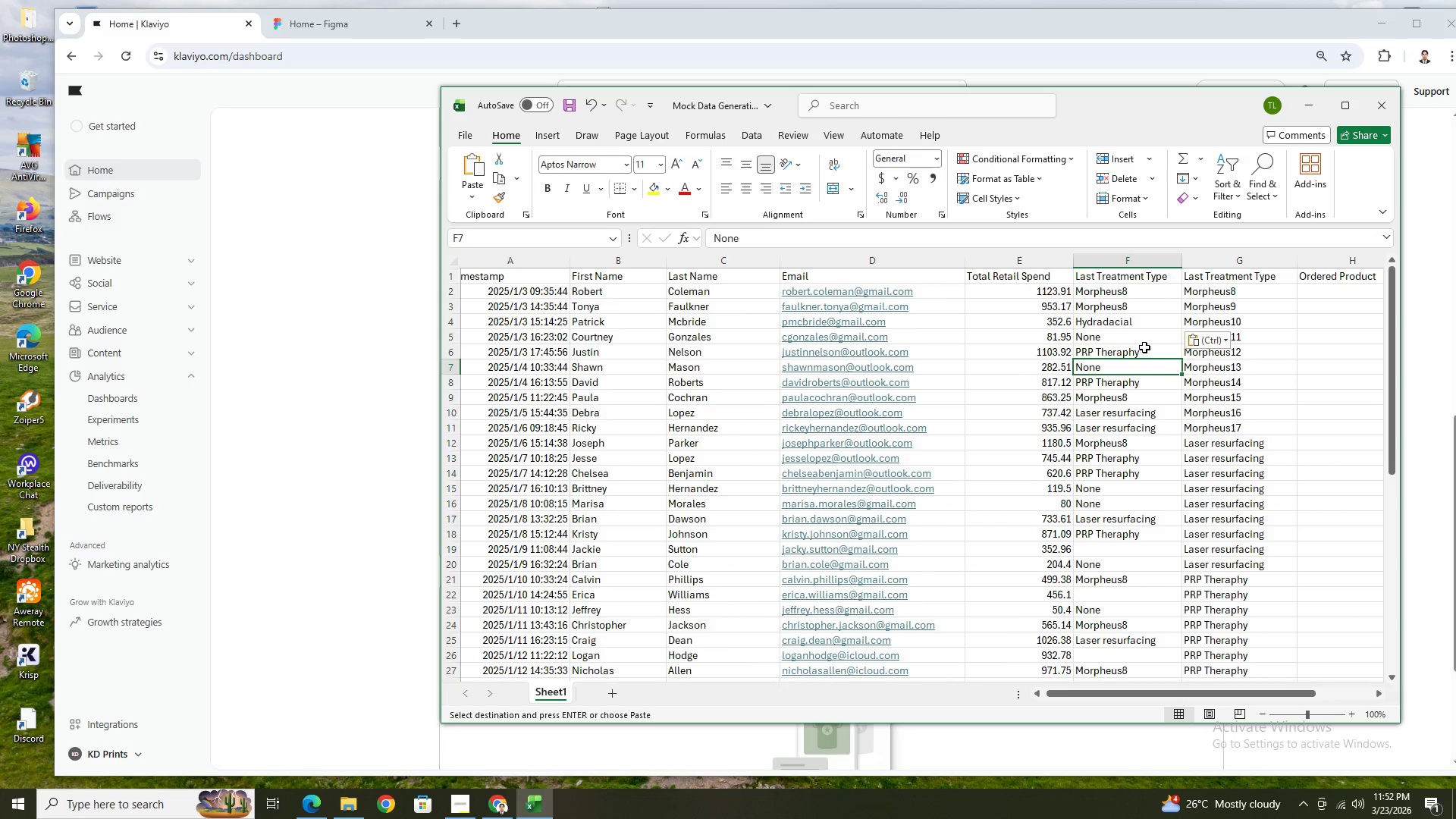 
scroll: coordinate [1171, 380], scroll_direction: down, amount: 2.0
 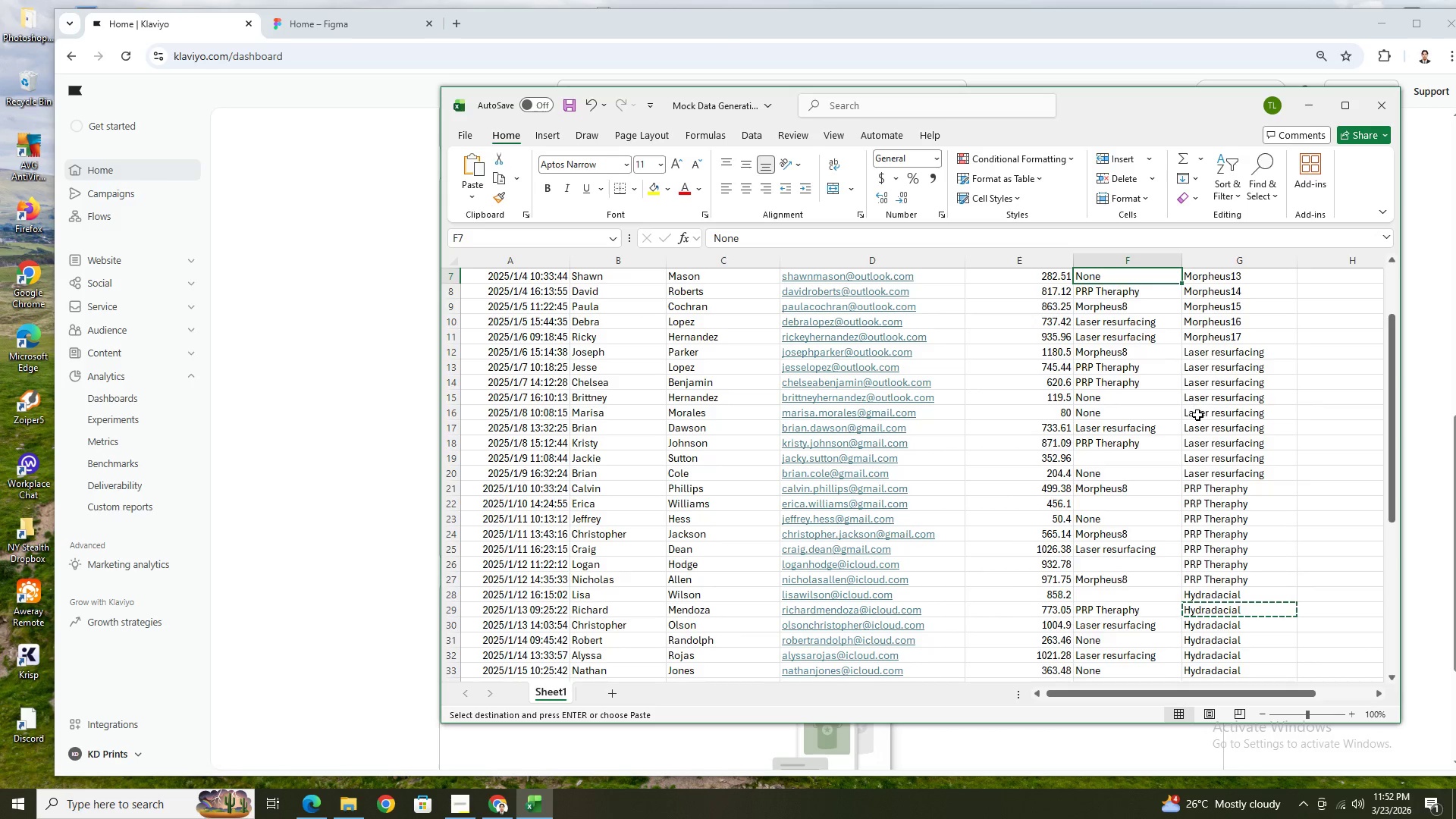 
left_click([1199, 416])
 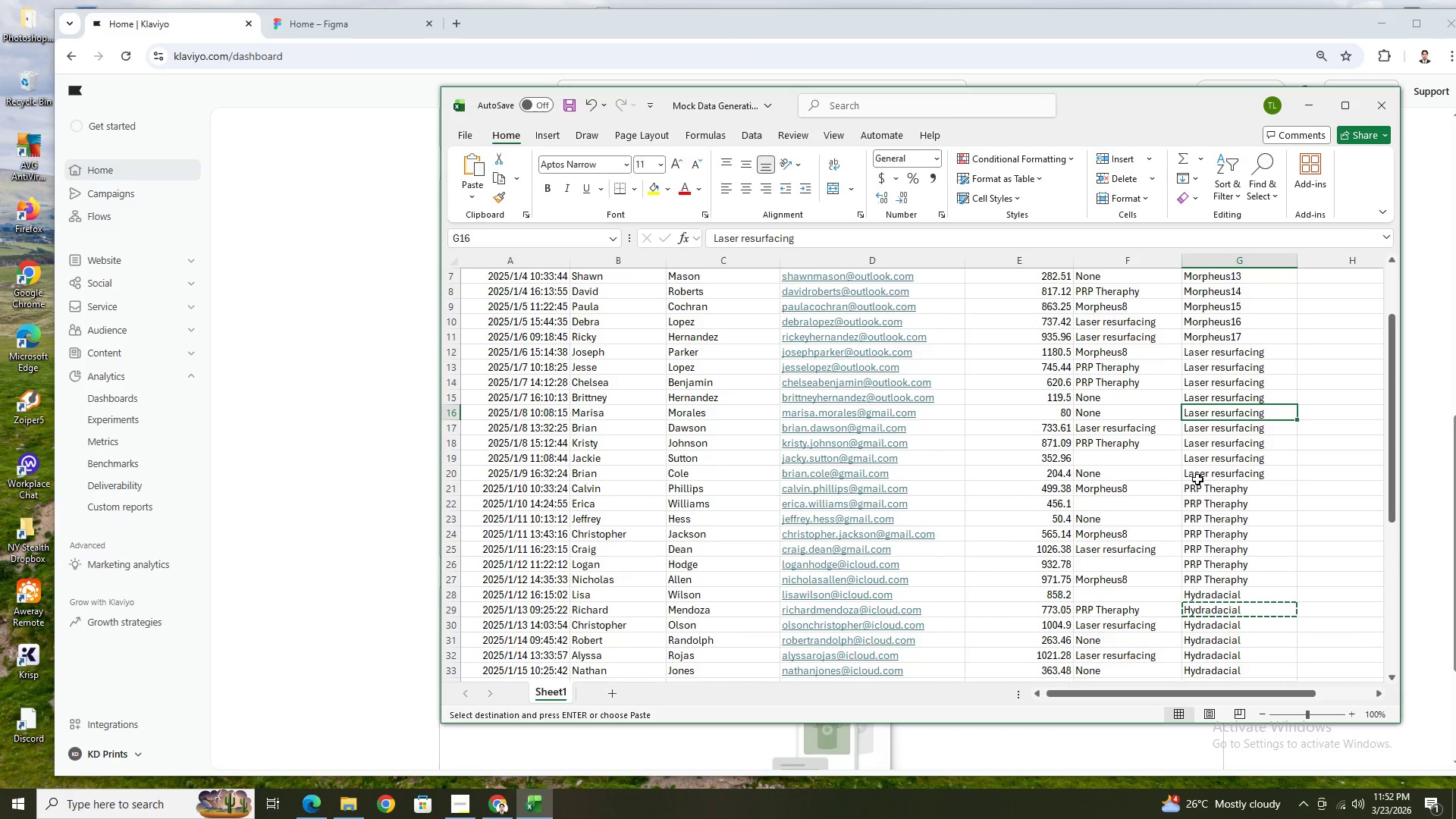 
key(Control+C)
 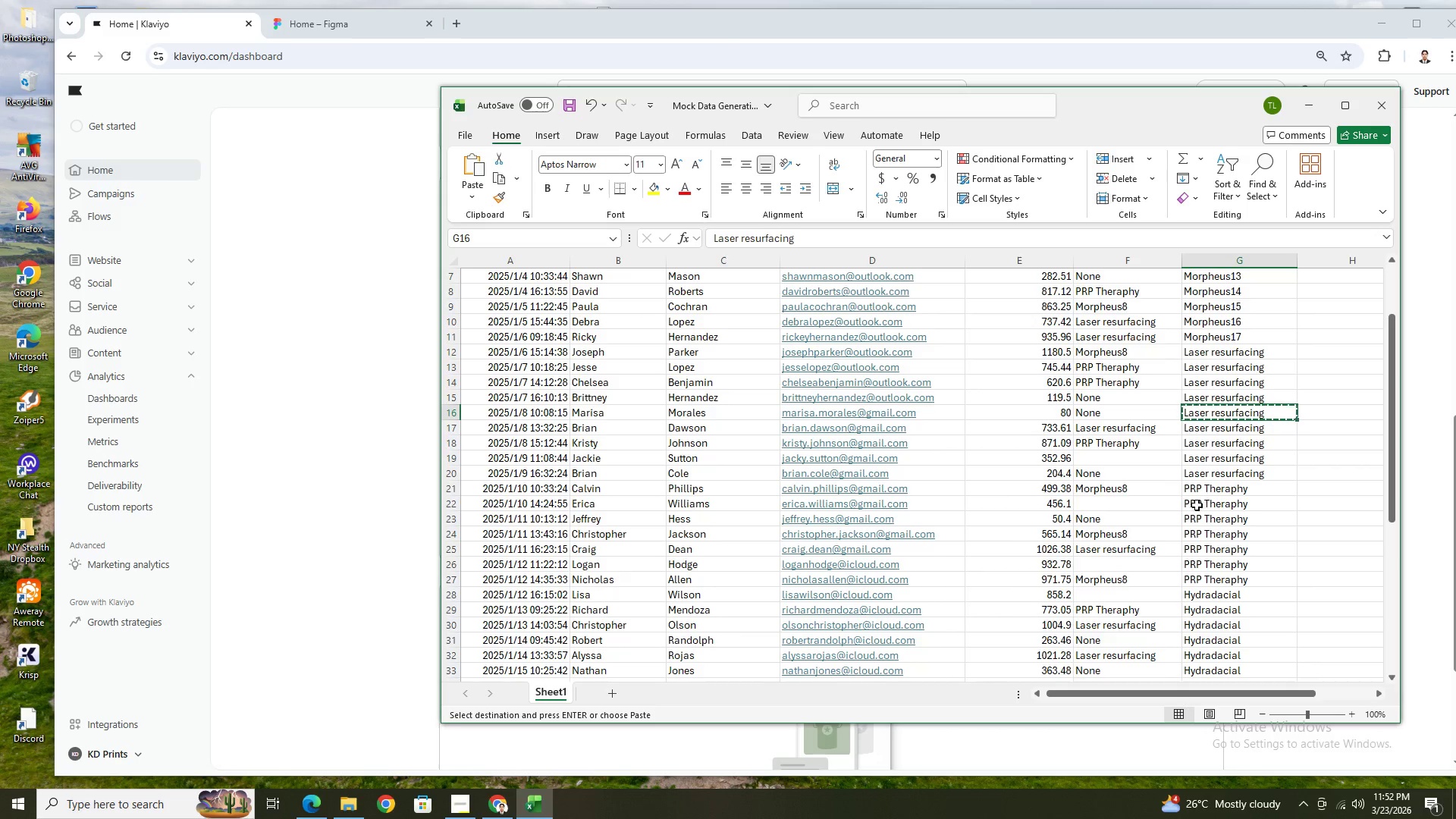 
scroll: coordinate [1135, 503], scroll_direction: down, amount: 4.0
 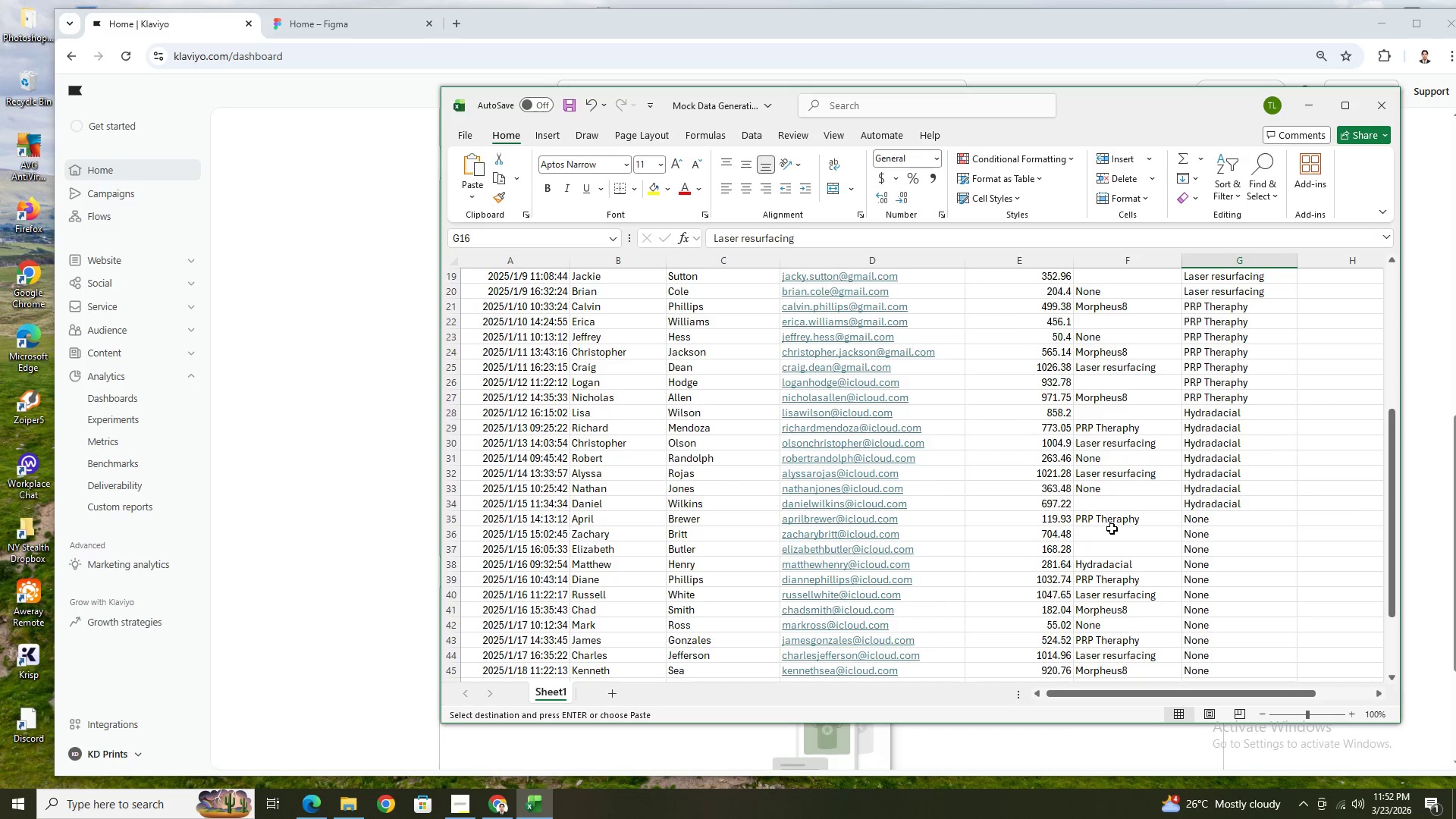 
left_click([1114, 532])
 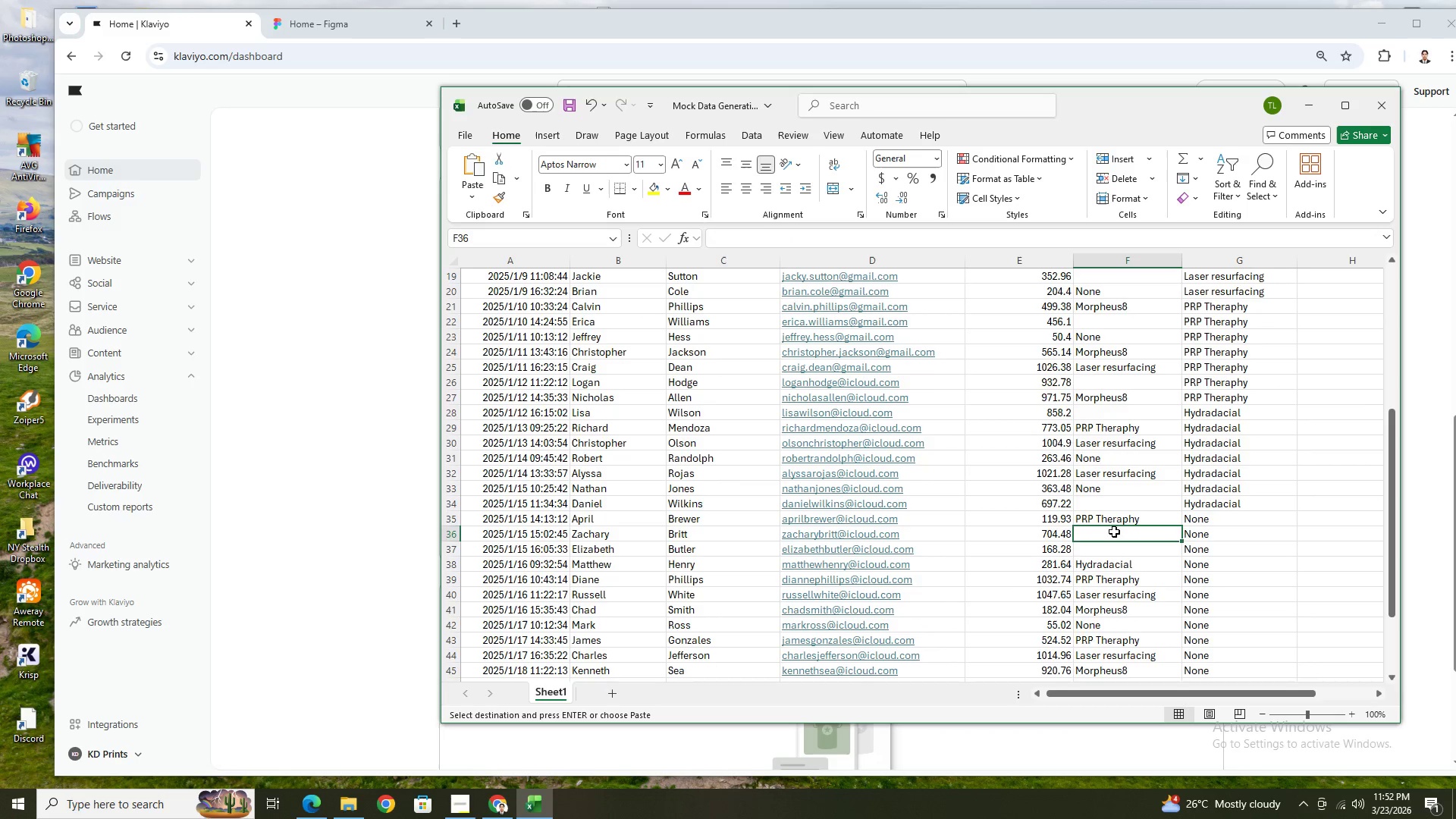 
key(Control+V)
 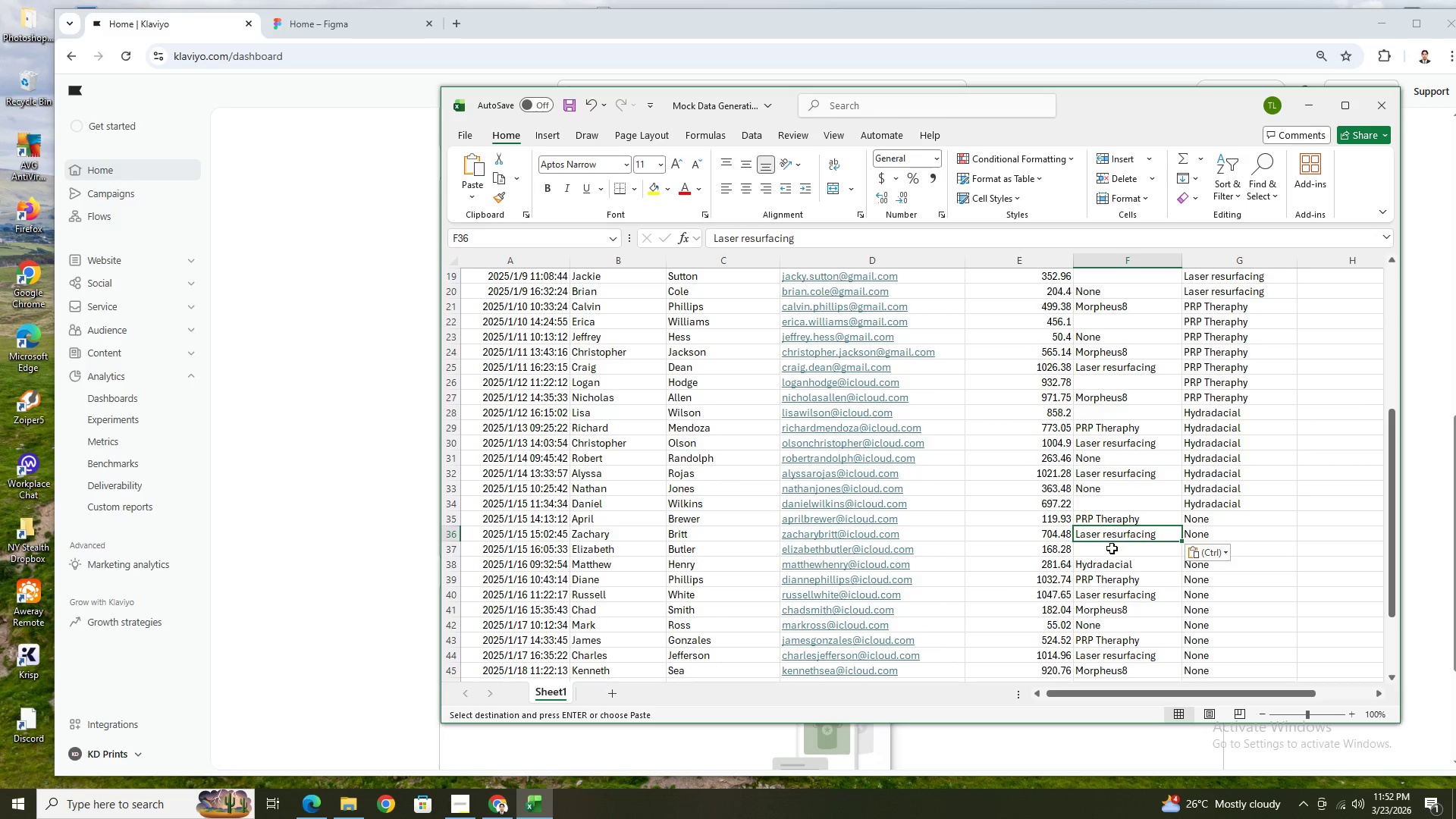 
left_click([1112, 548])
 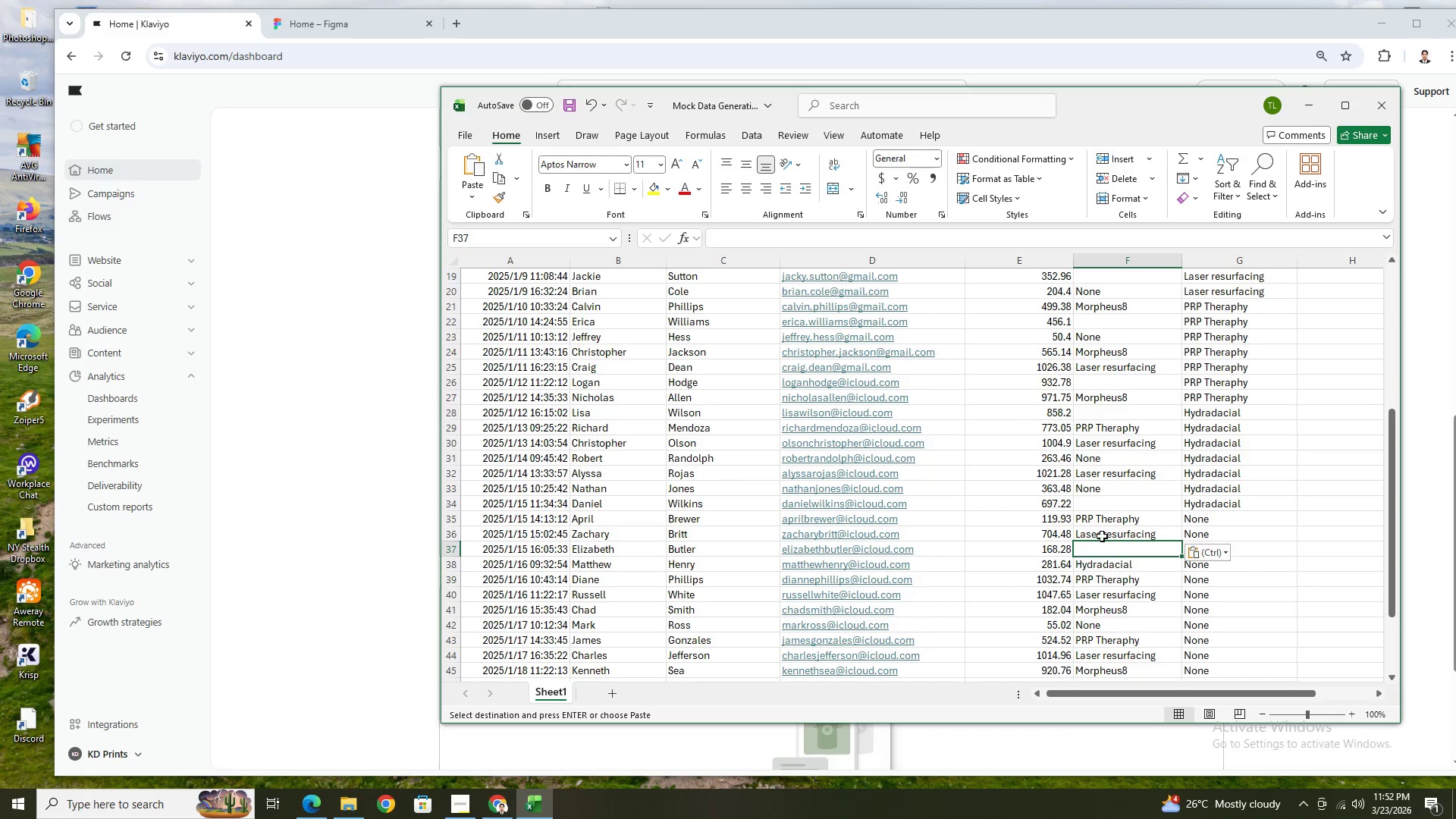 
left_click([1103, 491])
 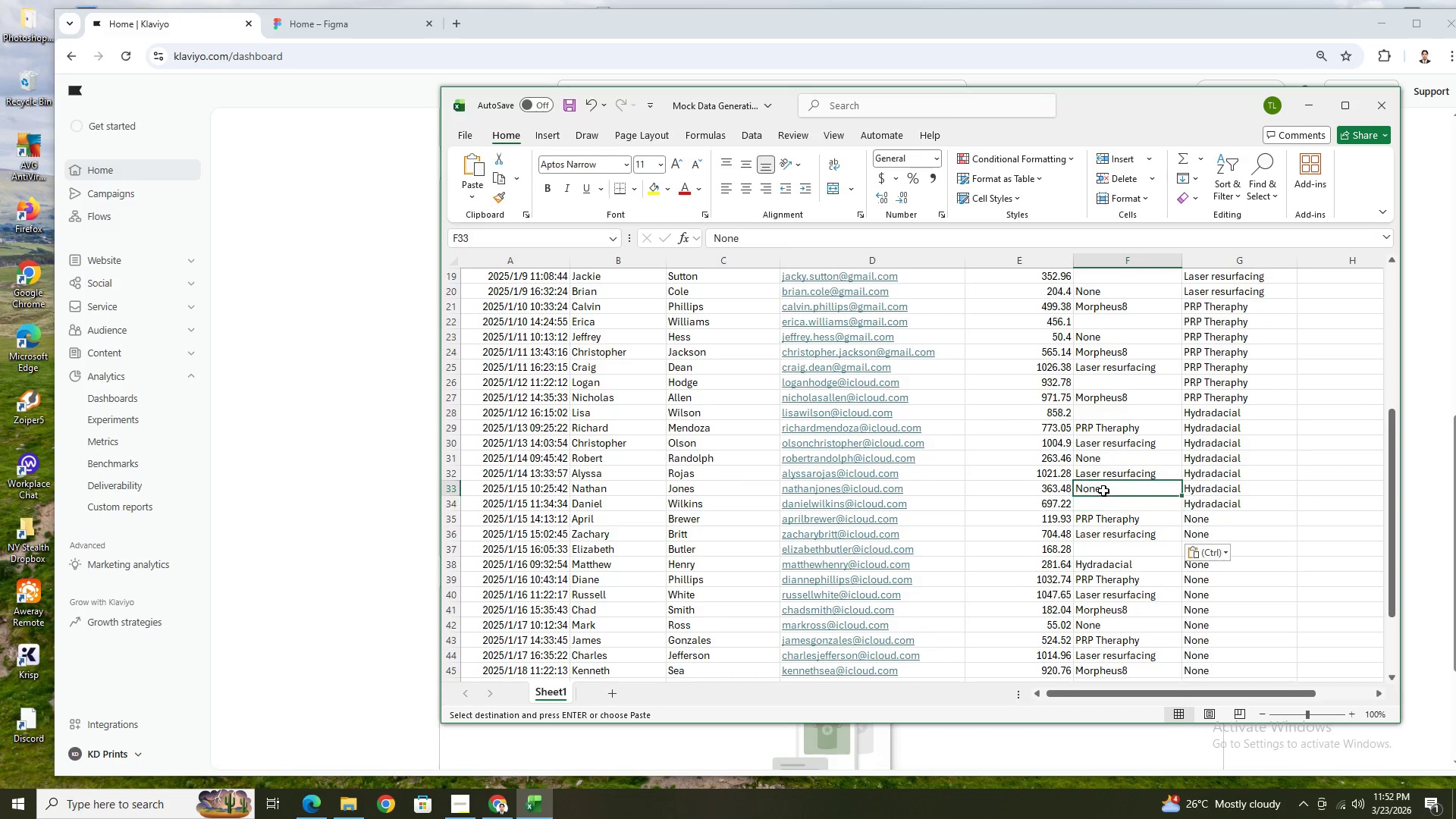 
key(Control+V)
 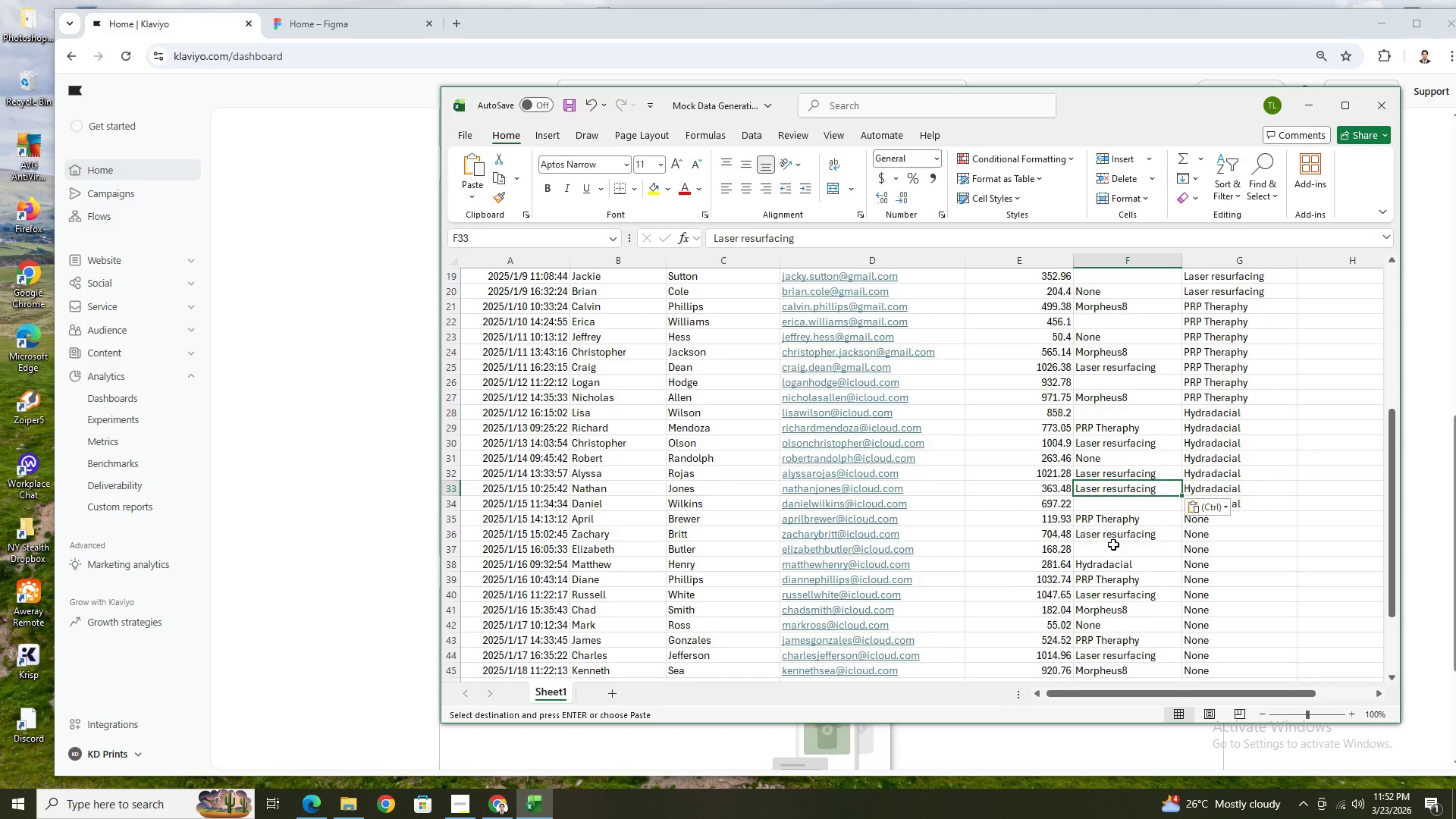 
key(Control+Z)
 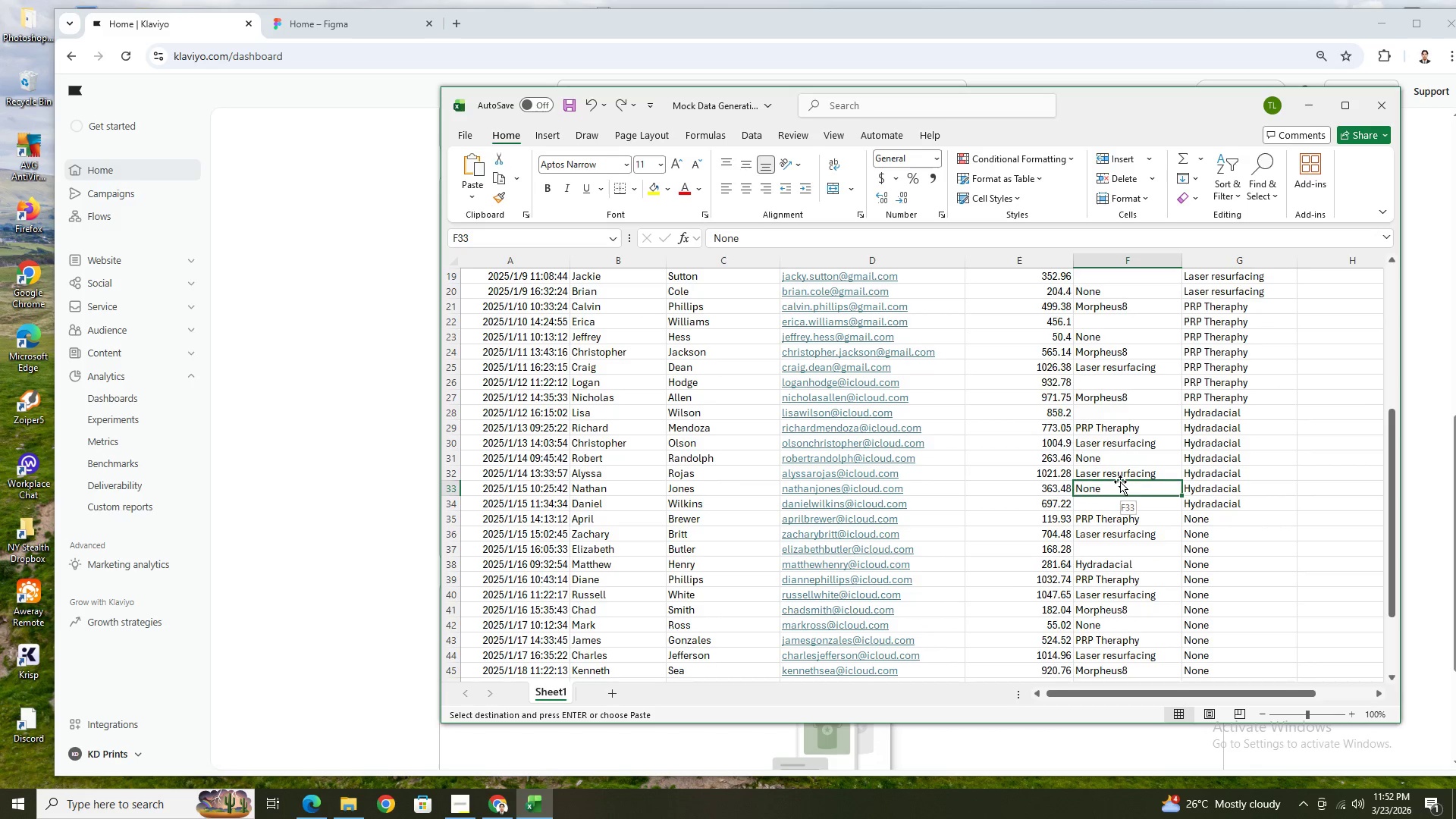 
left_click([1120, 482])
 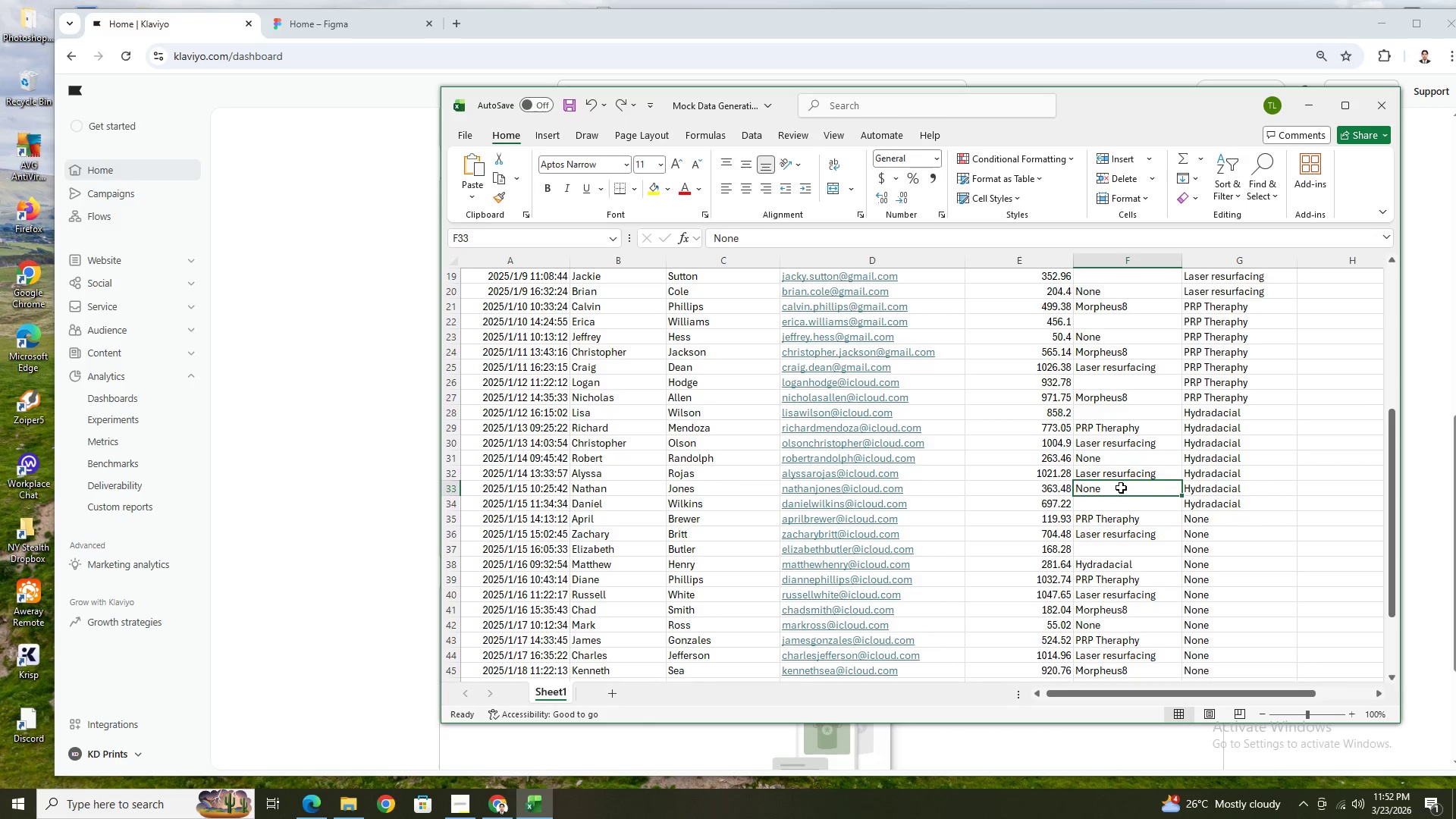 
key(Control+C)
 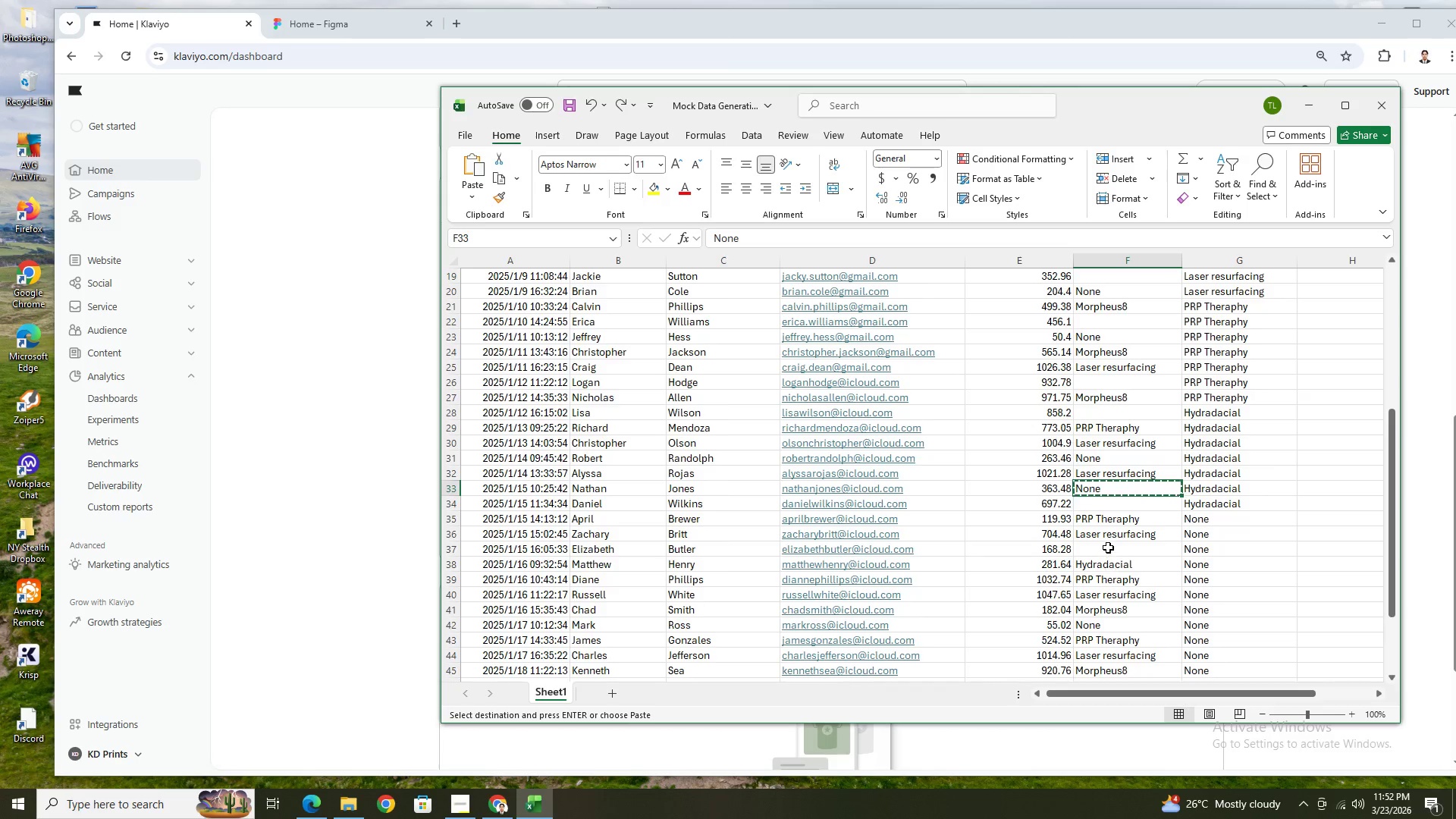 
left_click([1108, 548])
 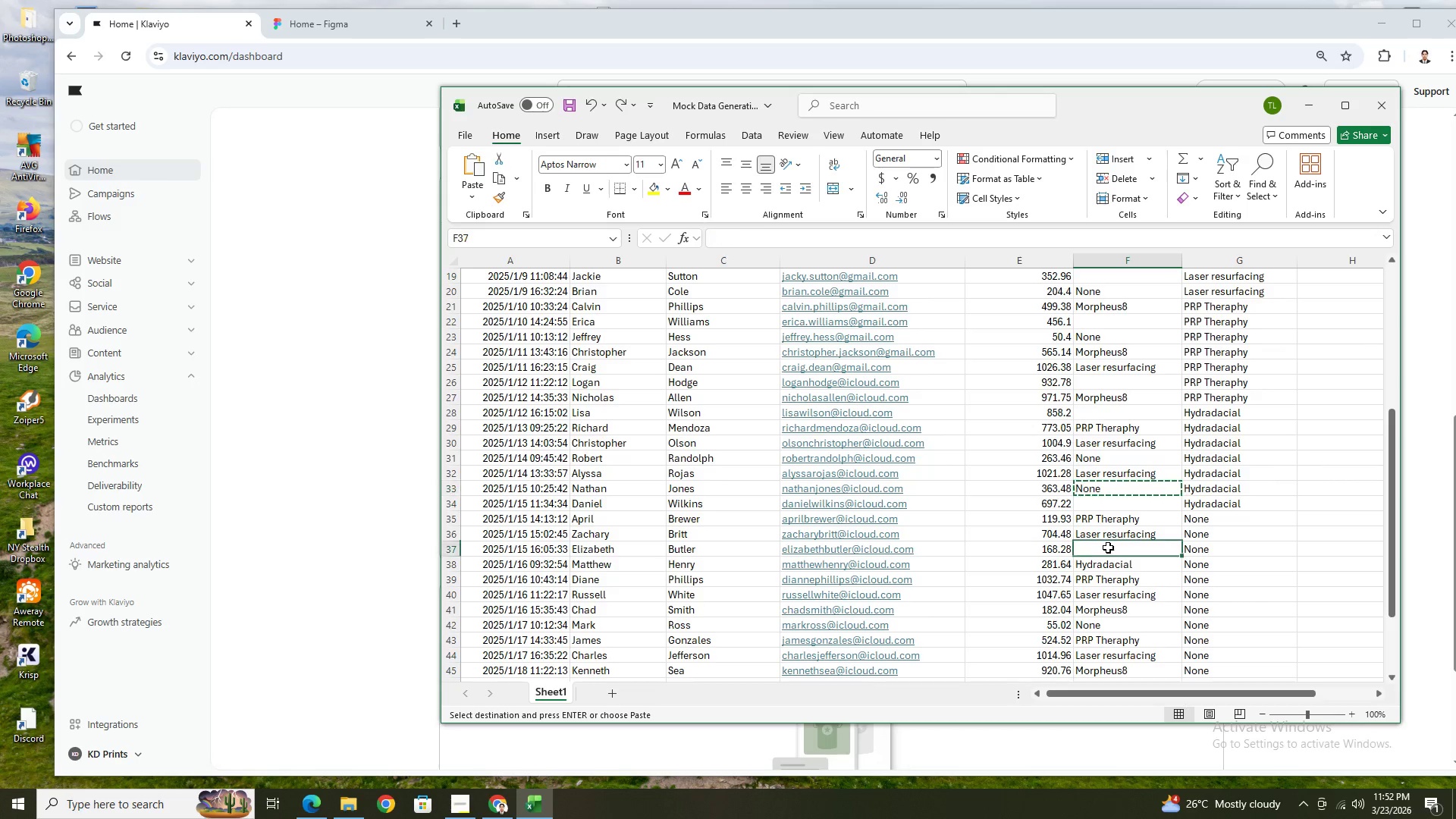 
key(Control+ControlLeft)
 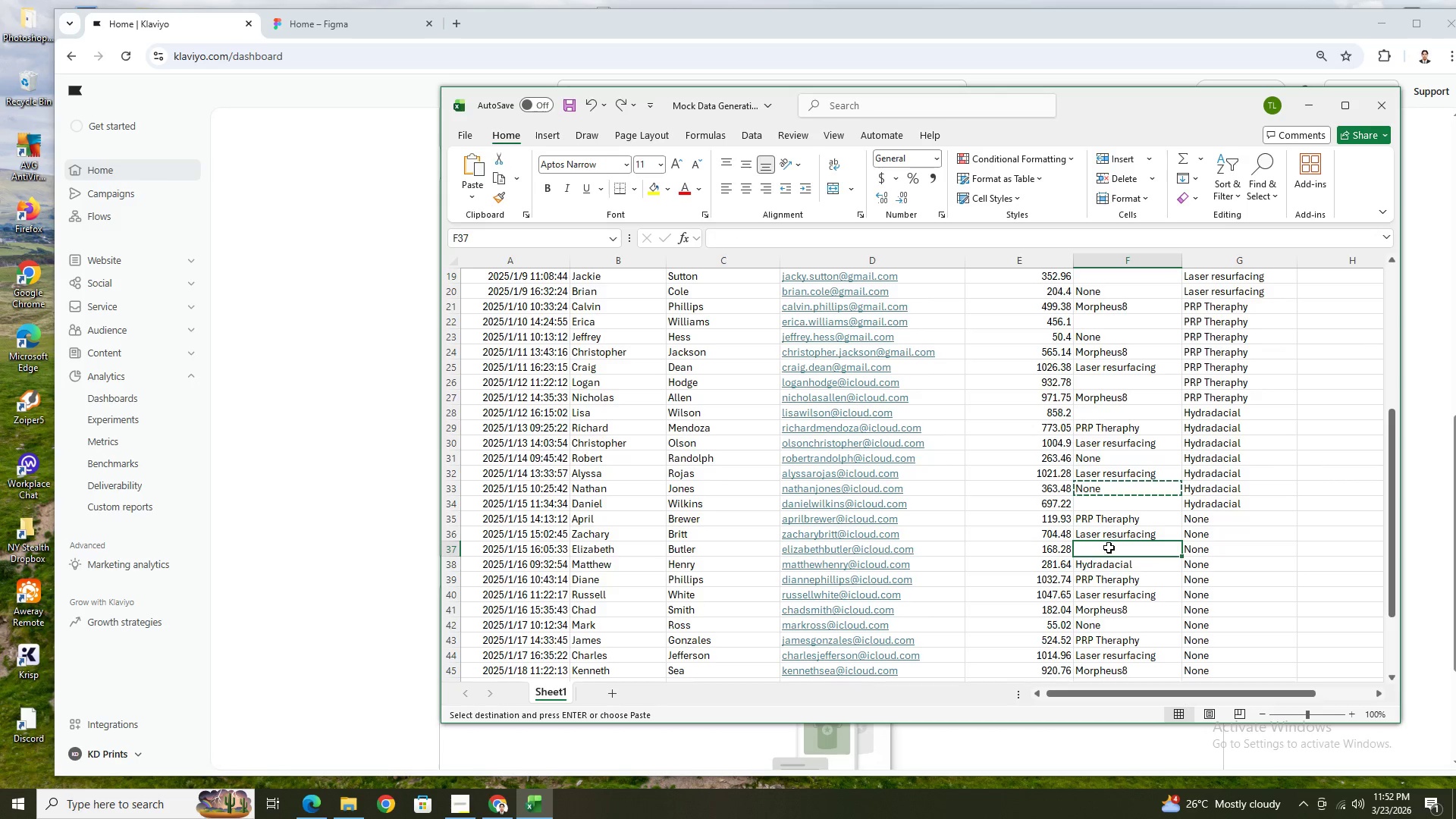 
key(Control+V)
 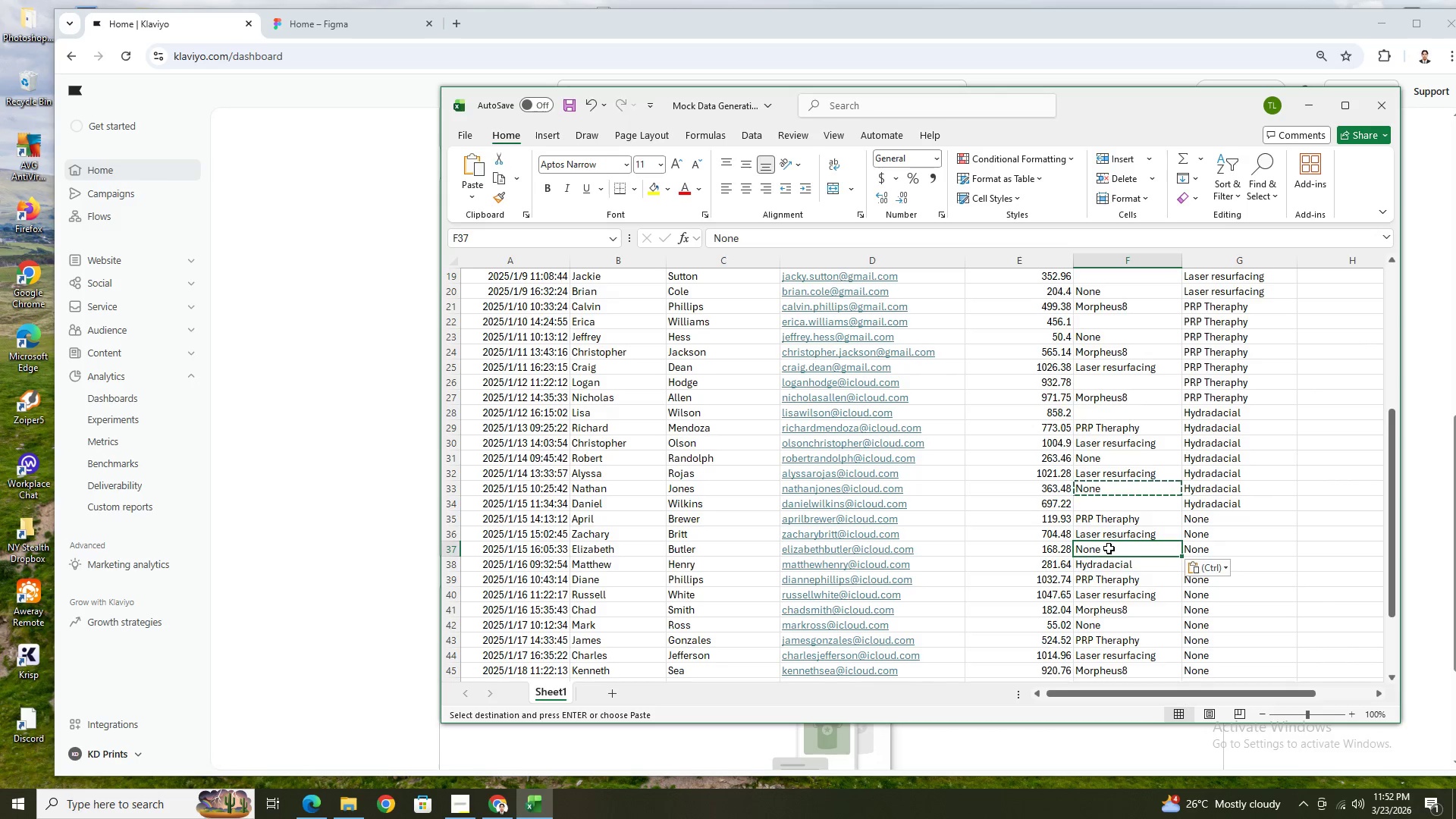 
scroll: coordinate [1112, 548], scroll_direction: down, amount: 3.0
 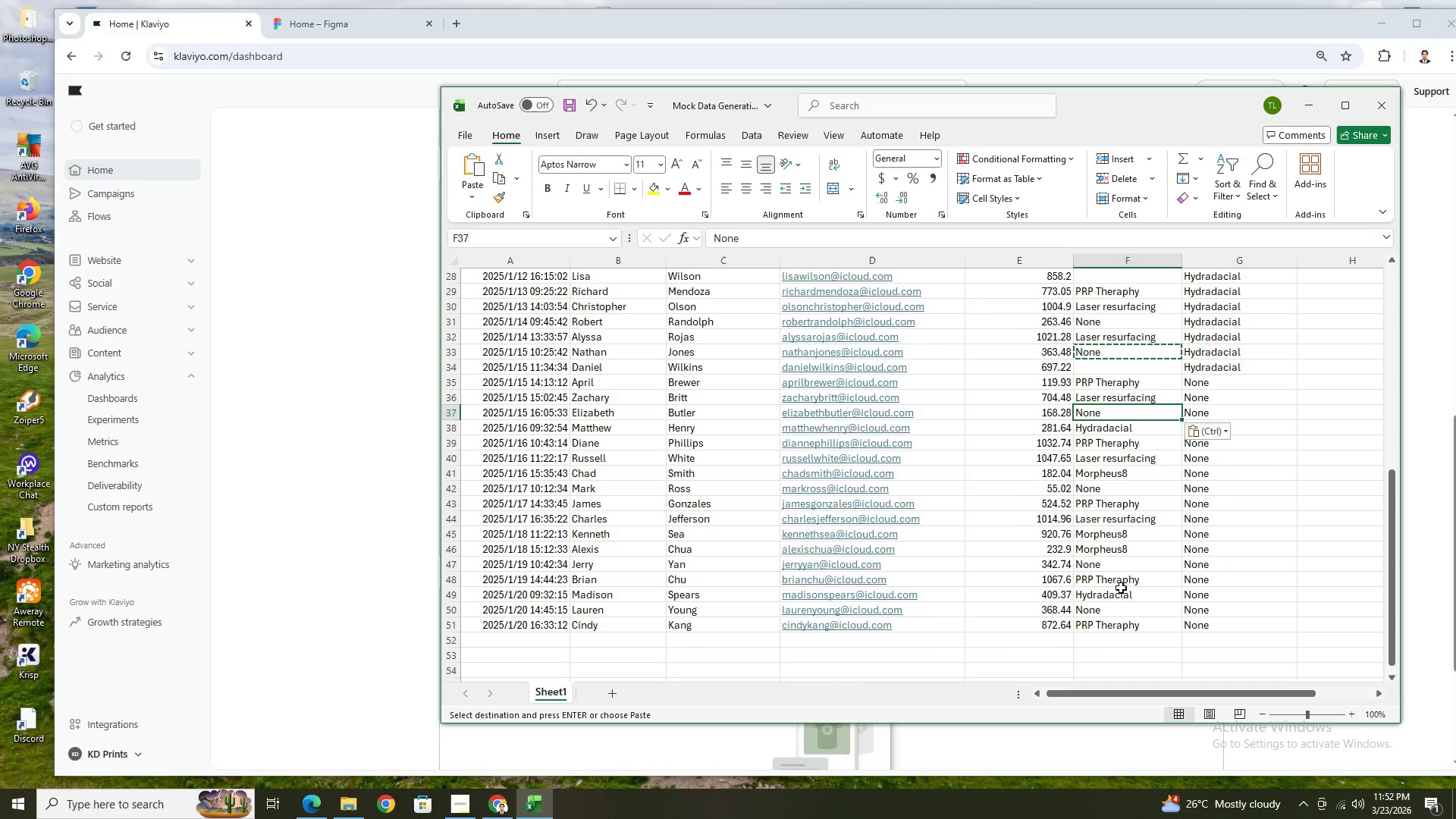 
scroll: coordinate [1136, 566], scroll_direction: up, amount: 3.0
 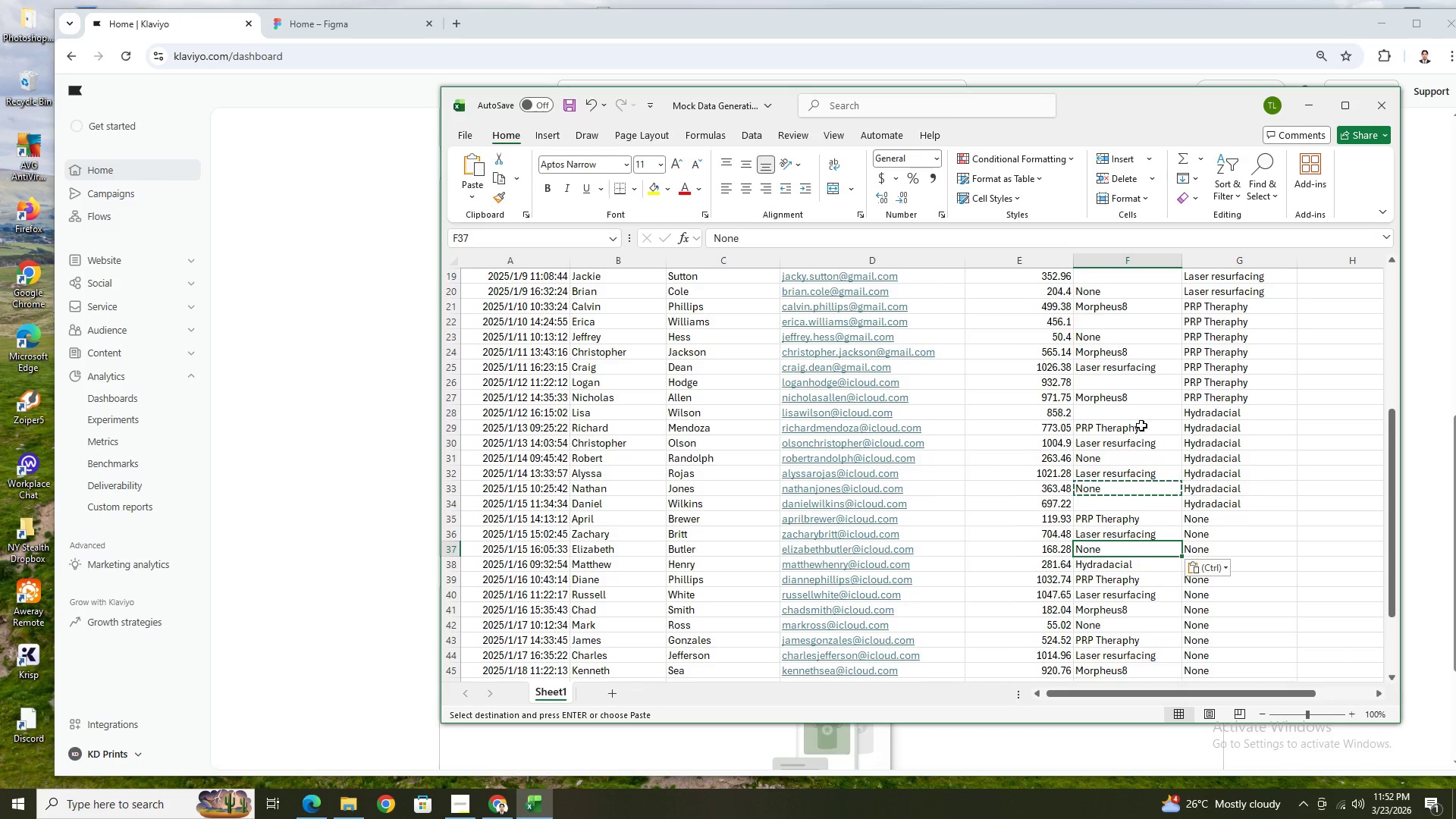 
left_click([1142, 416])
 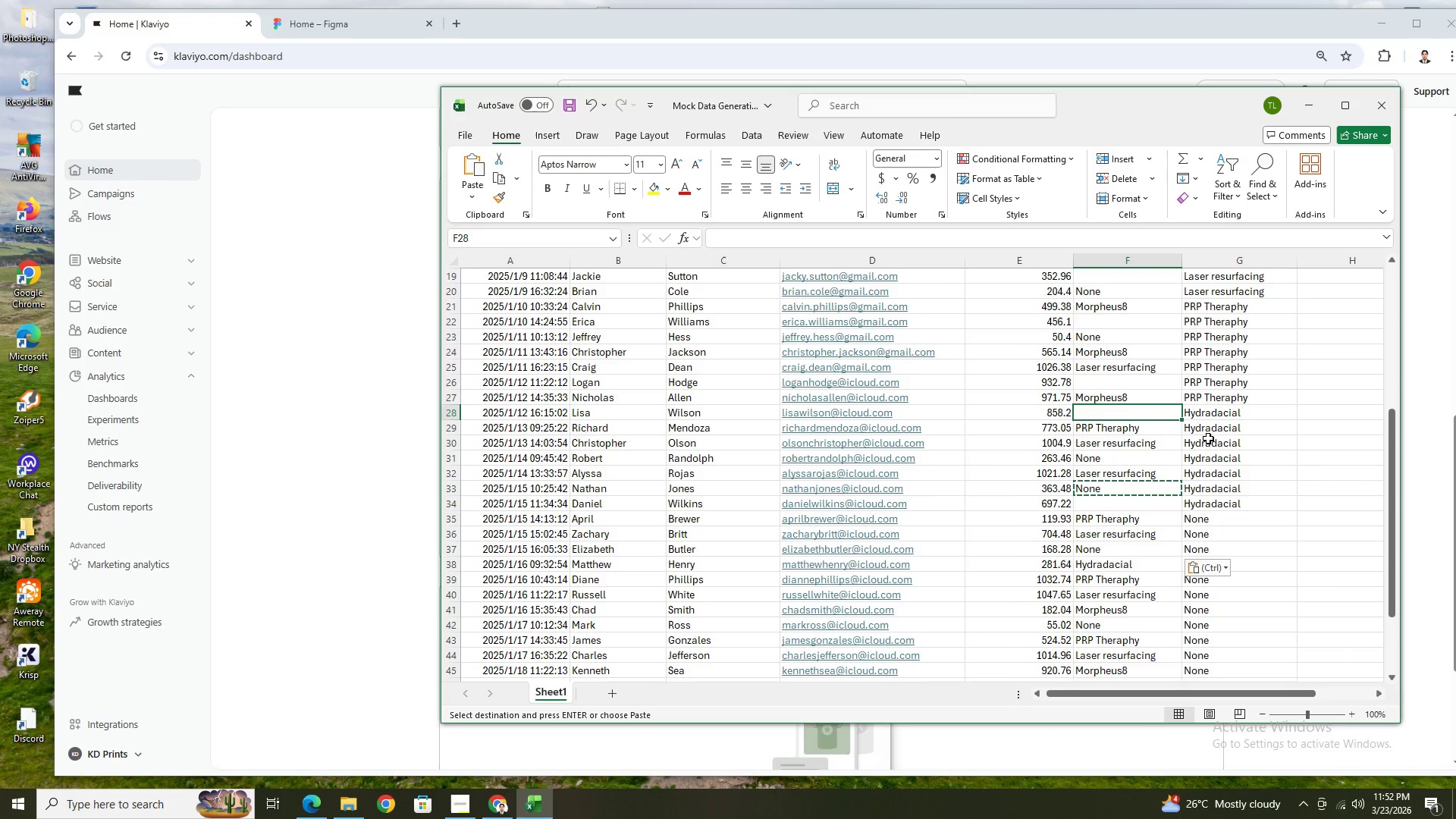 
key(Escape)
 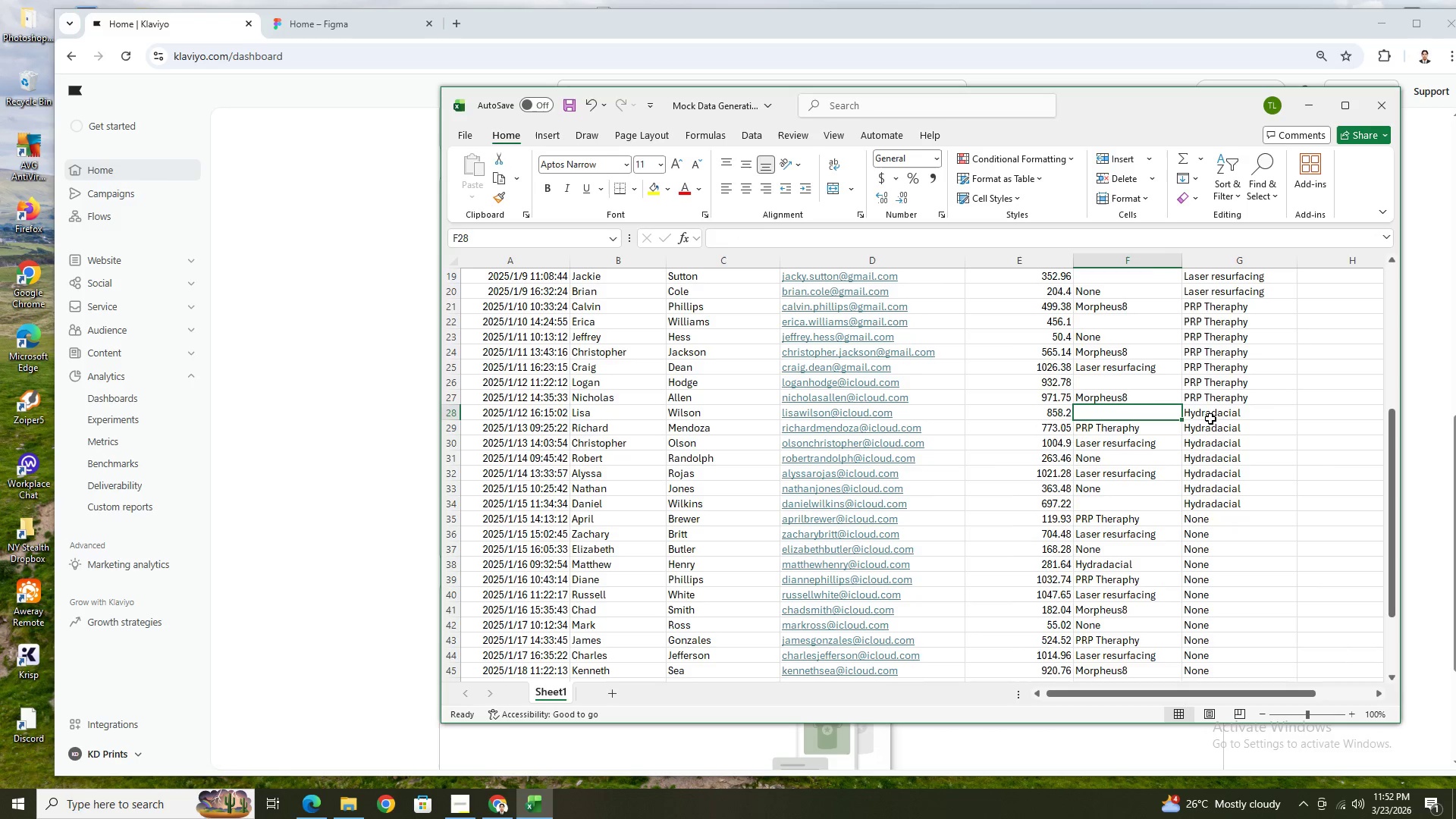 
left_click([1210, 416])
 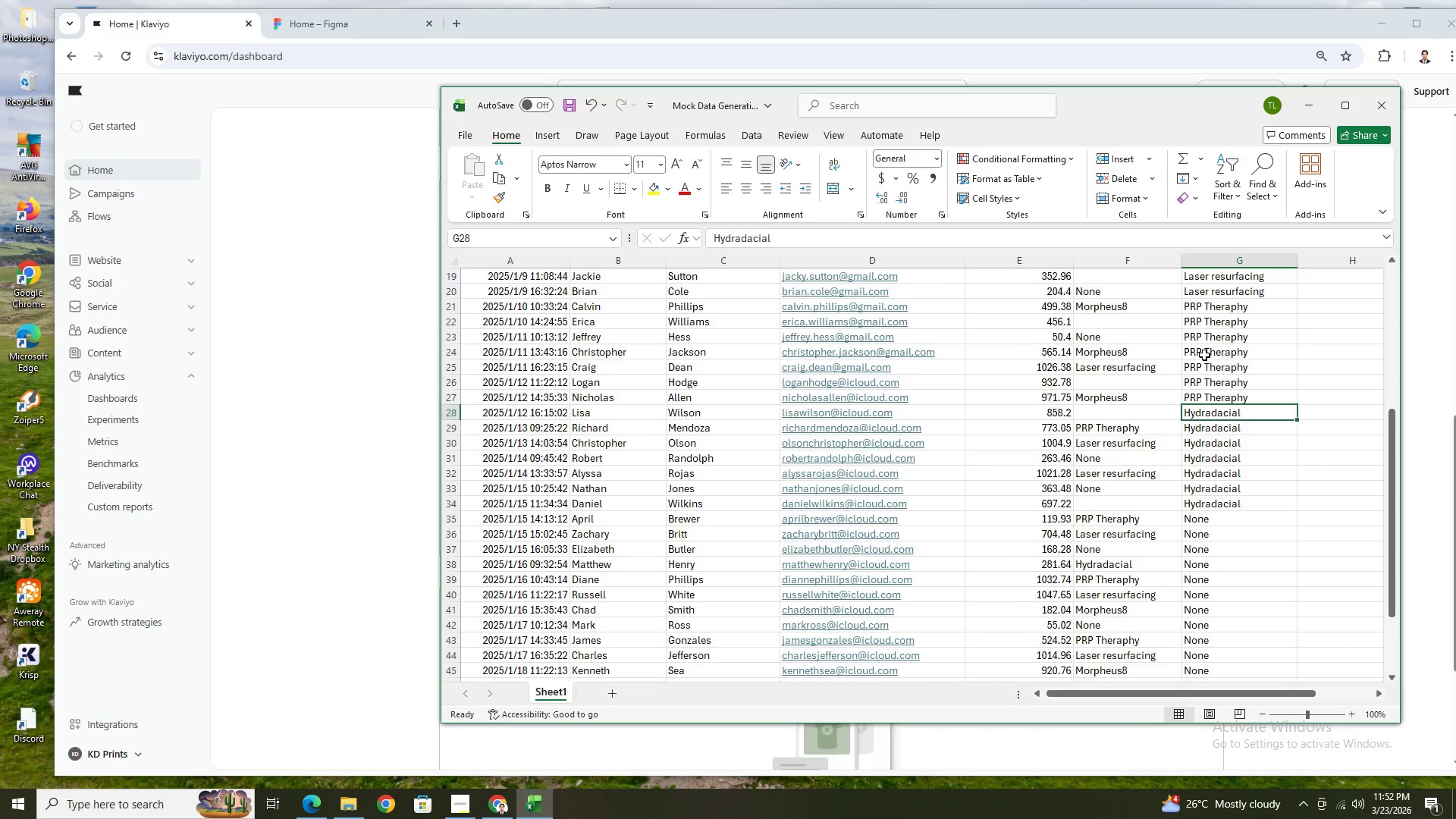 
left_click([1208, 363])
 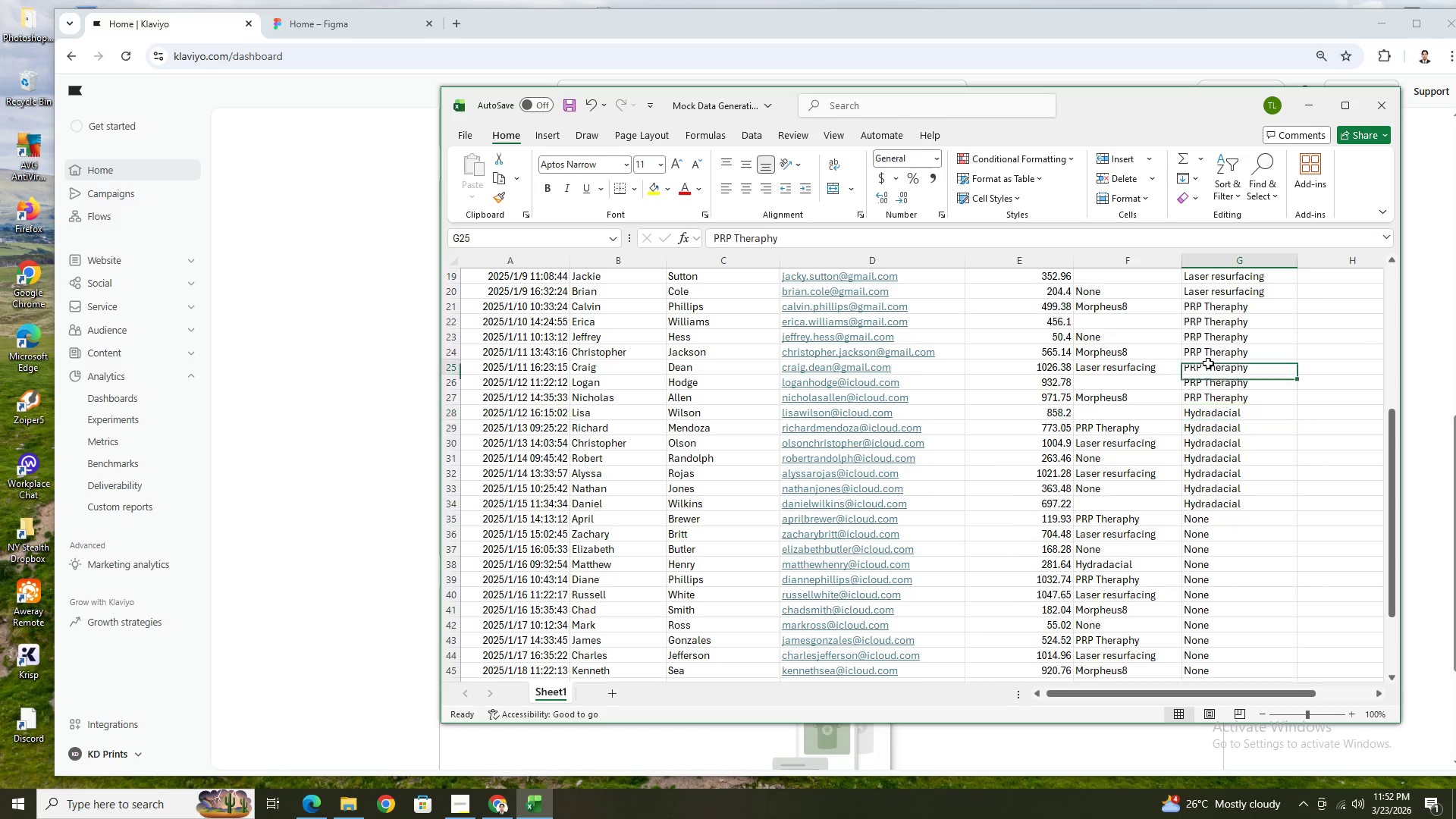 
key(Control+C)
 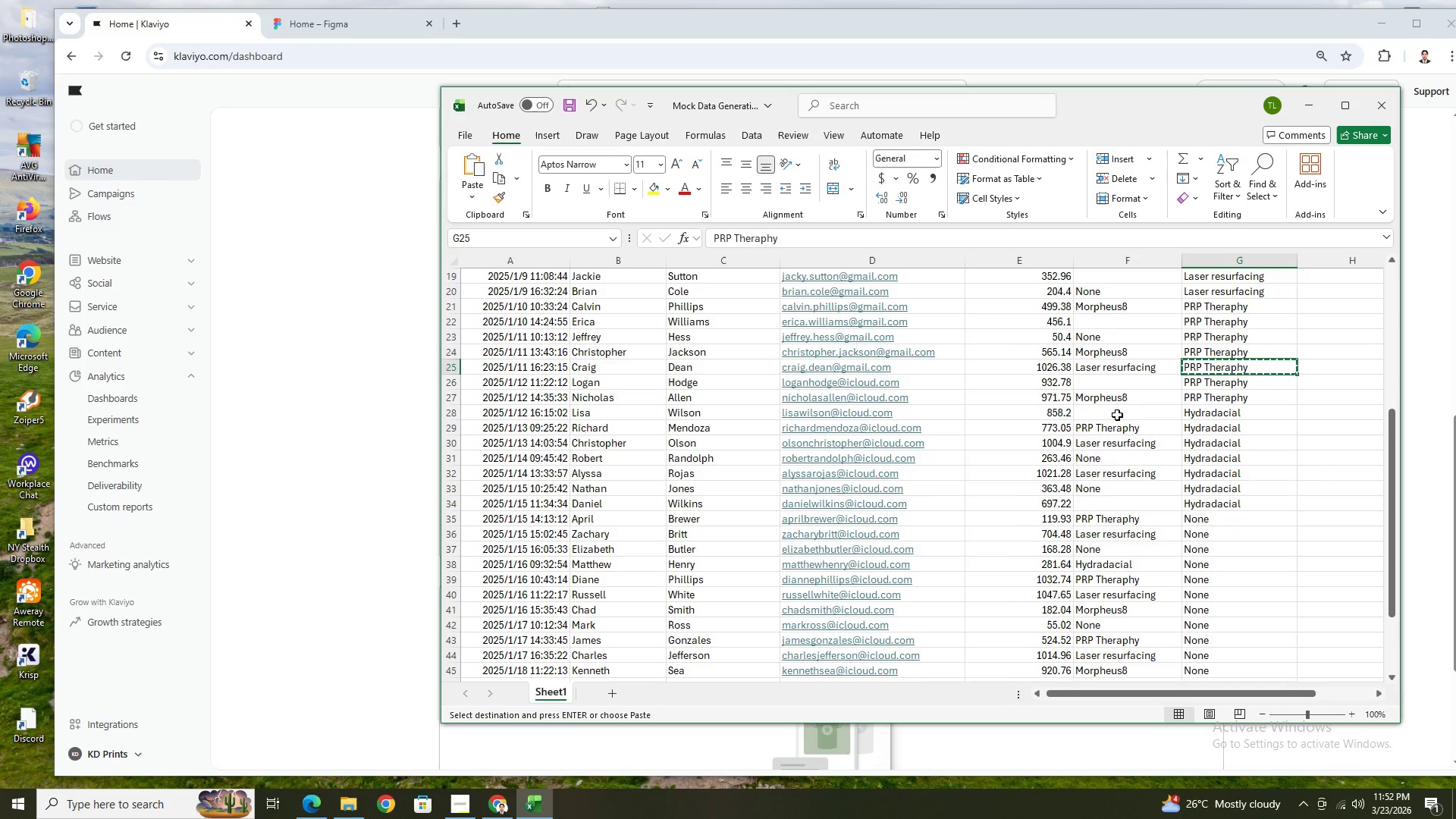 
left_click([1117, 415])
 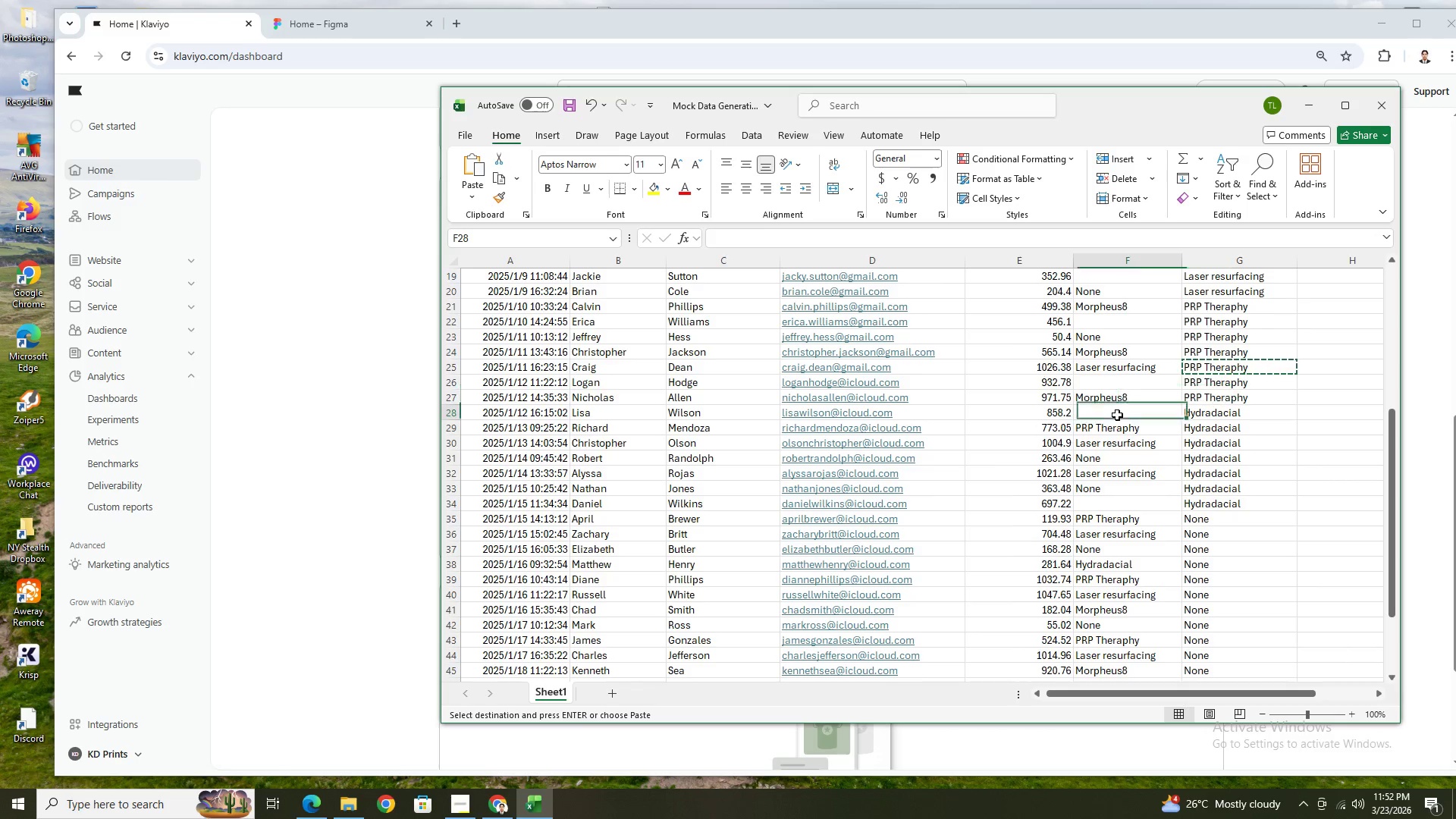 
key(Control+V)
 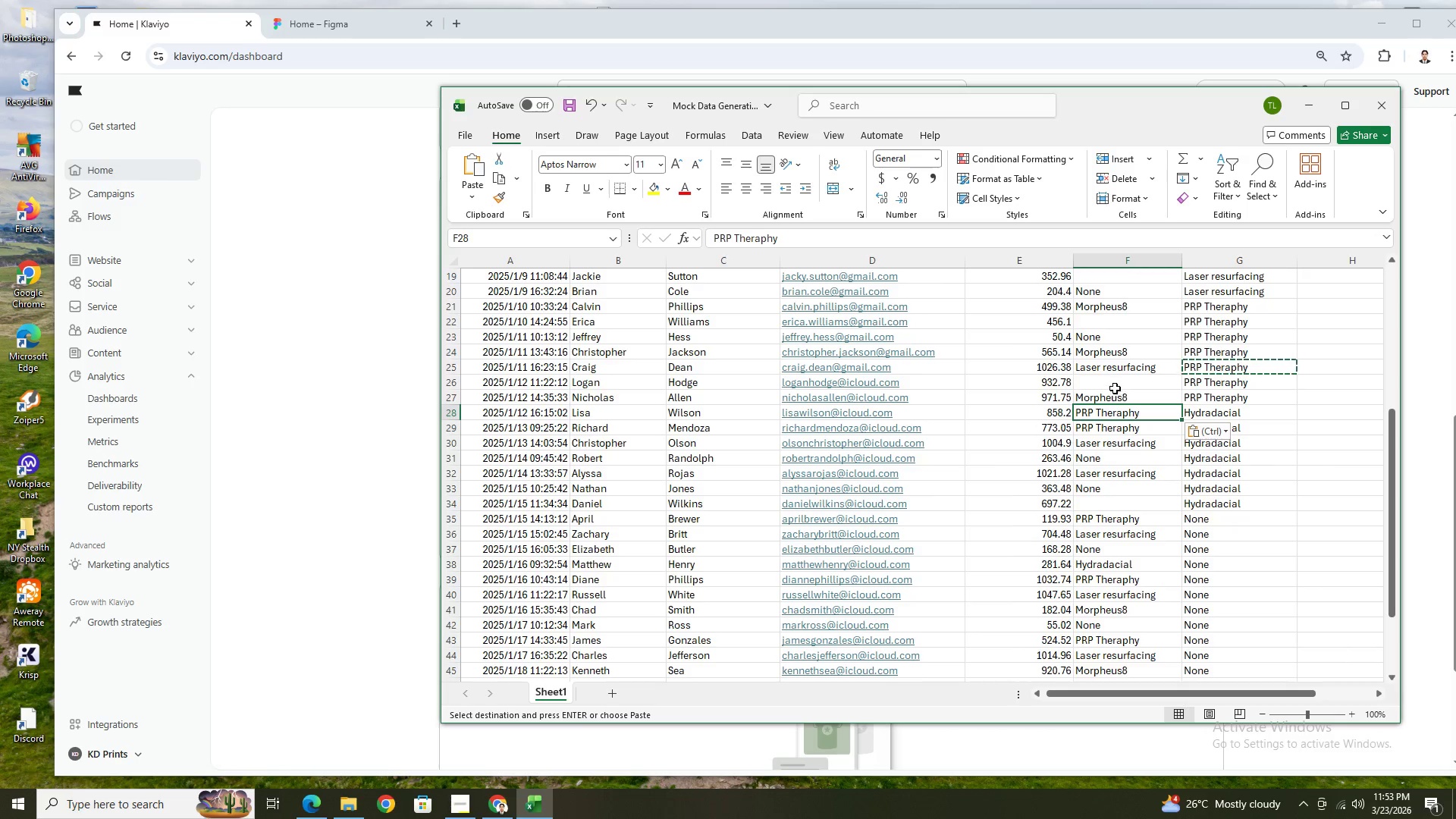 
left_click([1115, 387])
 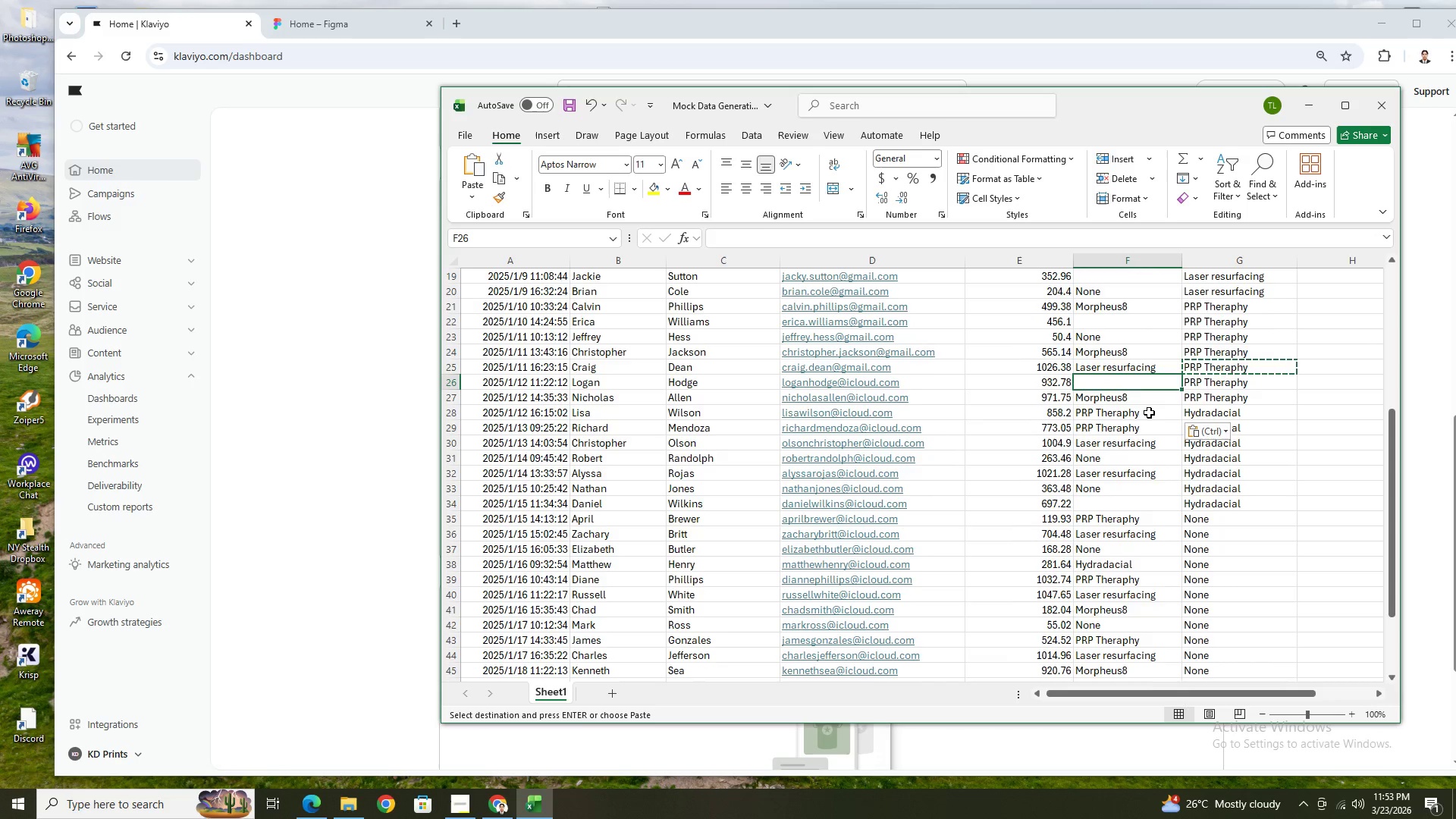 
scroll: coordinate [1150, 415], scroll_direction: up, amount: 1.0
 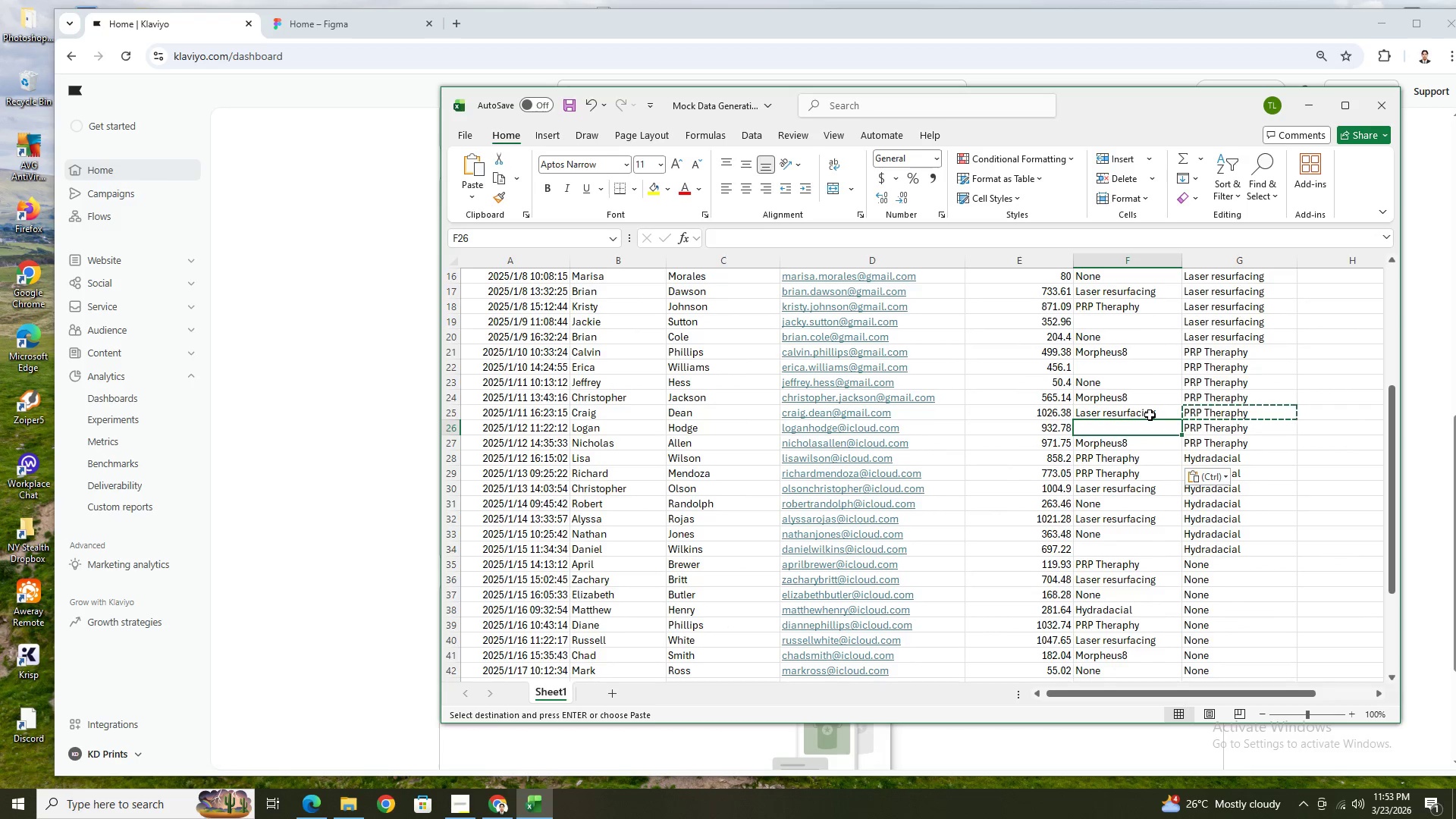 
key(Control+V)
 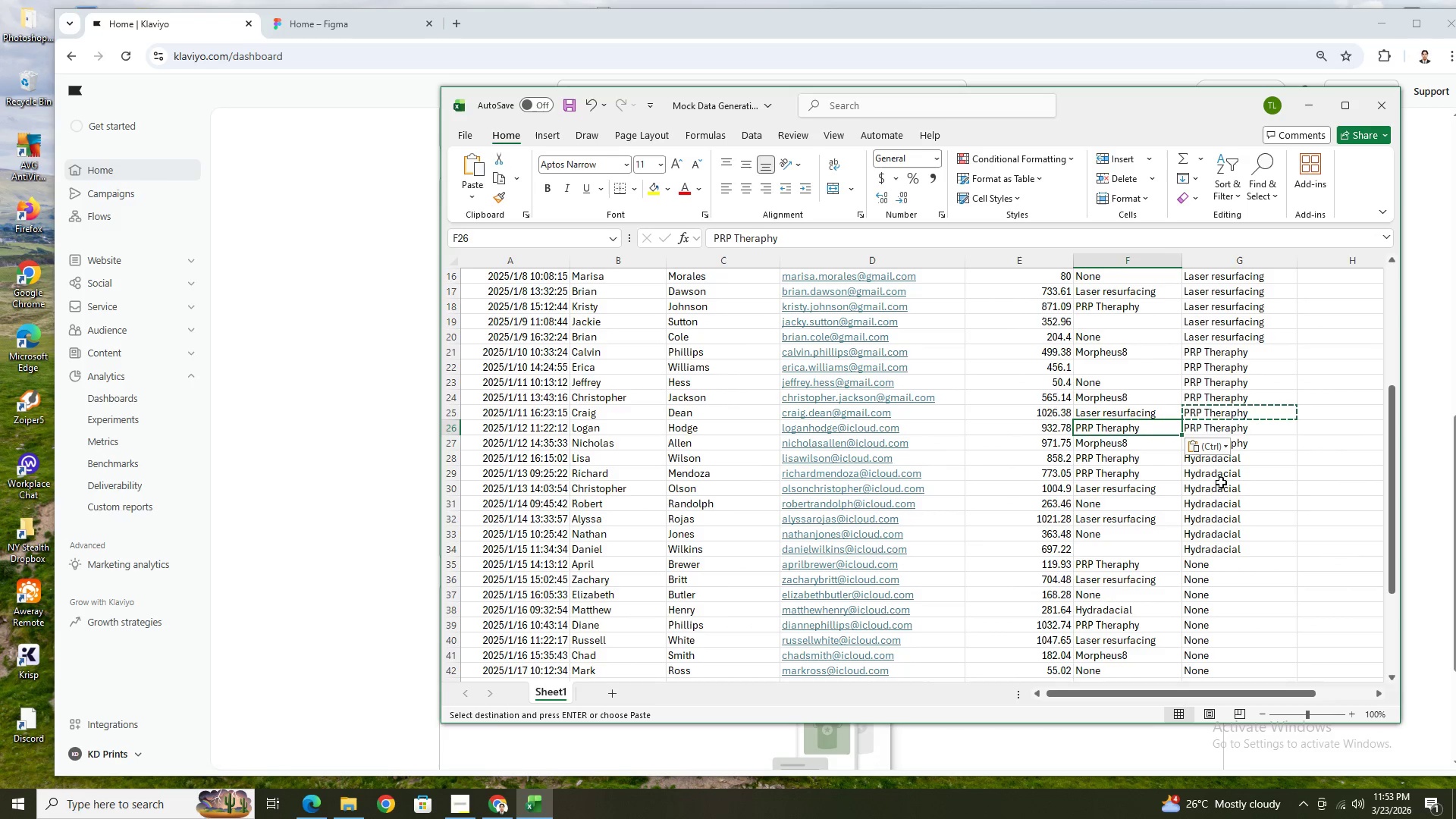 
left_click([1222, 482])
 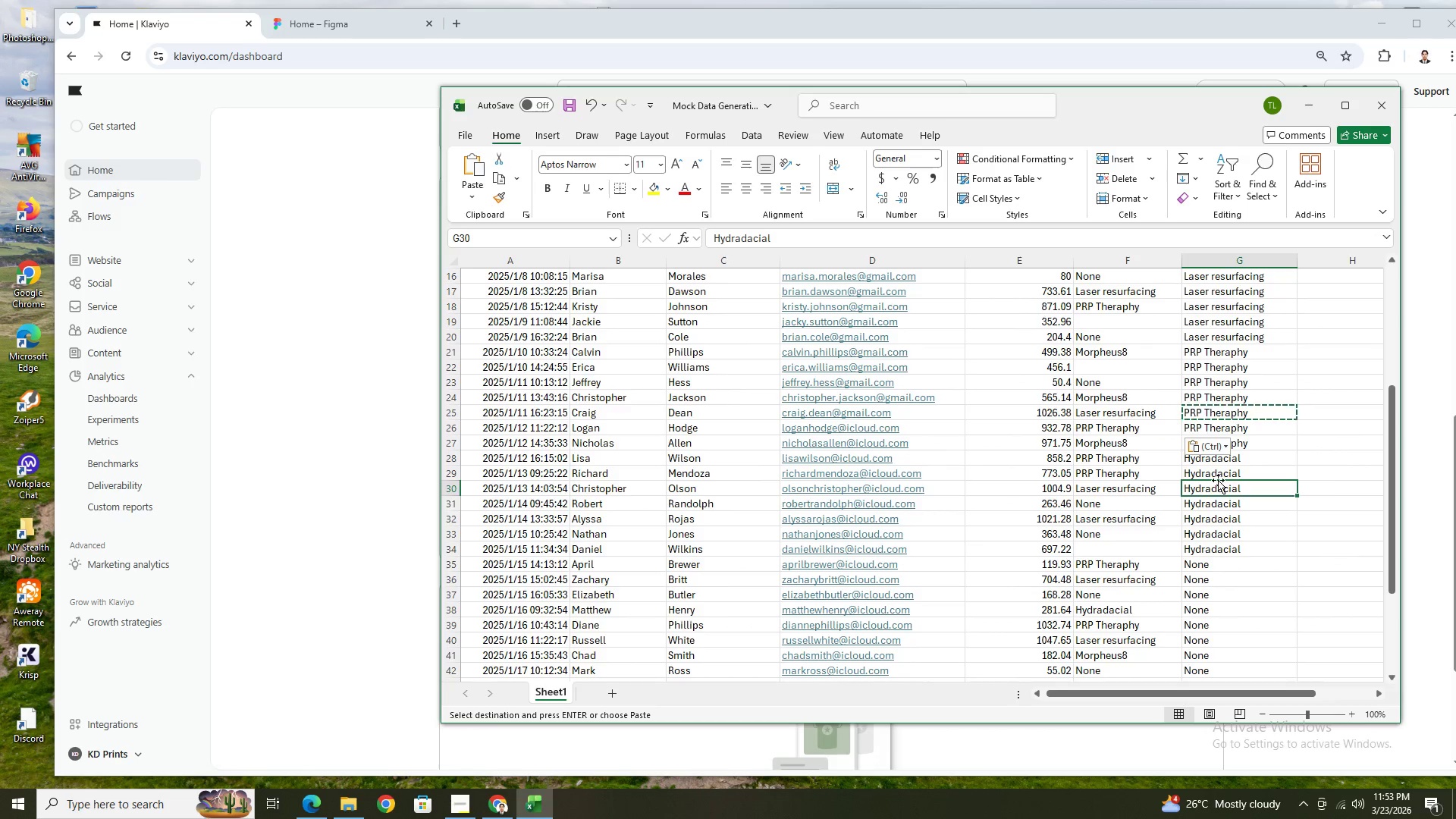 
key(Control+C)
 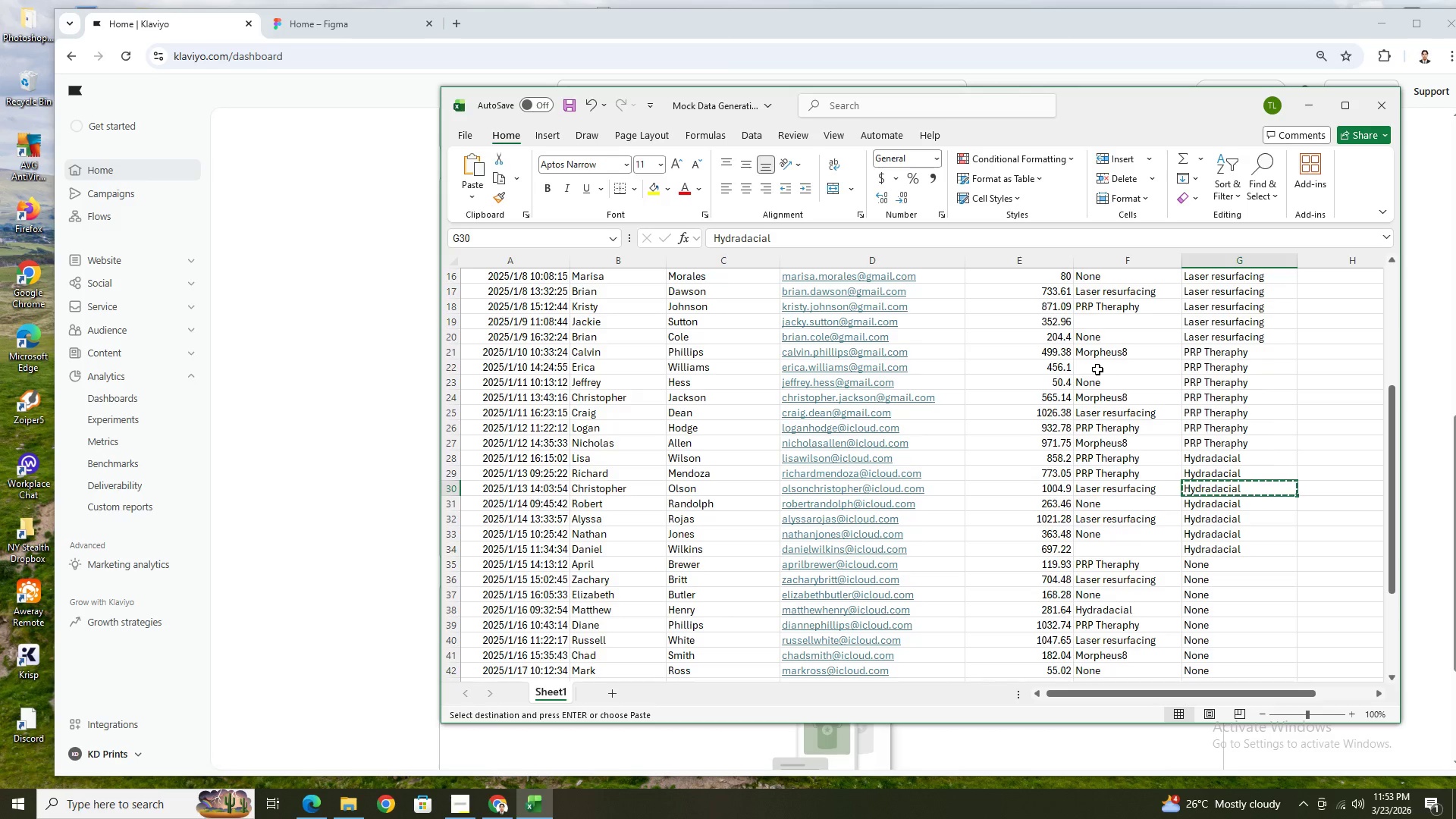 
left_click([1097, 369])
 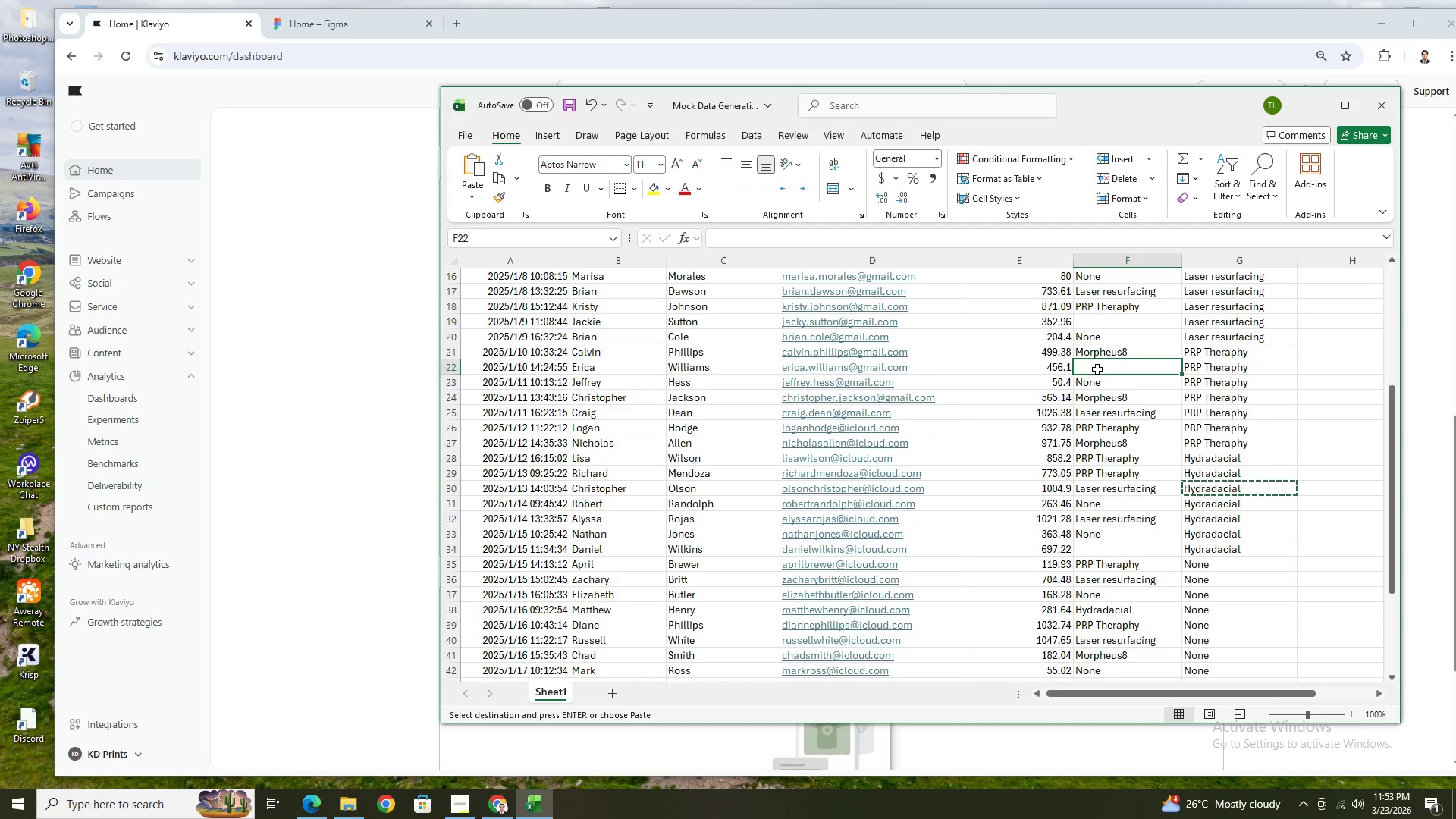 
key(Control+V)
 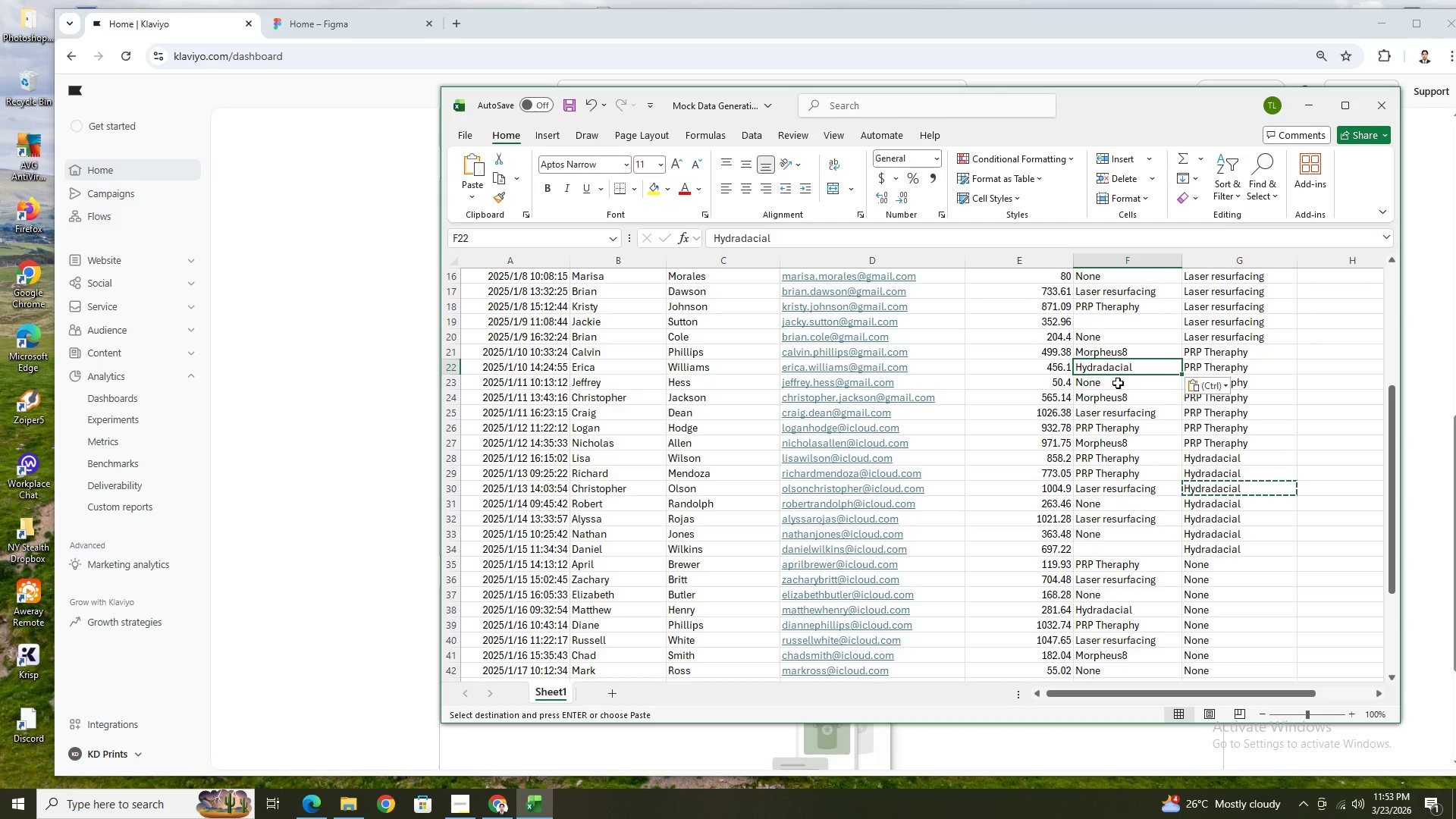 
left_click([1118, 383])
 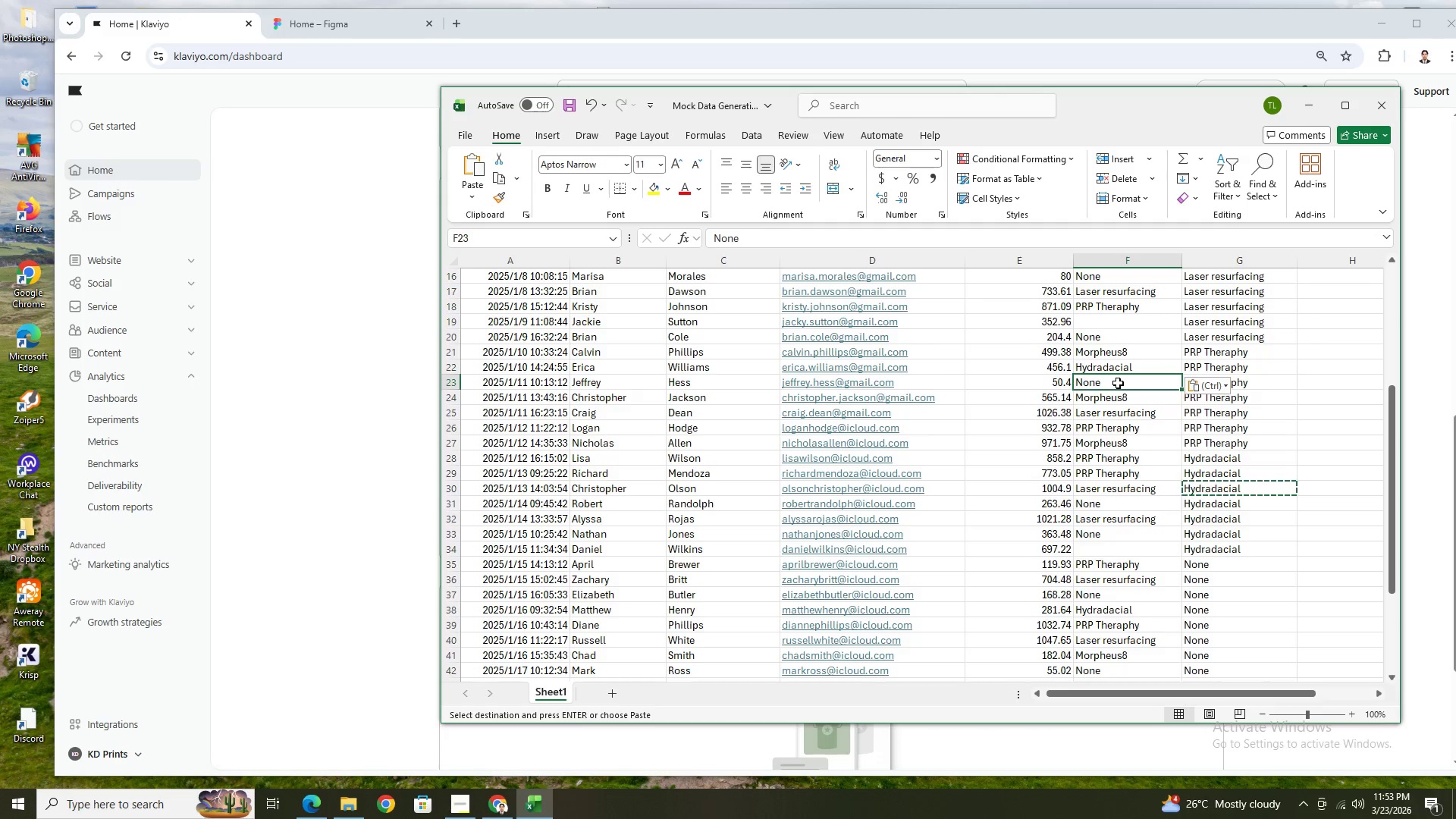 
scroll: coordinate [1118, 383], scroll_direction: up, amount: 2.0
 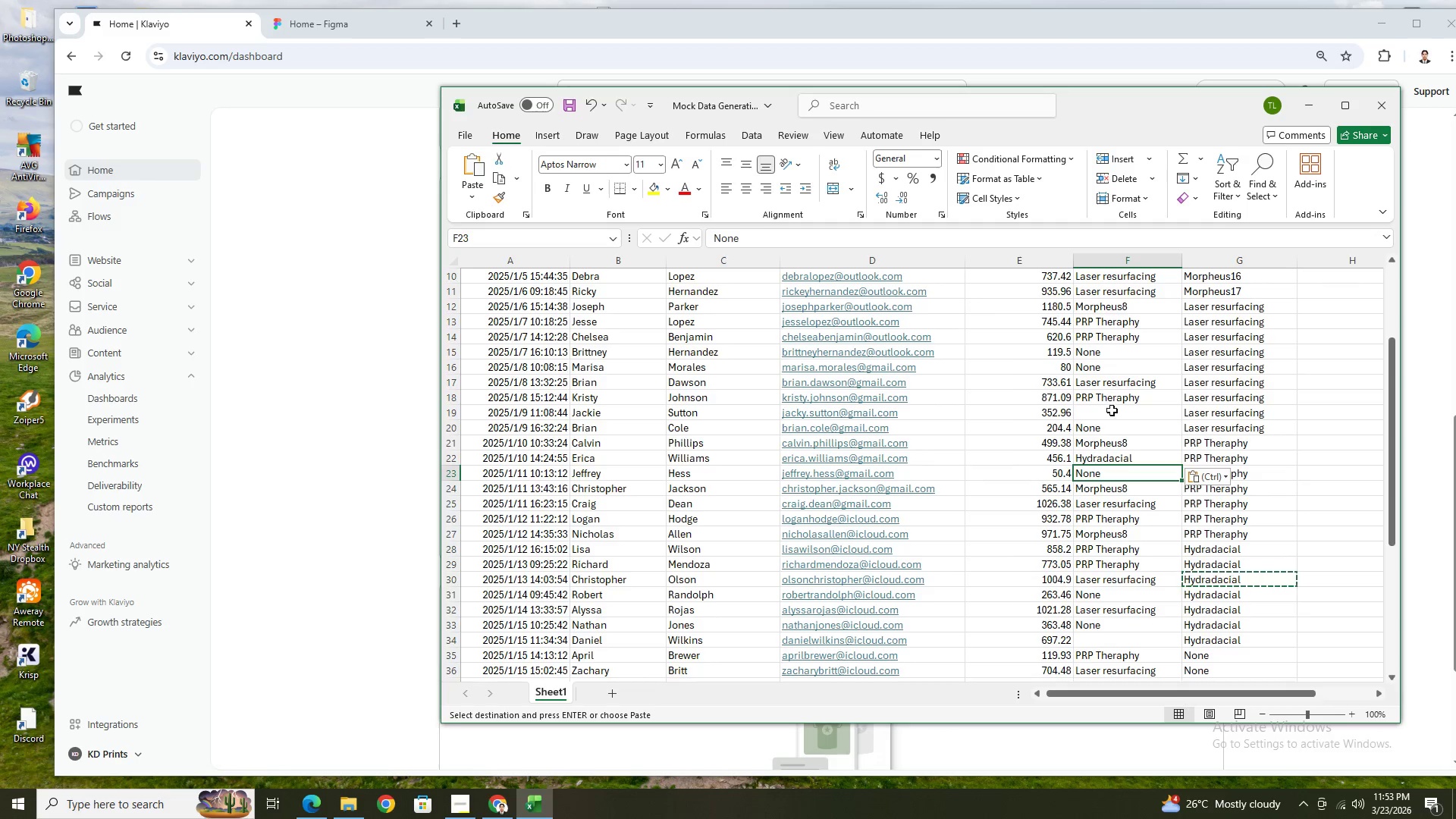 
left_click([1112, 417])
 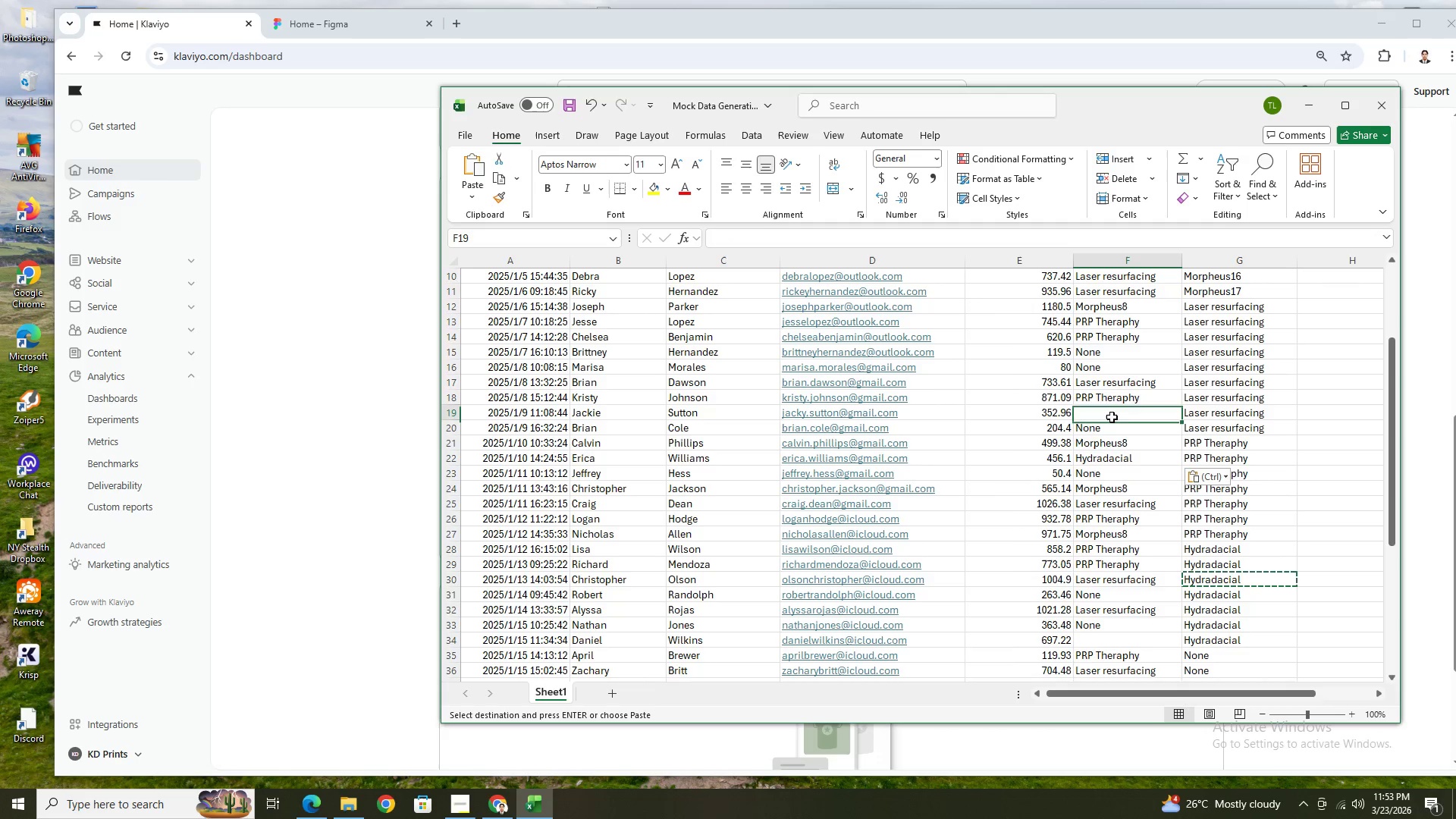 
key(Control+ControlLeft)
 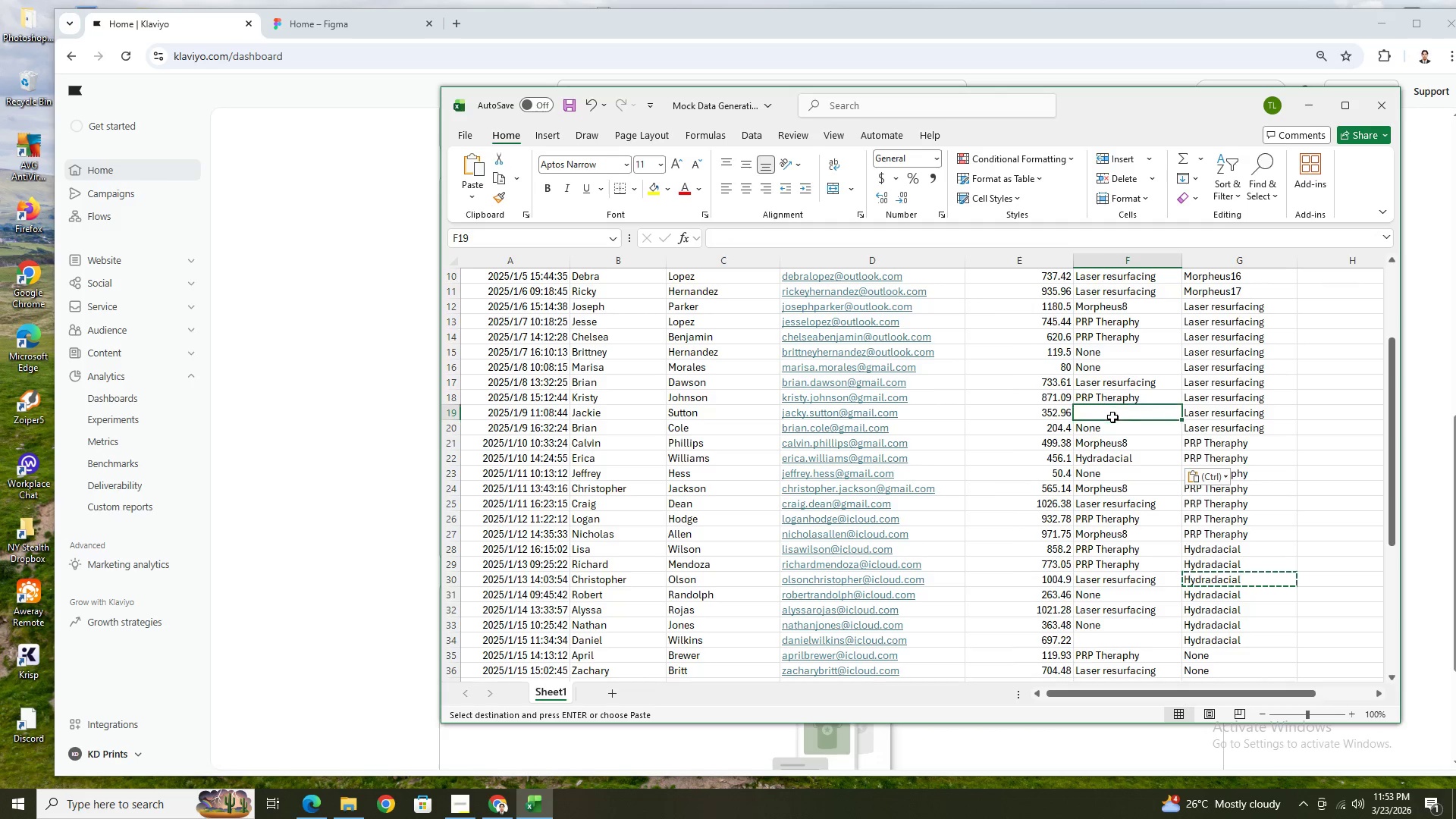 
key(Control+V)
 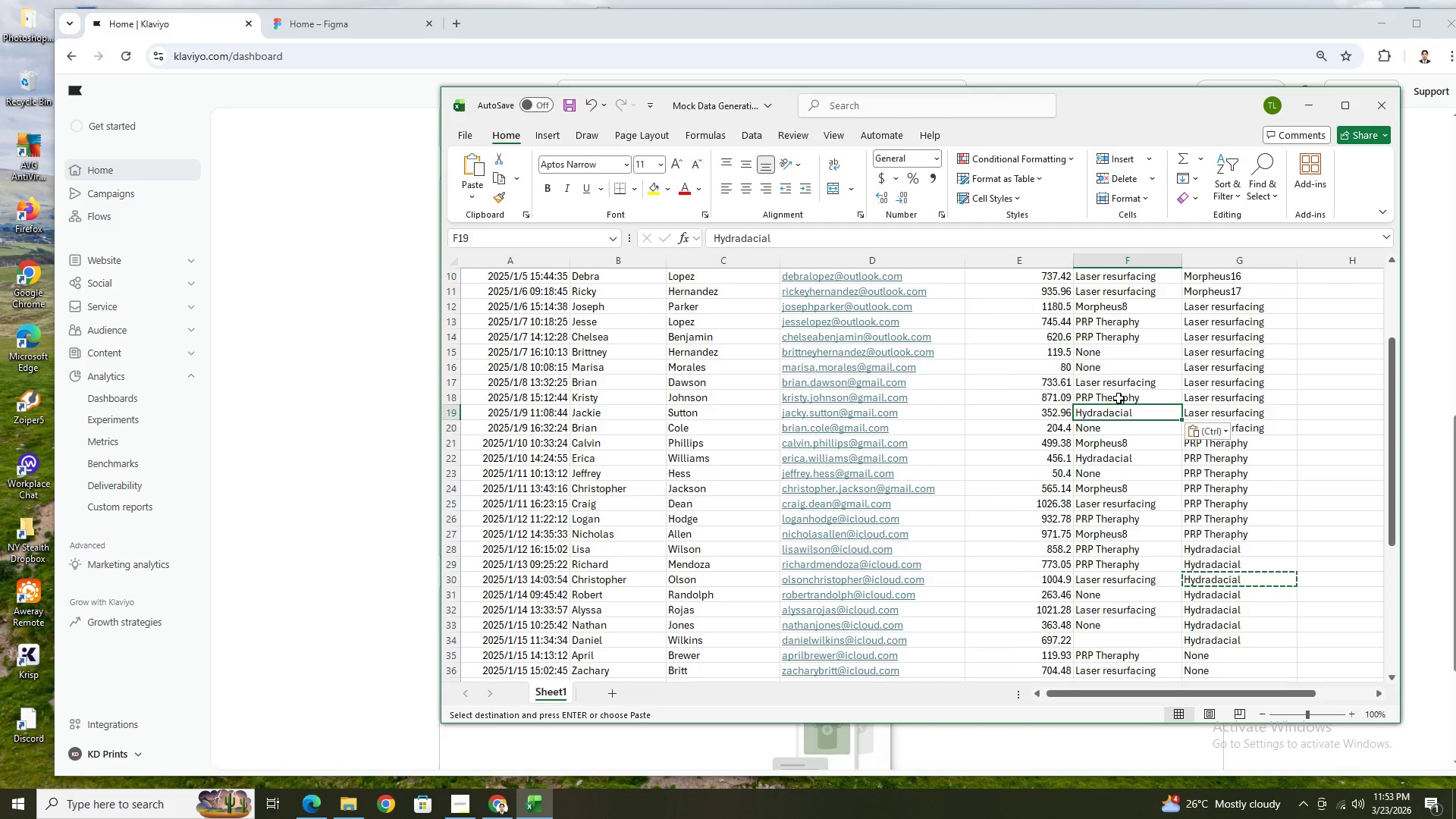 
scroll: coordinate [1138, 422], scroll_direction: down, amount: 6.0
 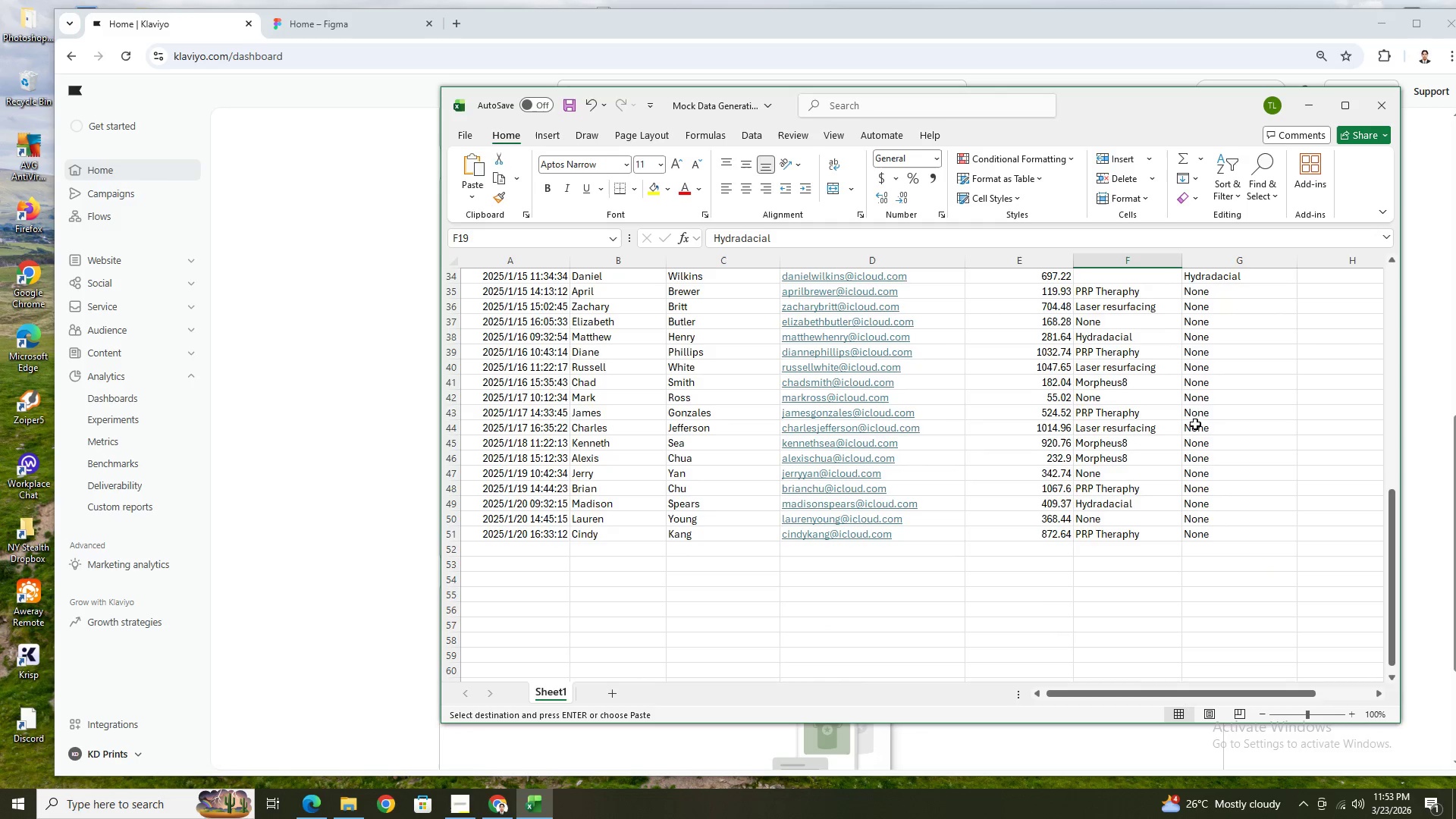 
scroll: coordinate [1240, 391], scroll_direction: up, amount: 12.0
 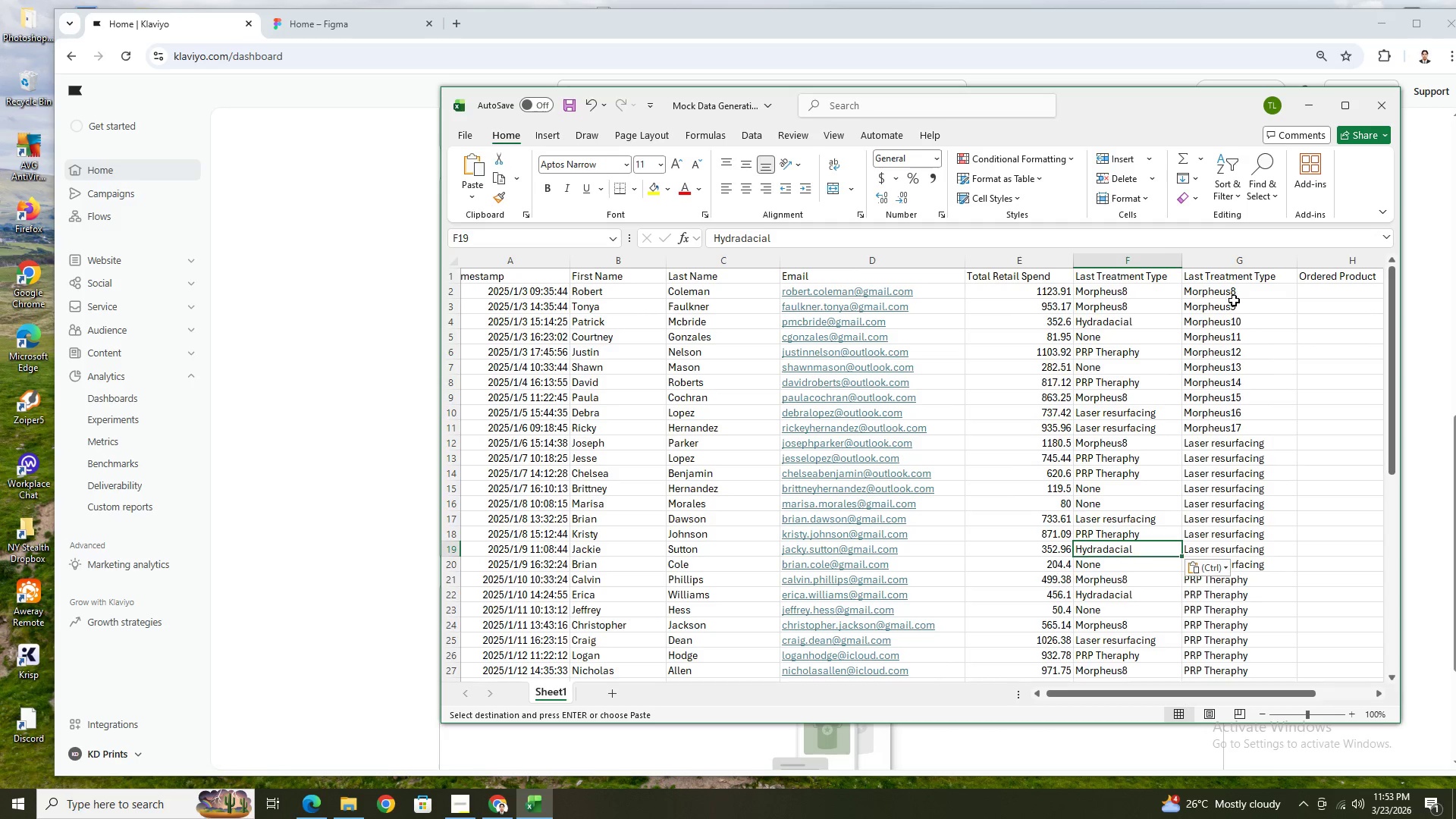 
left_click([1234, 299])
 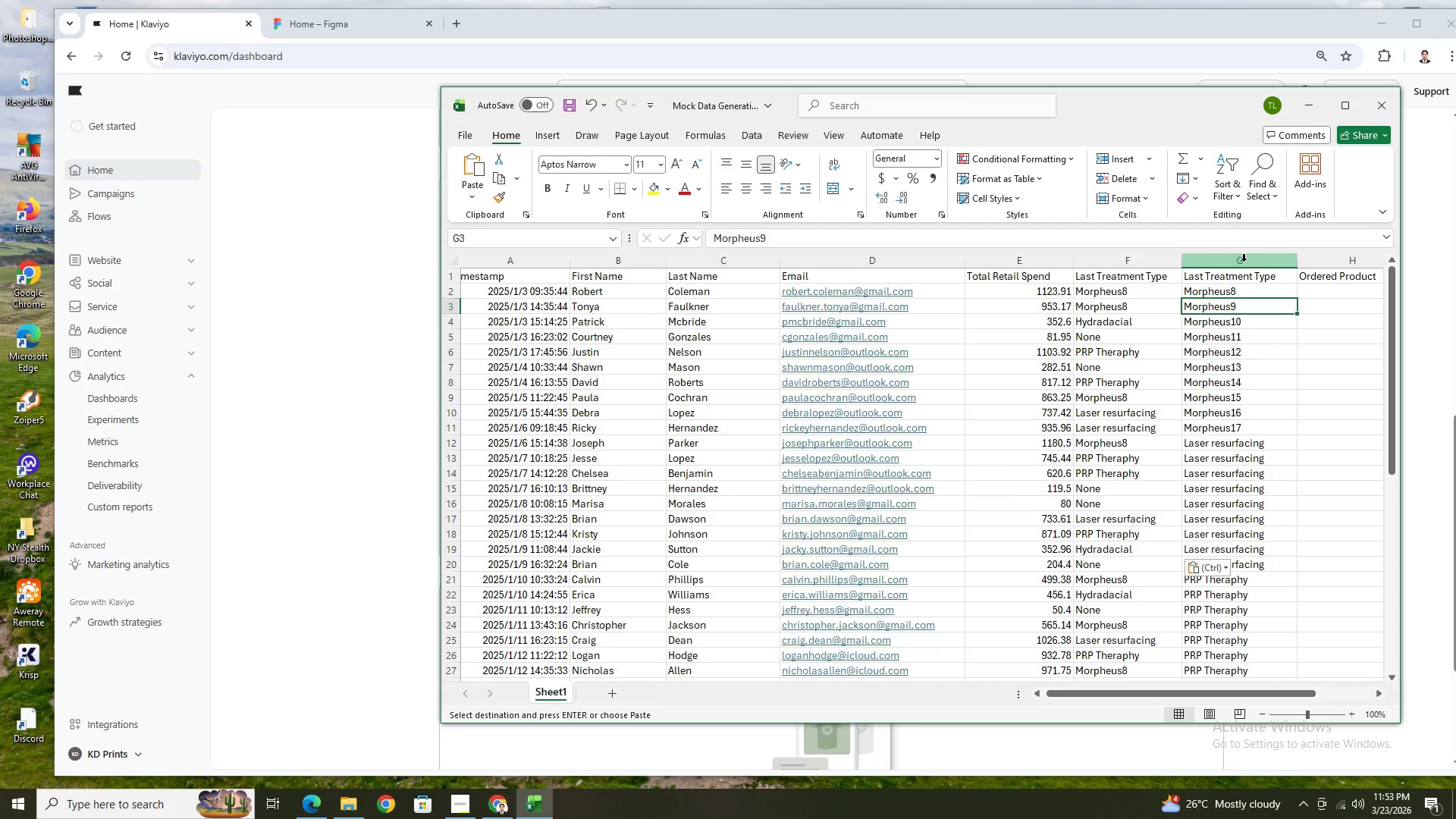 
left_click([1244, 261])
 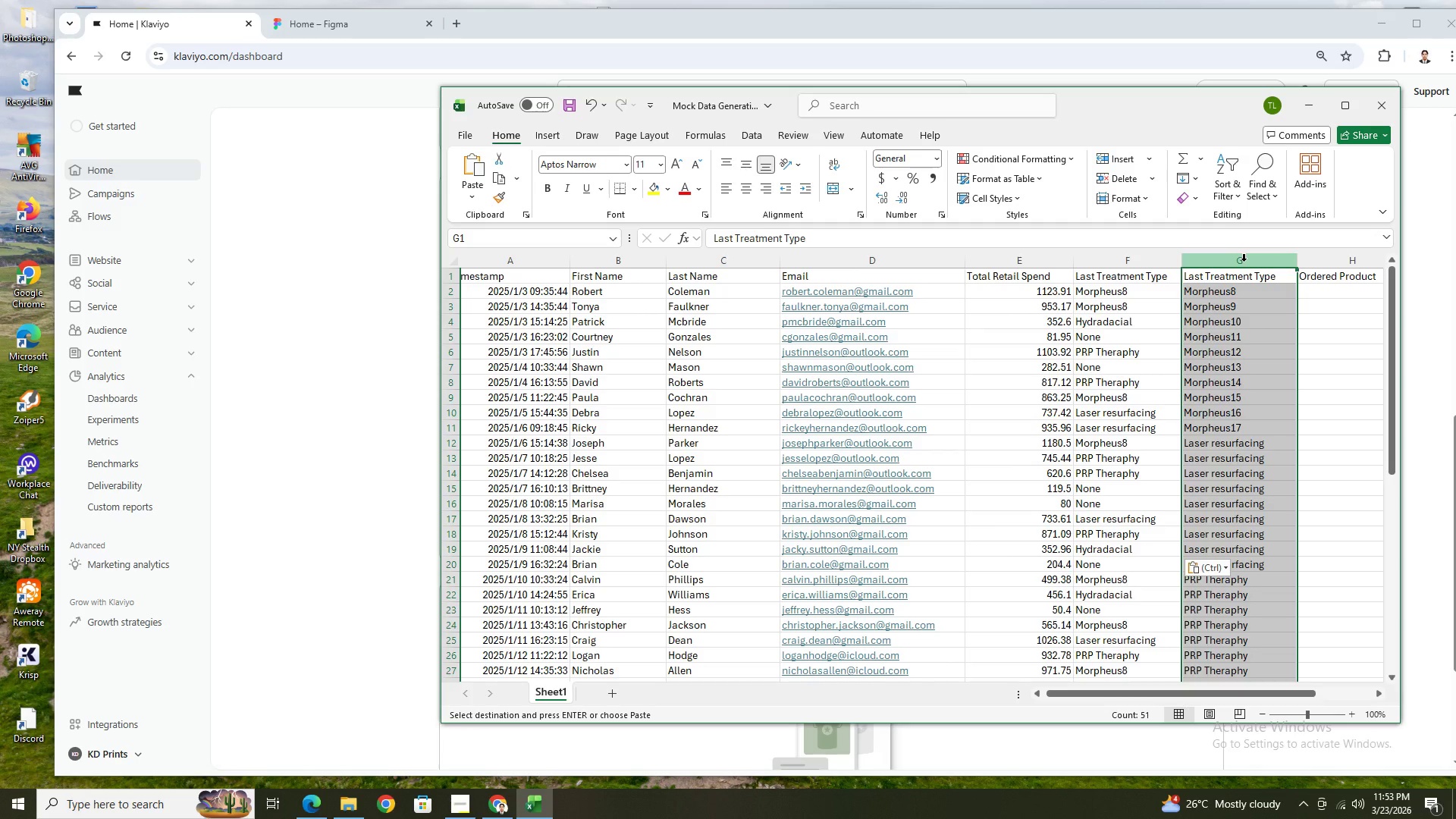 
right_click([1244, 261])
 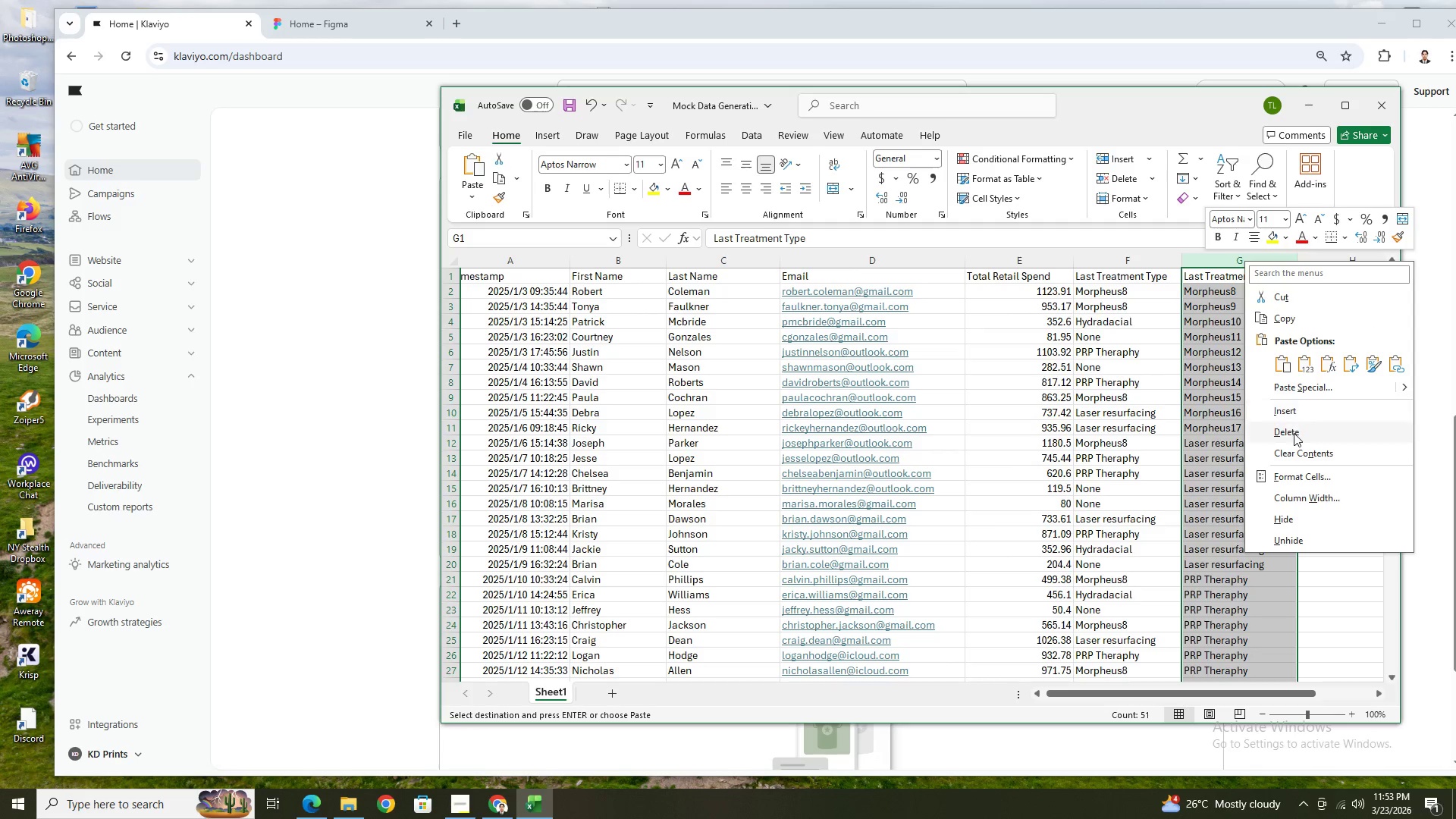 
left_click([1294, 435])
 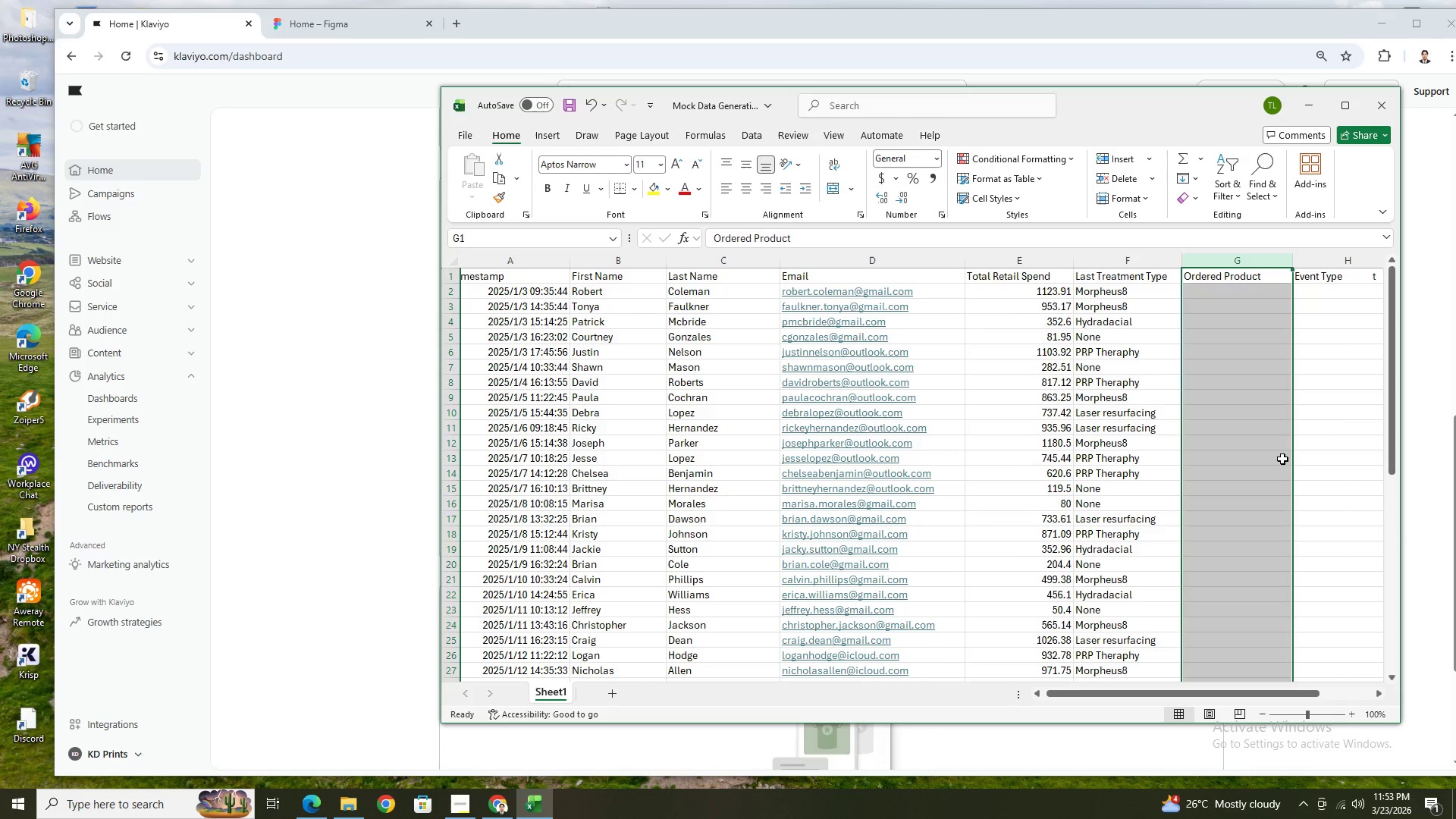 
left_click([1282, 459])
 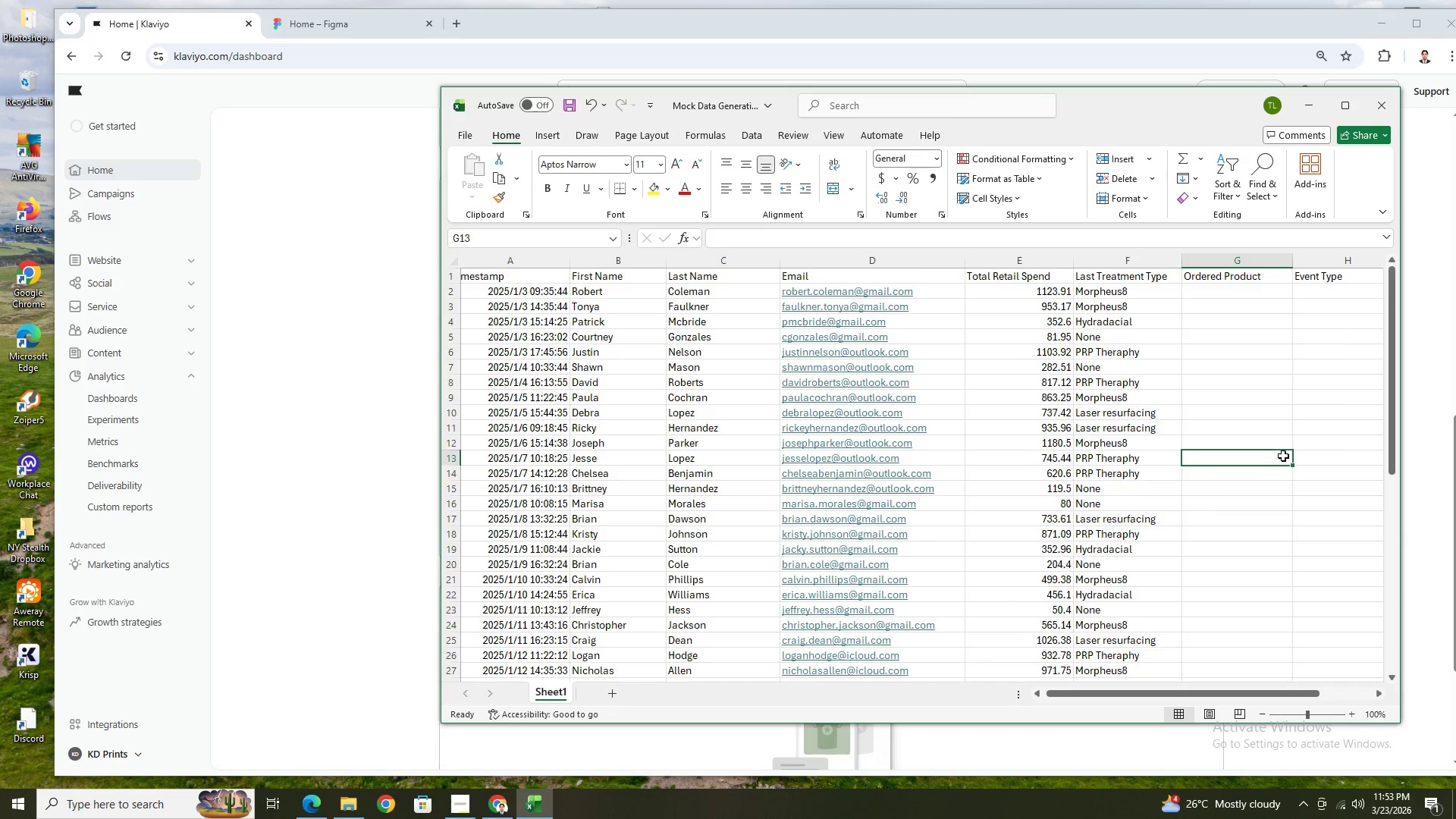 
scroll: coordinate [1280, 447], scroll_direction: up, amount: 5.0
 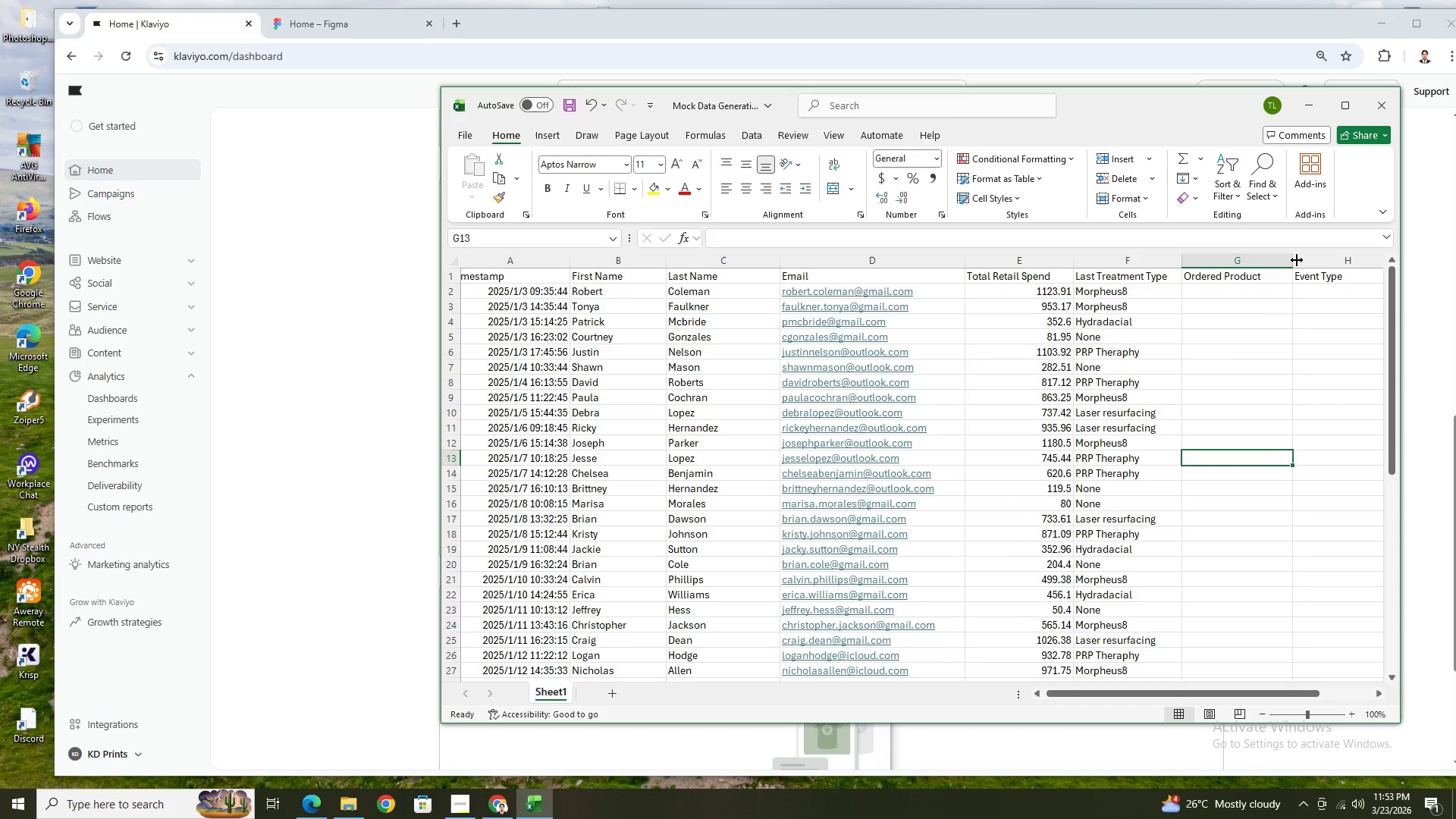 
left_click_drag(start_coordinate=[1297, 260], to_coordinate=[1293, 260])
 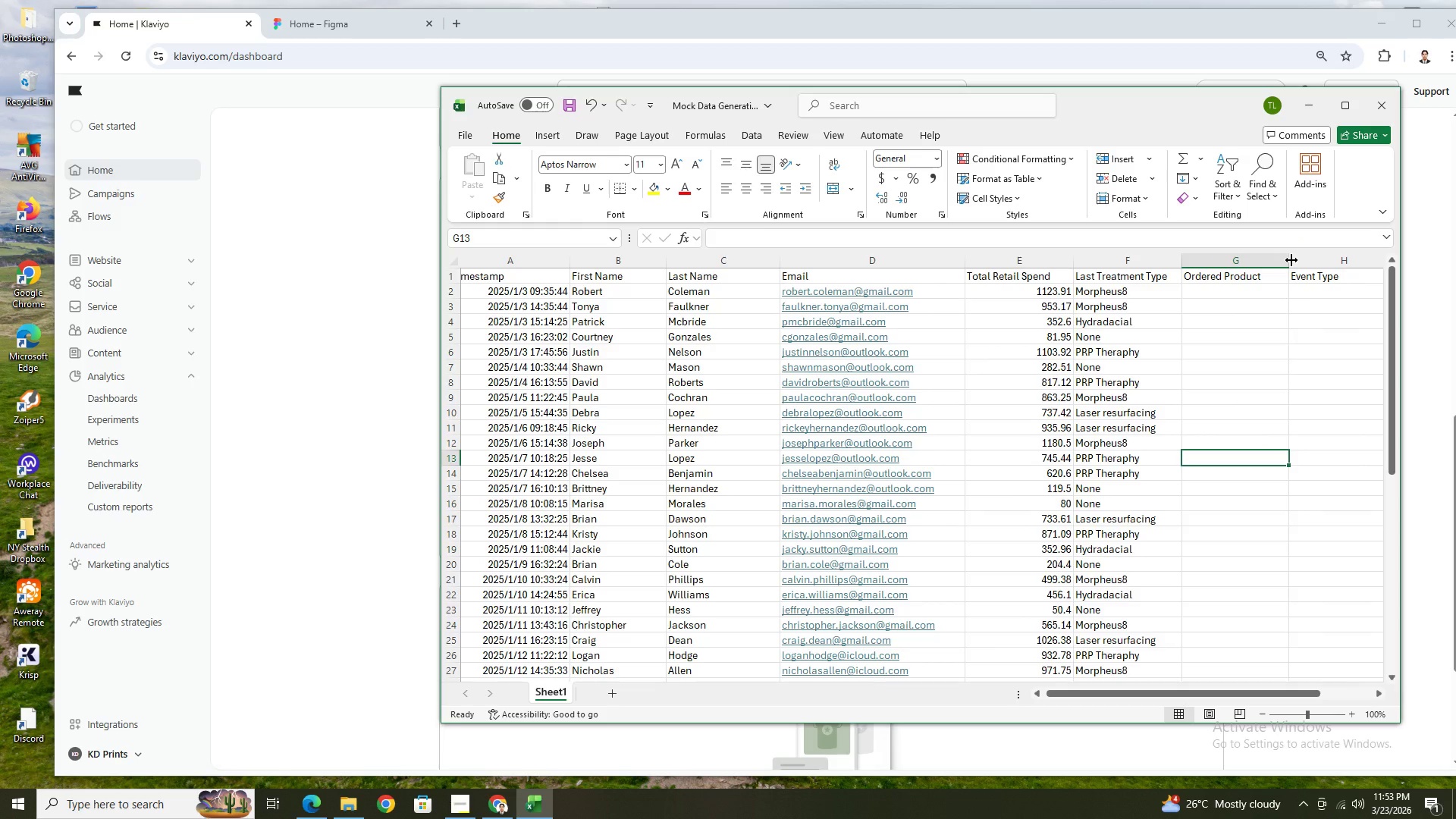 
wait(9.39)
 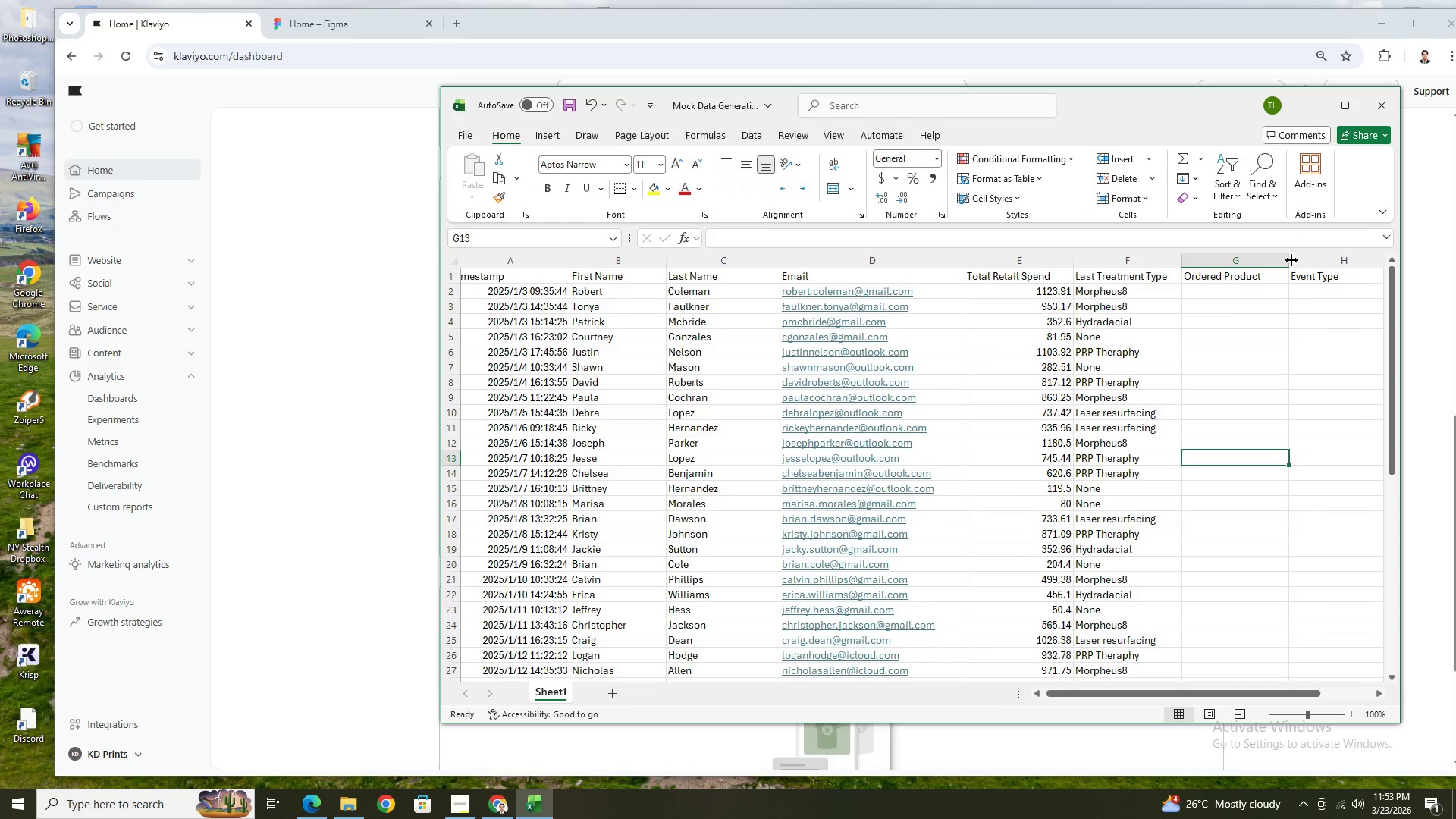 
key(Control+S)
 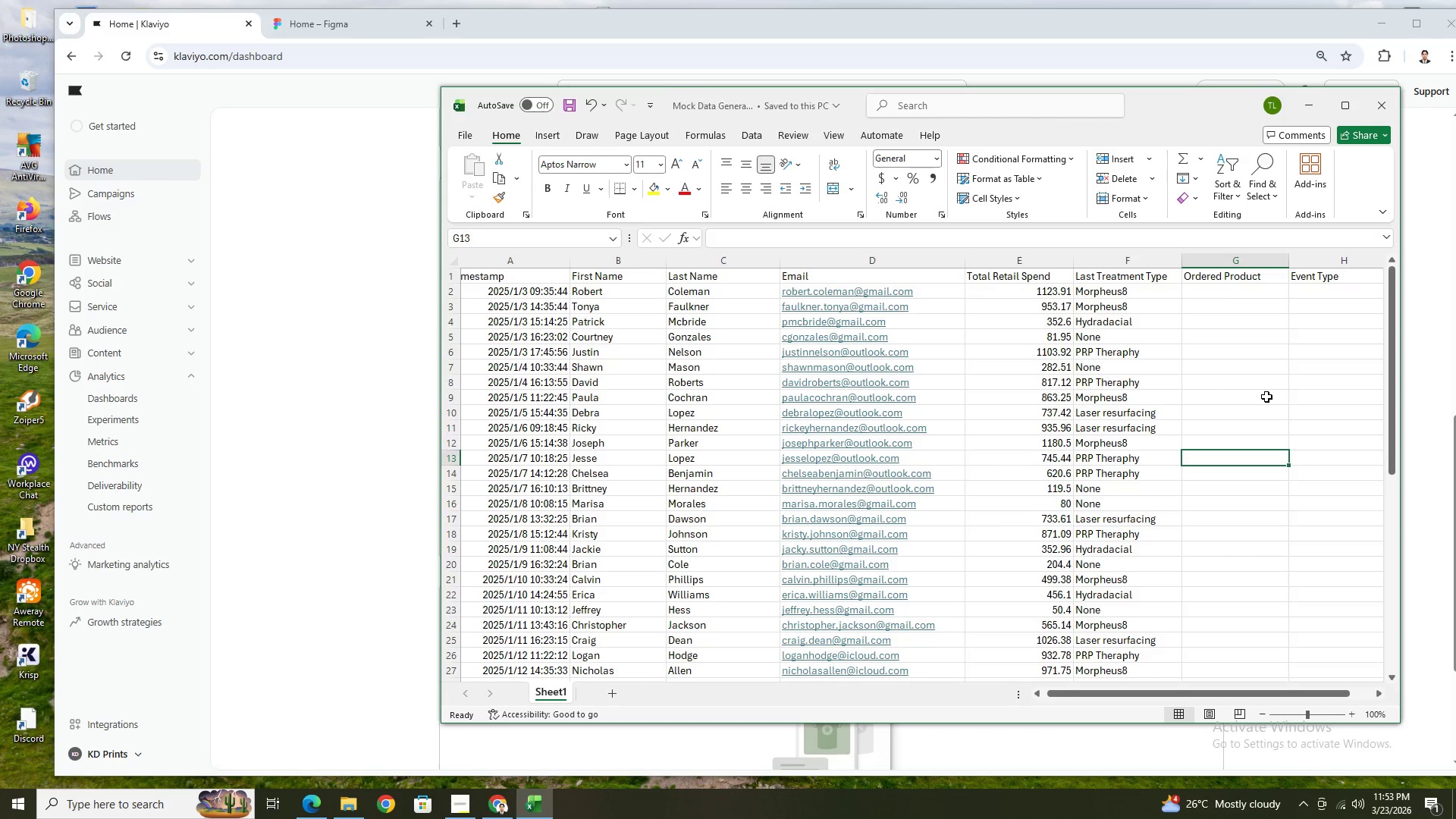 
scroll: coordinate [1279, 440], scroll_direction: up, amount: 6.0
 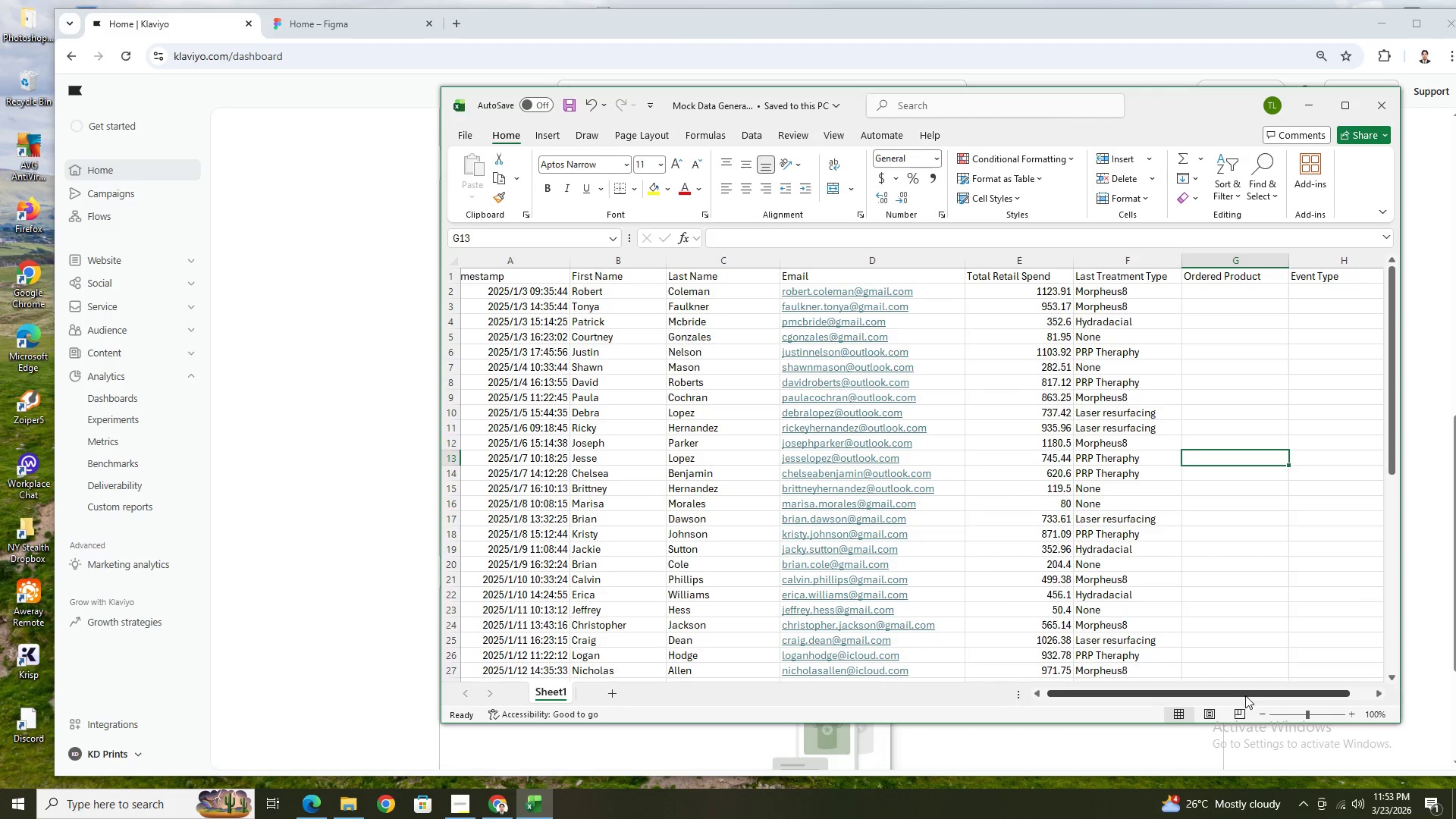 
left_click_drag(start_coordinate=[1244, 696], to_coordinate=[1320, 679])
 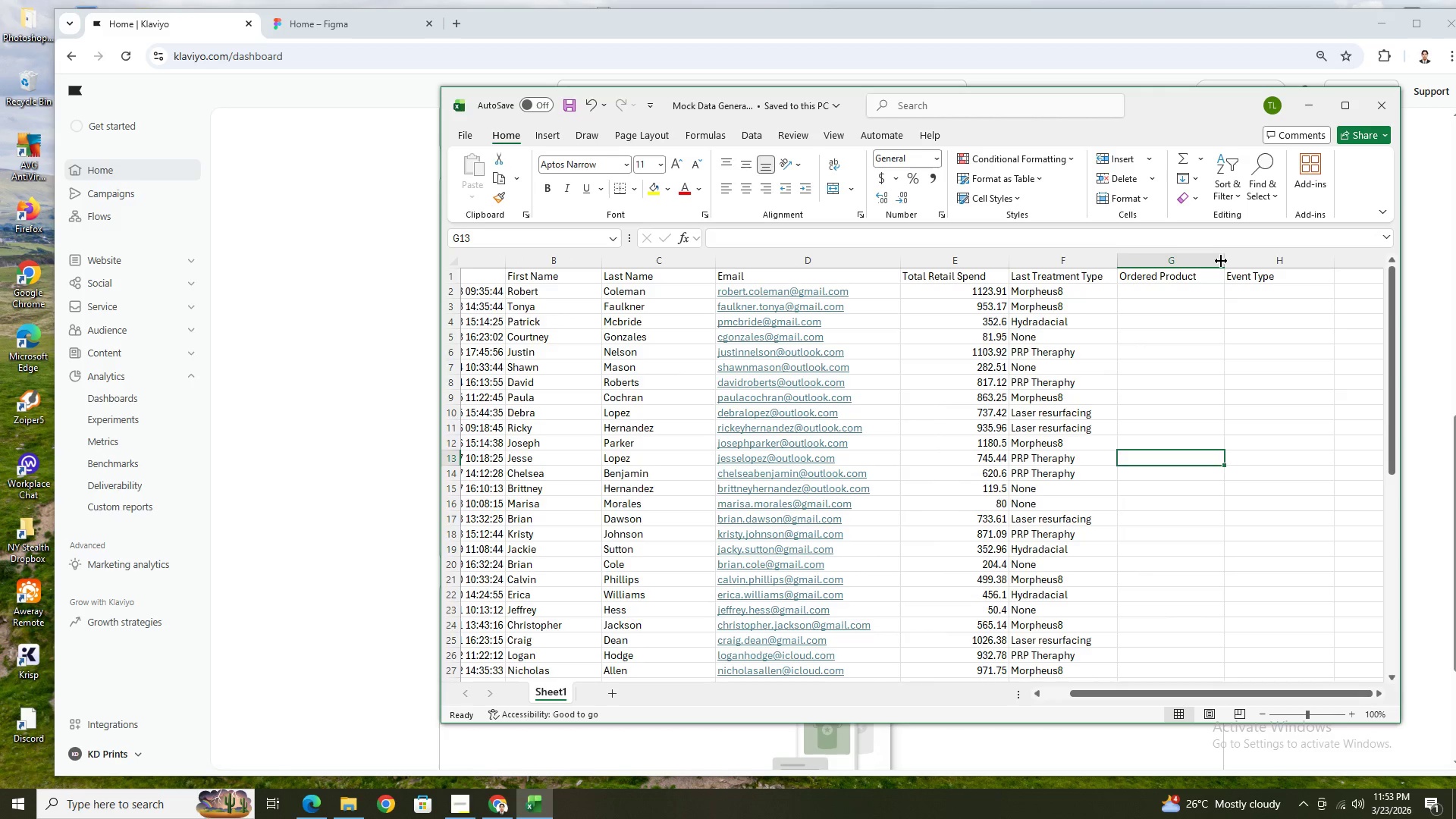 
left_click_drag(start_coordinate=[1222, 259], to_coordinate=[1216, 259])
 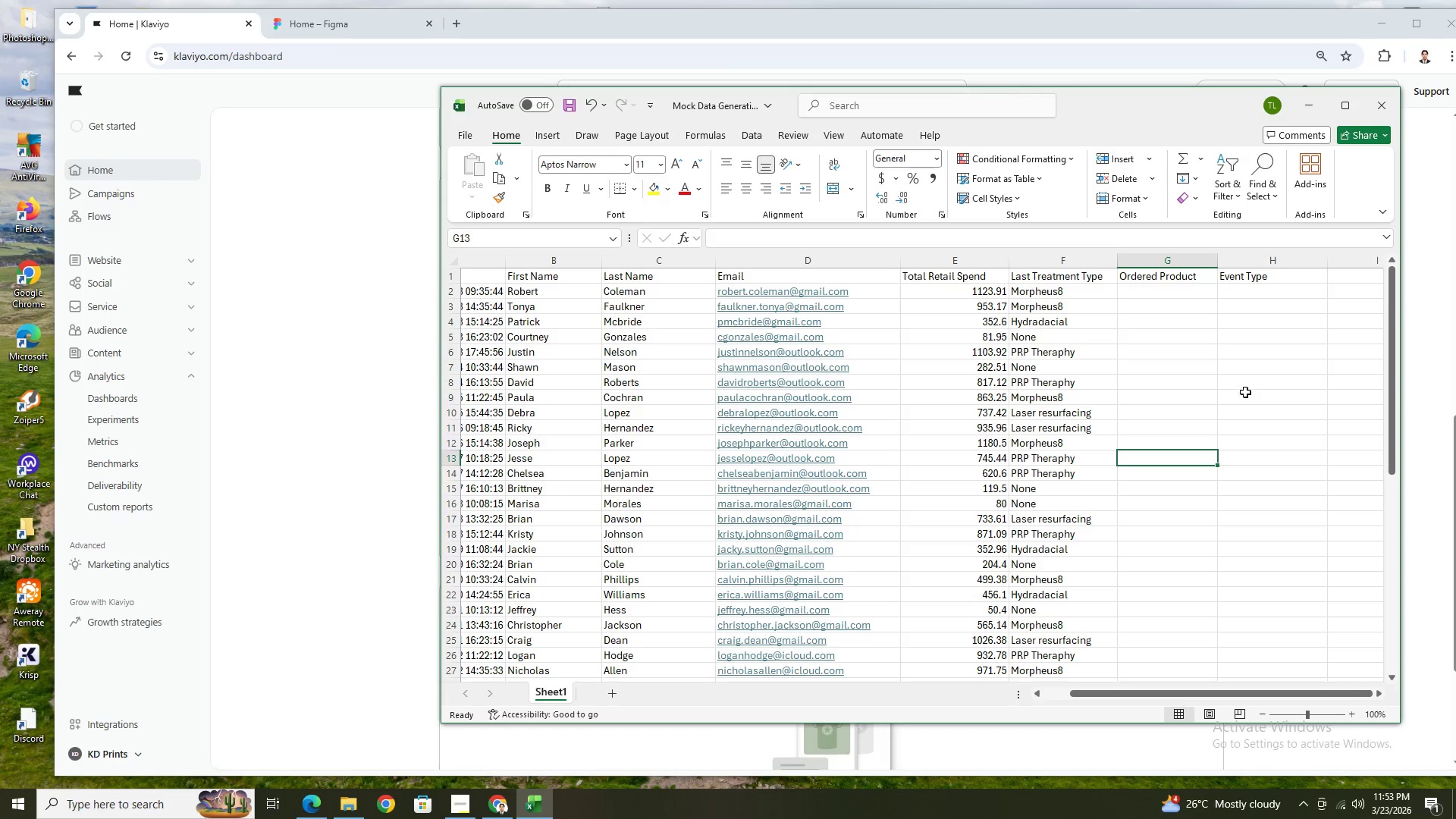 
scroll: coordinate [1222, 438], scroll_direction: down, amount: 14.0
 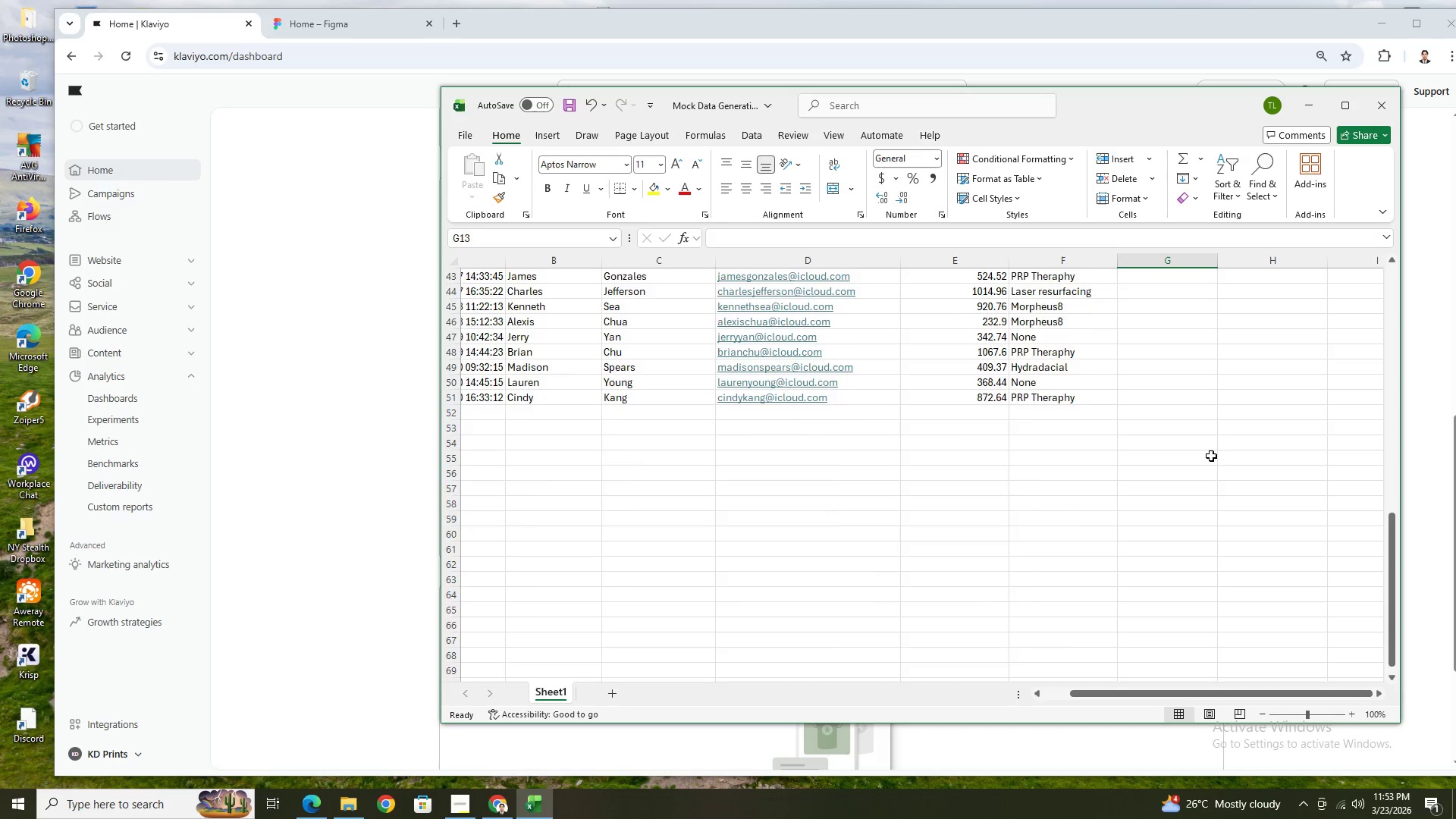 
scroll: coordinate [1211, 456], scroll_direction: up, amount: 20.0
 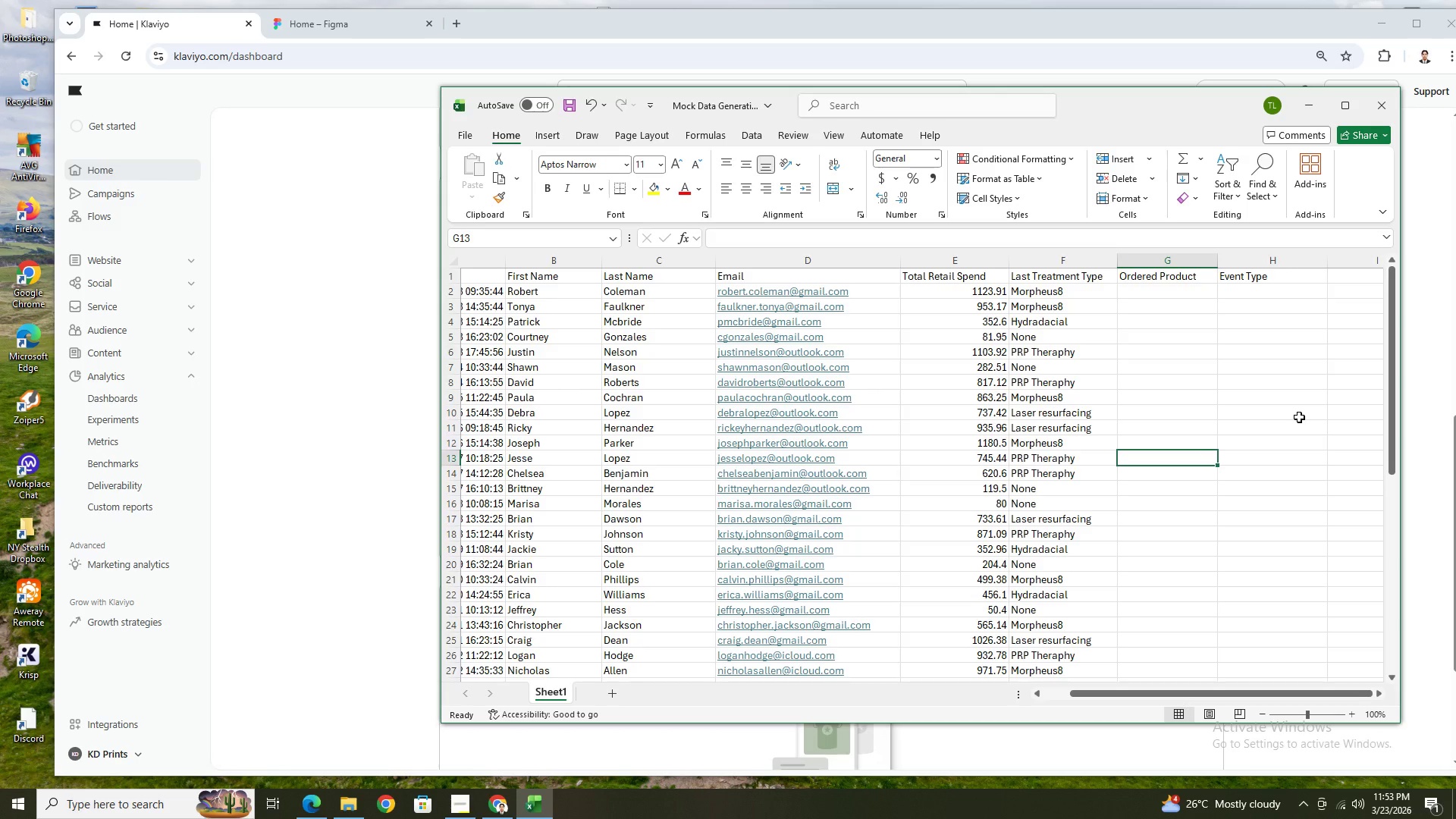 
wait(13.63)
 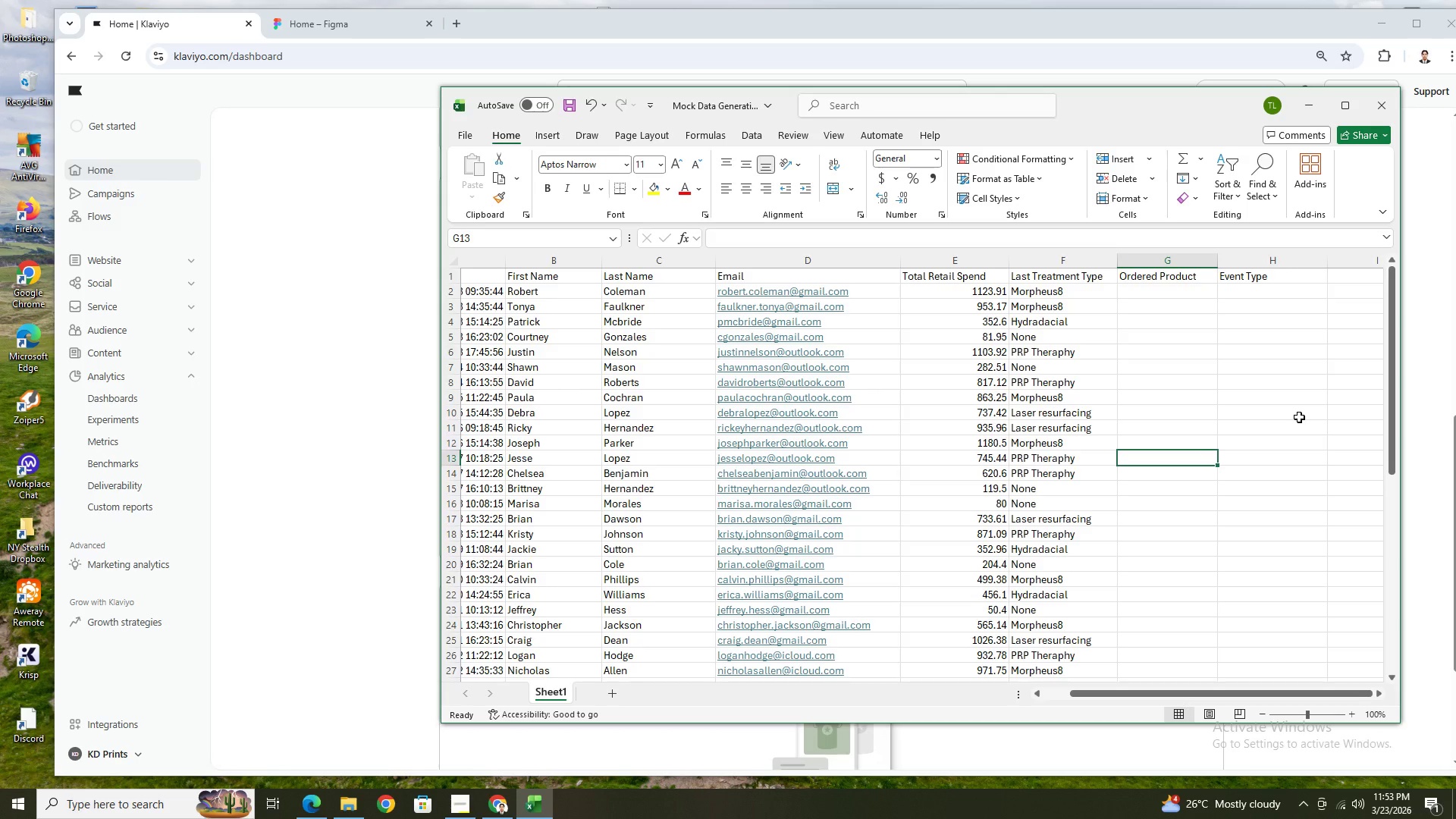 
left_click([1167, 262])
 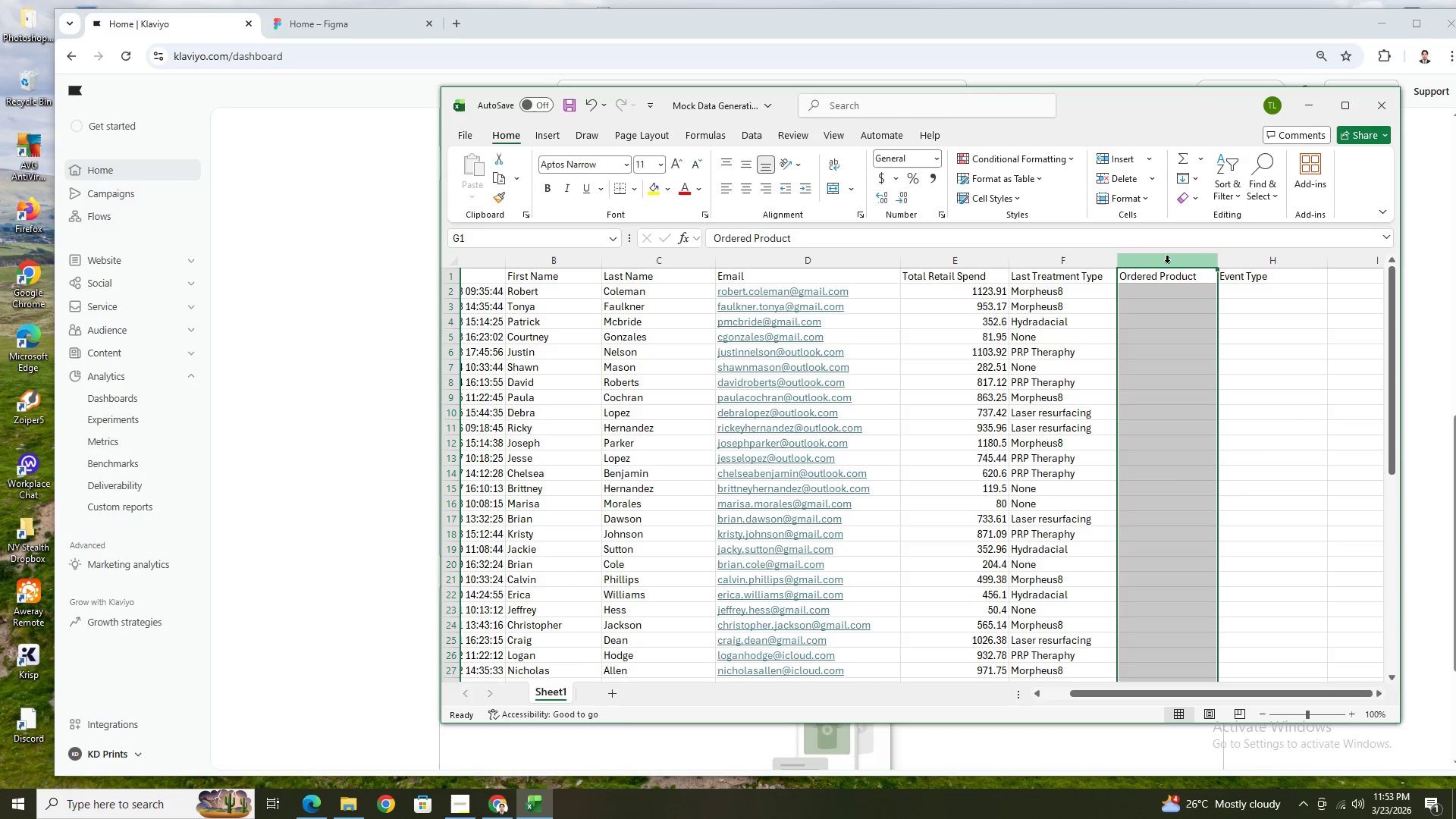 
right_click([1167, 262])
 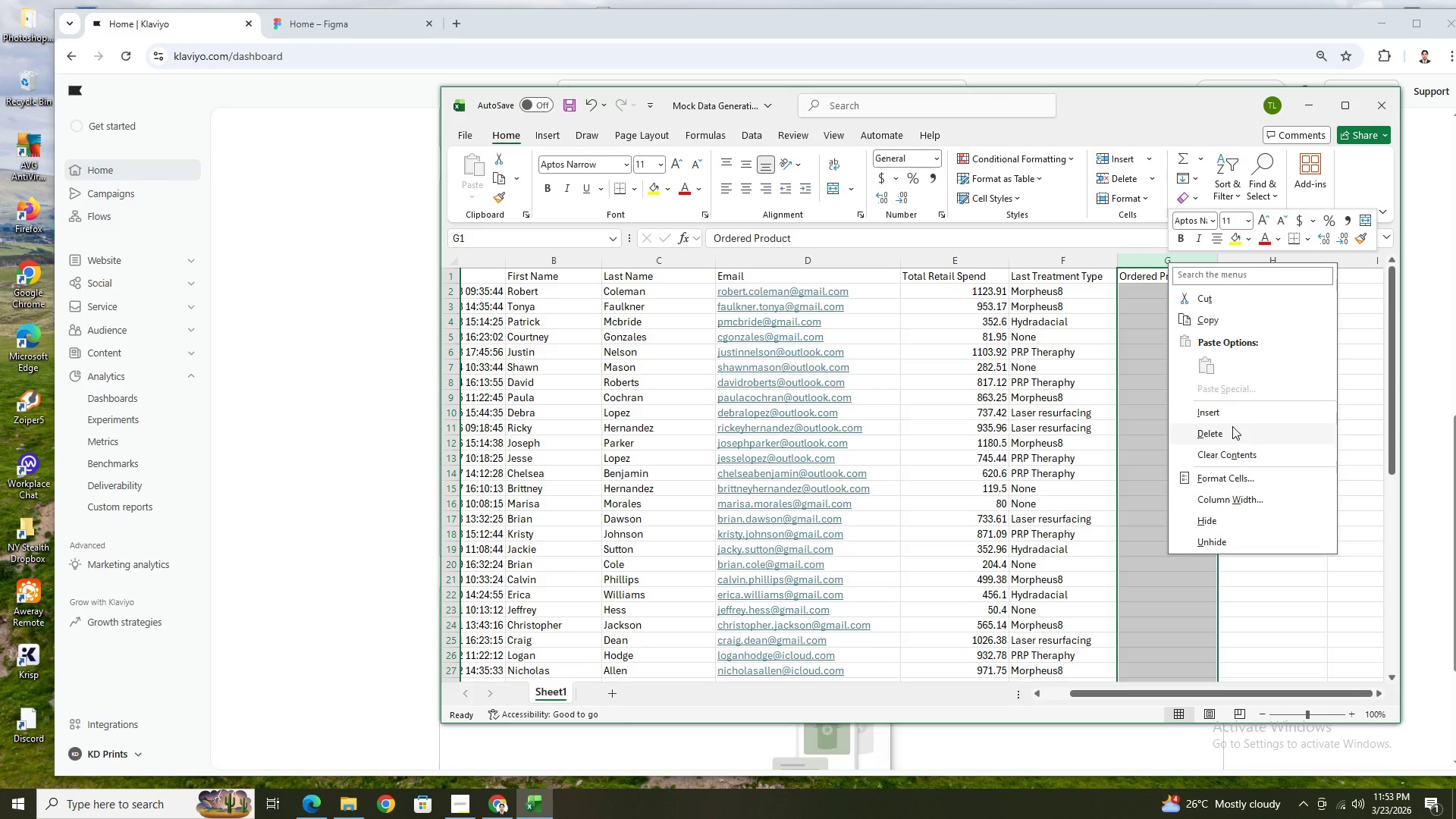 
left_click([1232, 426])
 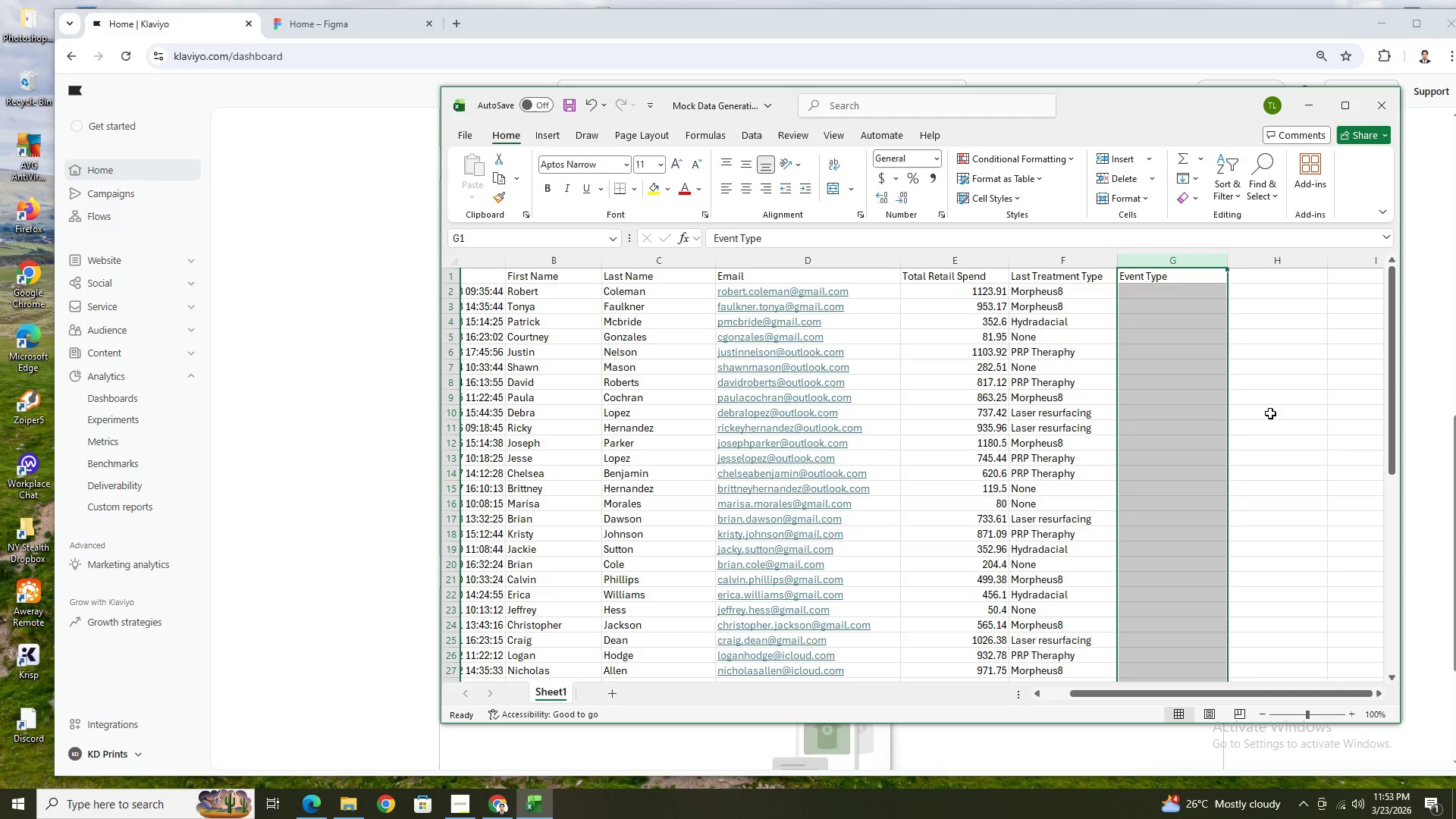 
left_click([1271, 411])
 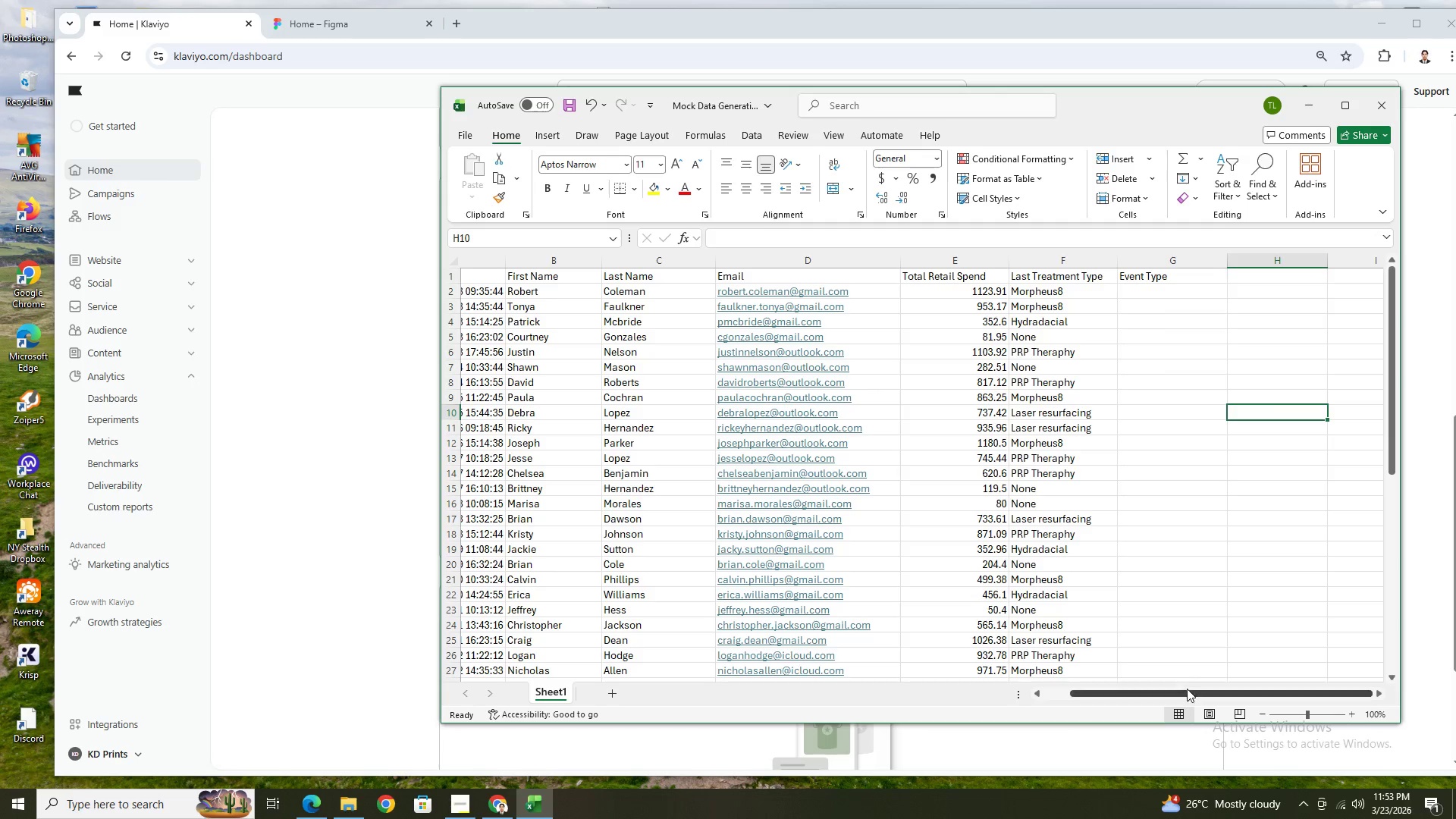 
left_click_drag(start_coordinate=[1188, 692], to_coordinate=[1136, 692])
 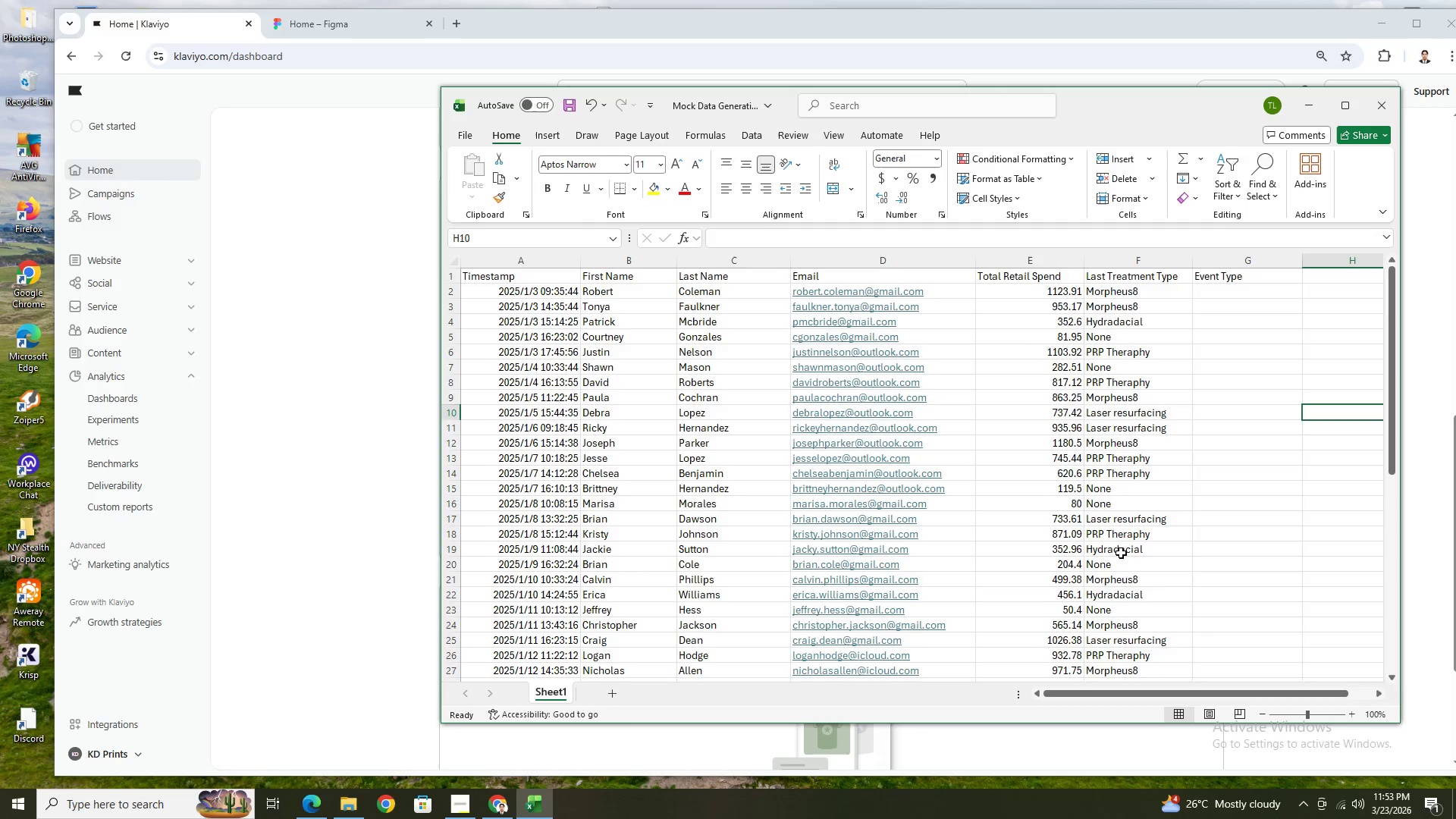 
scroll: coordinate [1112, 524], scroll_direction: down, amount: 12.0
 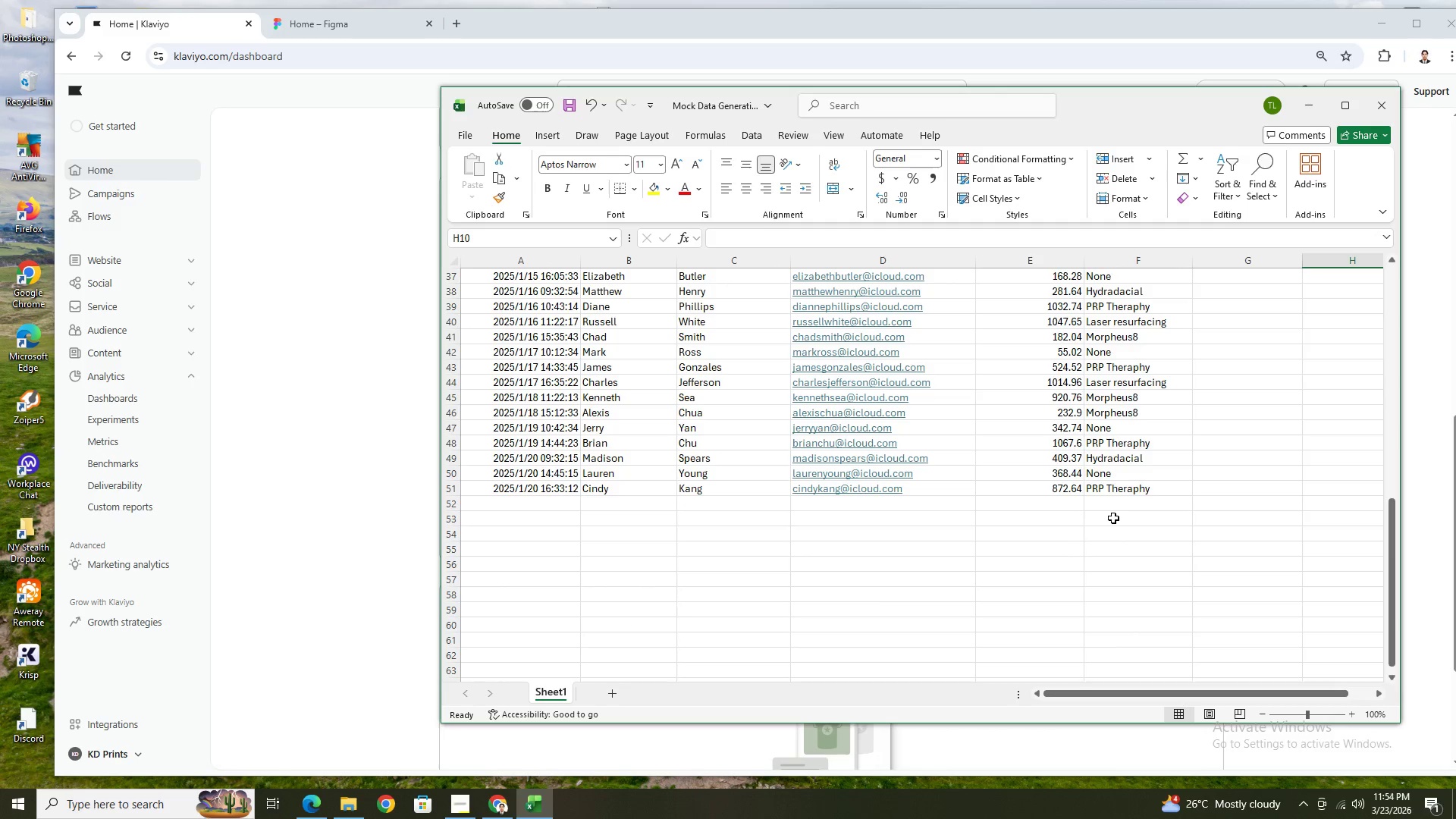 
scroll: coordinate [1118, 517], scroll_direction: up, amount: 14.0
 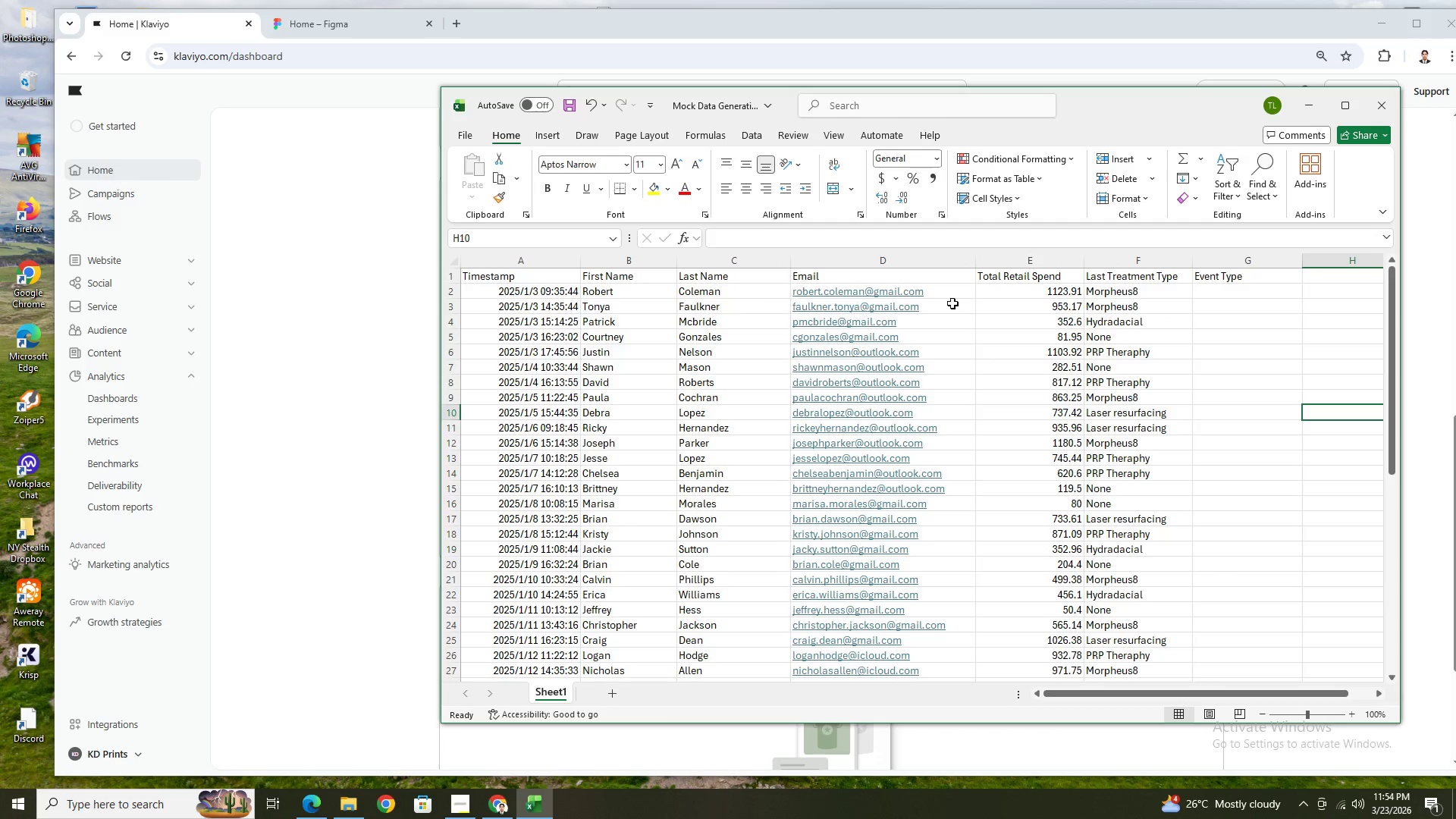 
left_click([1126, 293])
 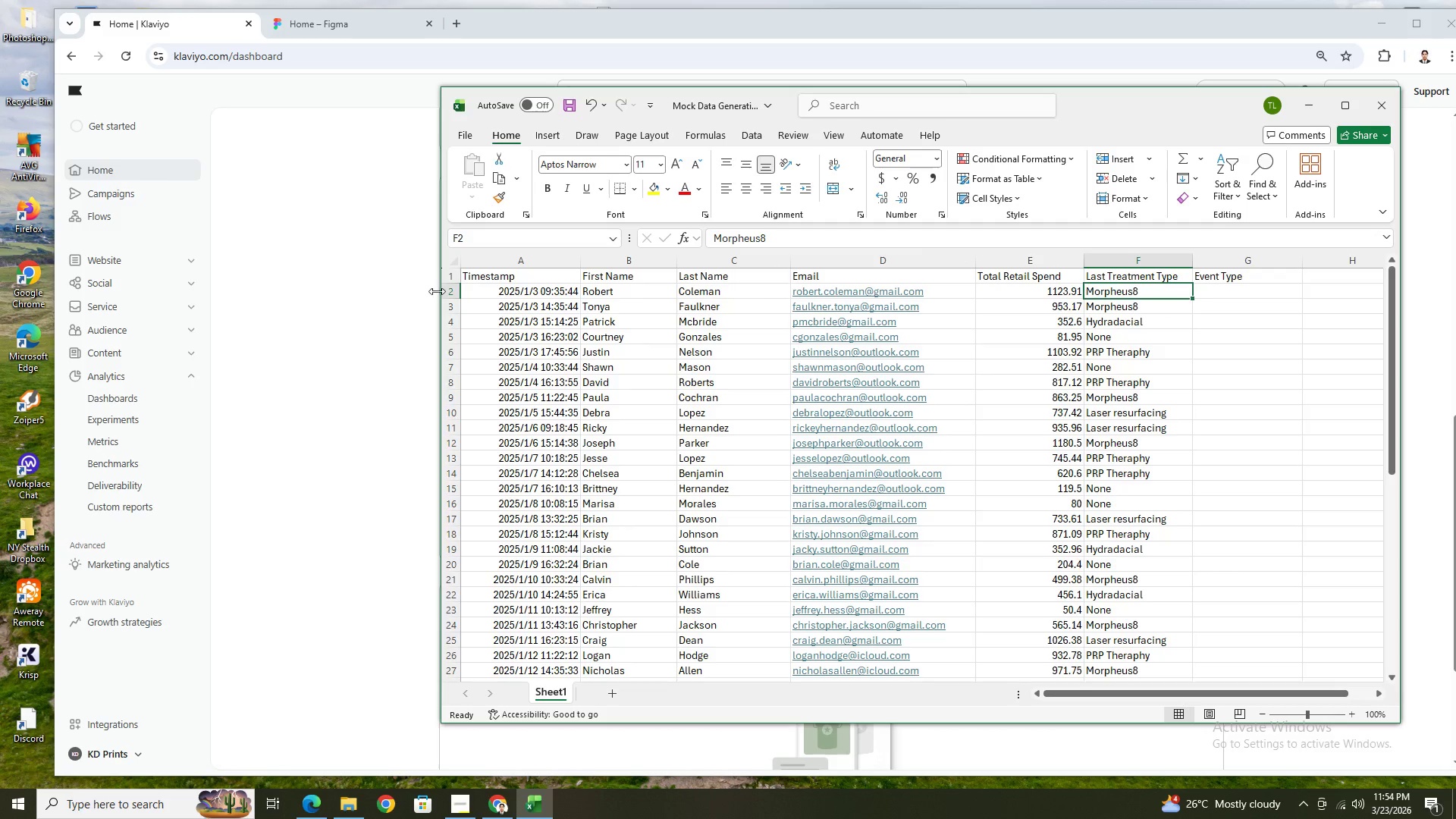 
scroll: coordinate [611, 315], scroll_direction: up, amount: 1.0
 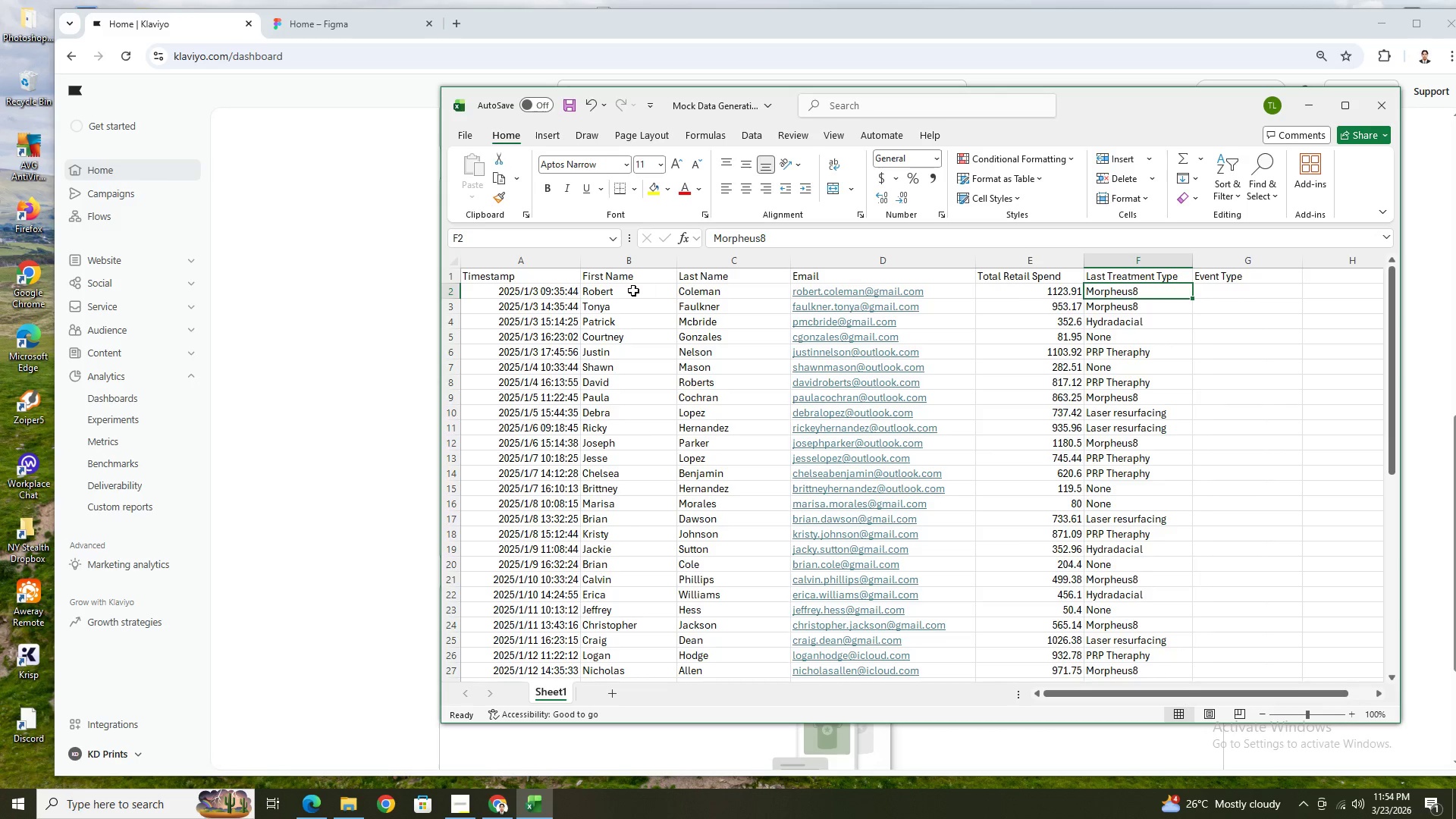 
left_click([626, 290])
 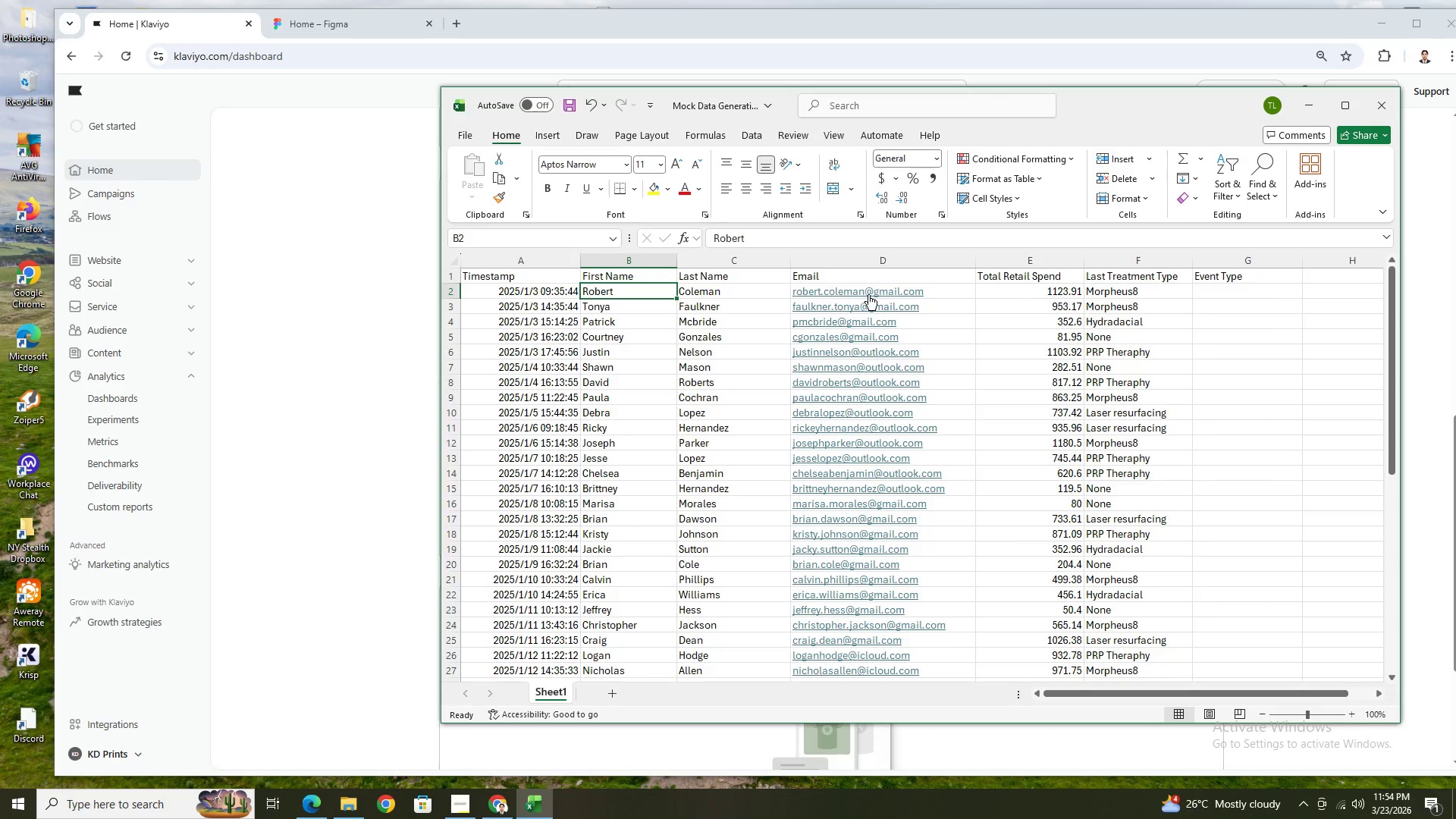 
hold_key(key=ShiftLeft, duration=0.61)
 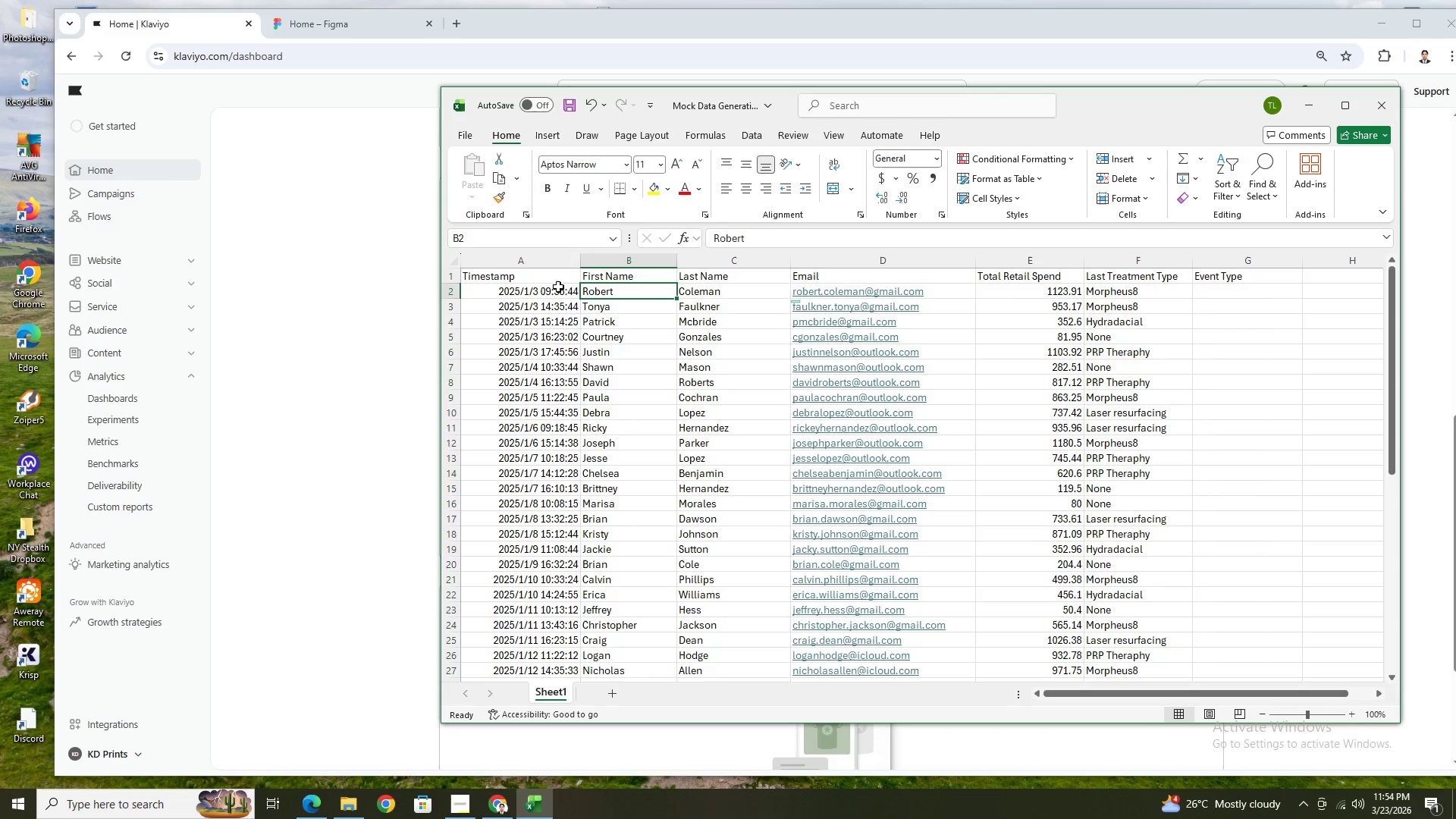 
hold_key(key=ShiftLeft, duration=1.64)
left_click([556, 290])
 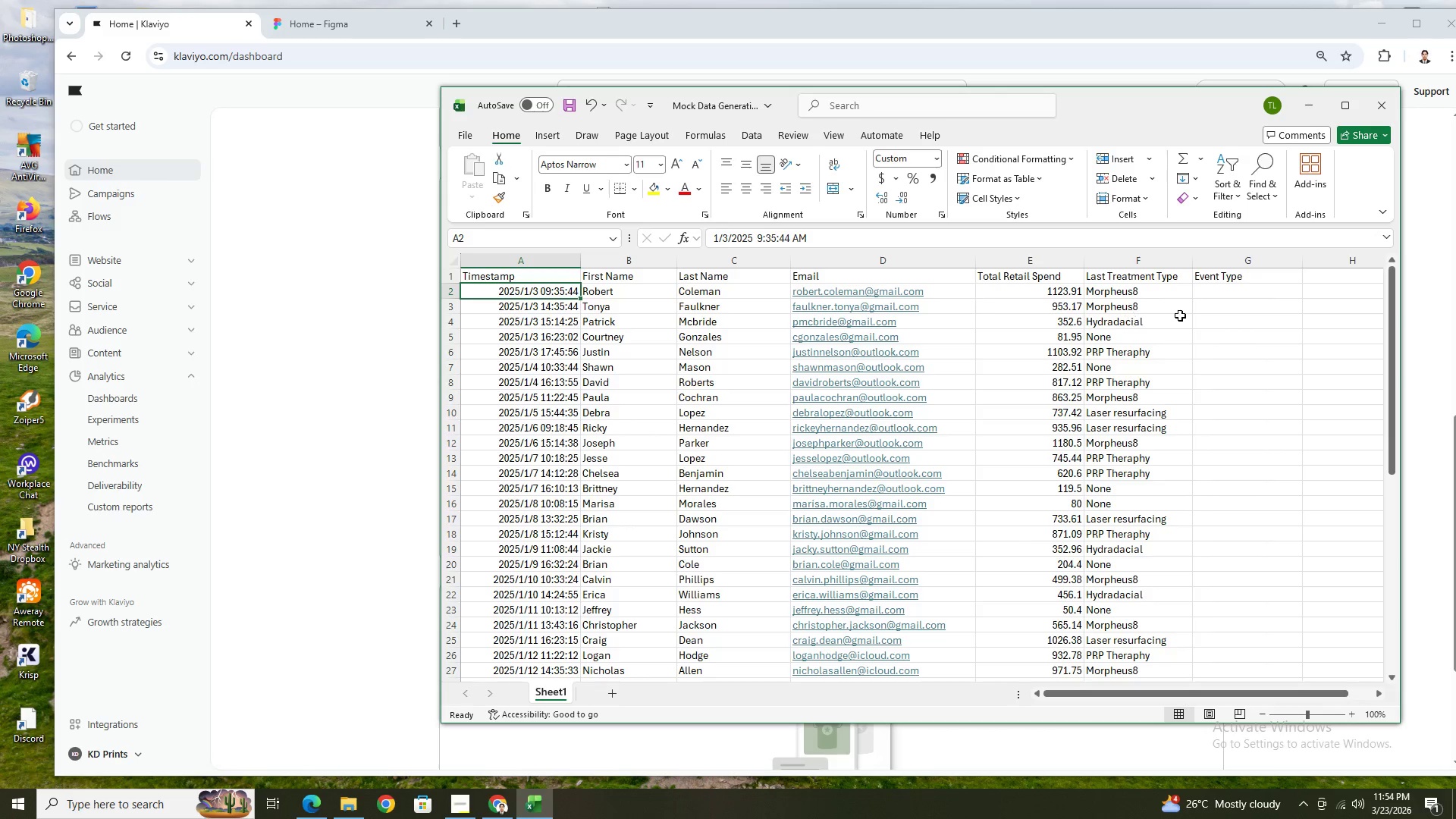 
hold_key(key=ShiftLeft, duration=1.0)
left_click([1162, 294])
 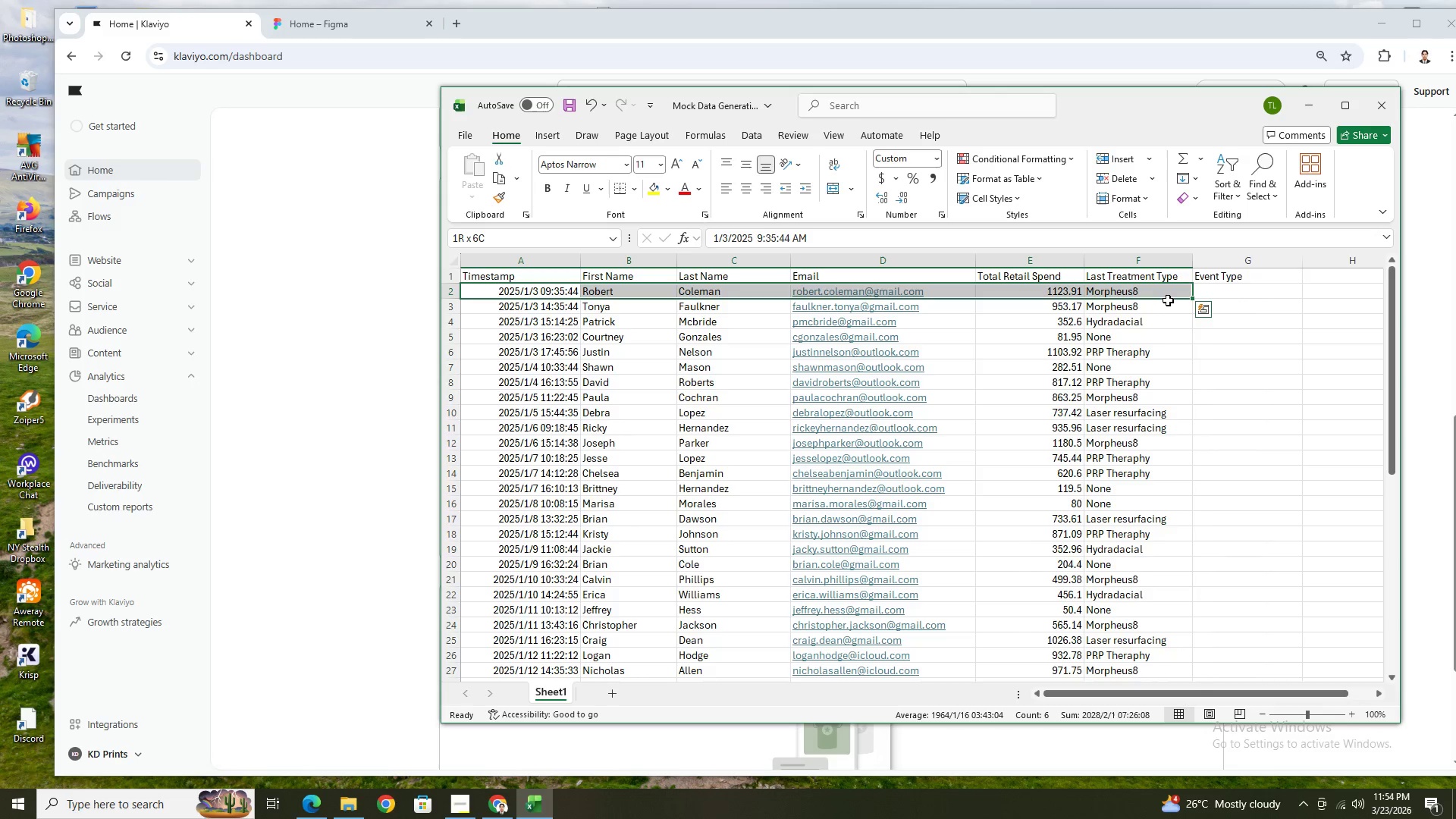 
key(Control+C)
 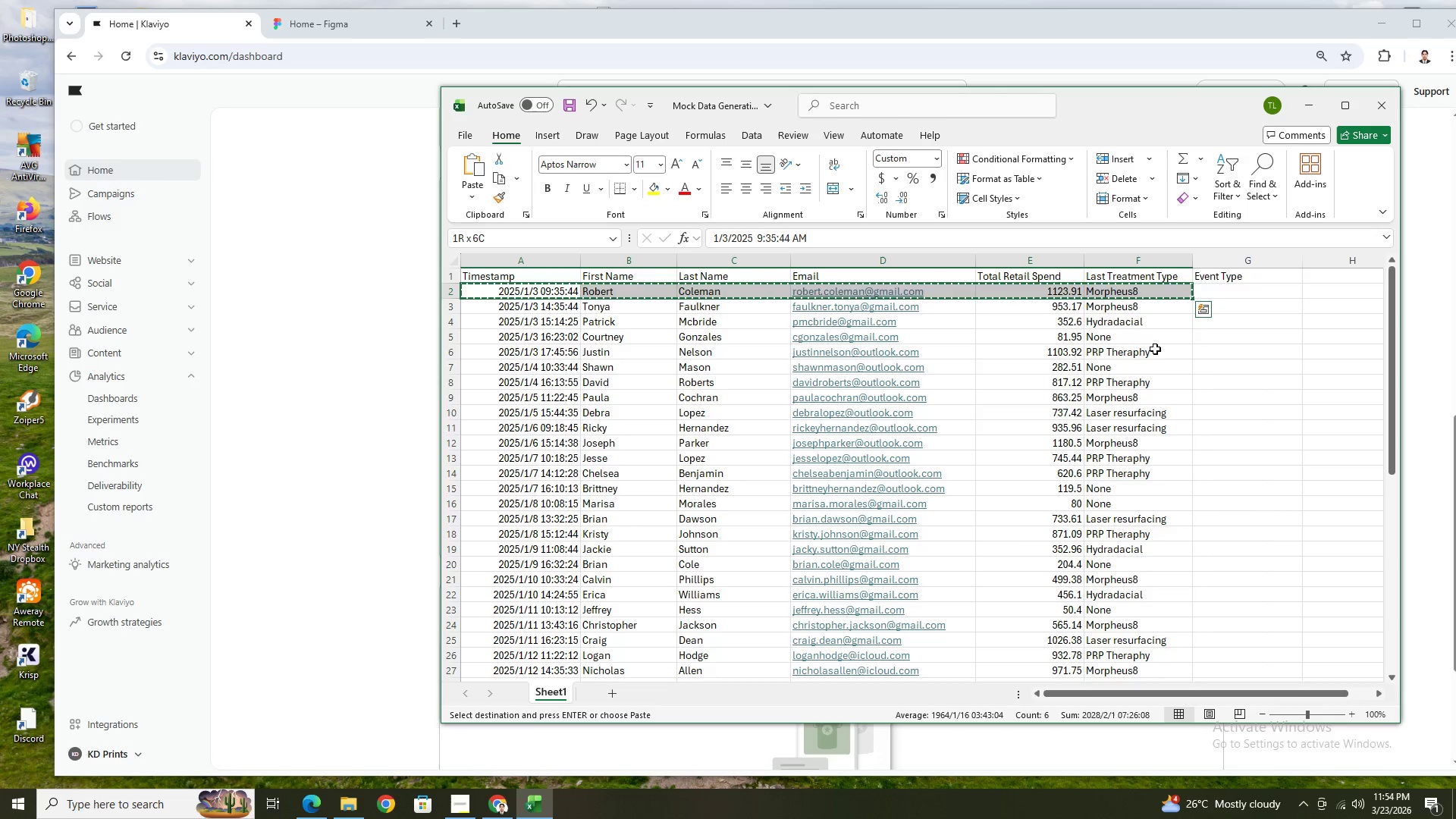 
scroll: coordinate [1155, 349], scroll_direction: down, amount: 12.0
 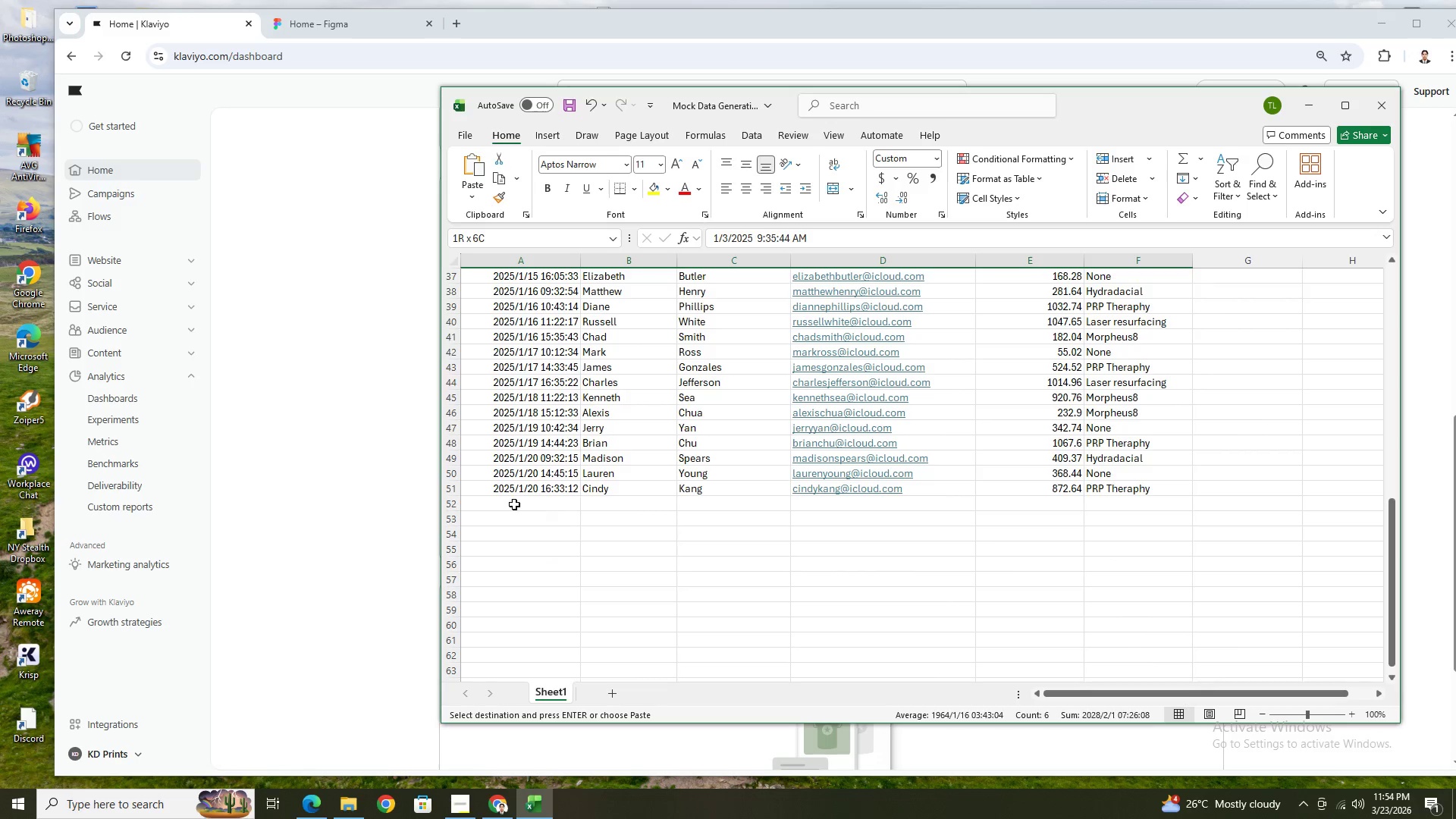 
left_click([510, 504])
 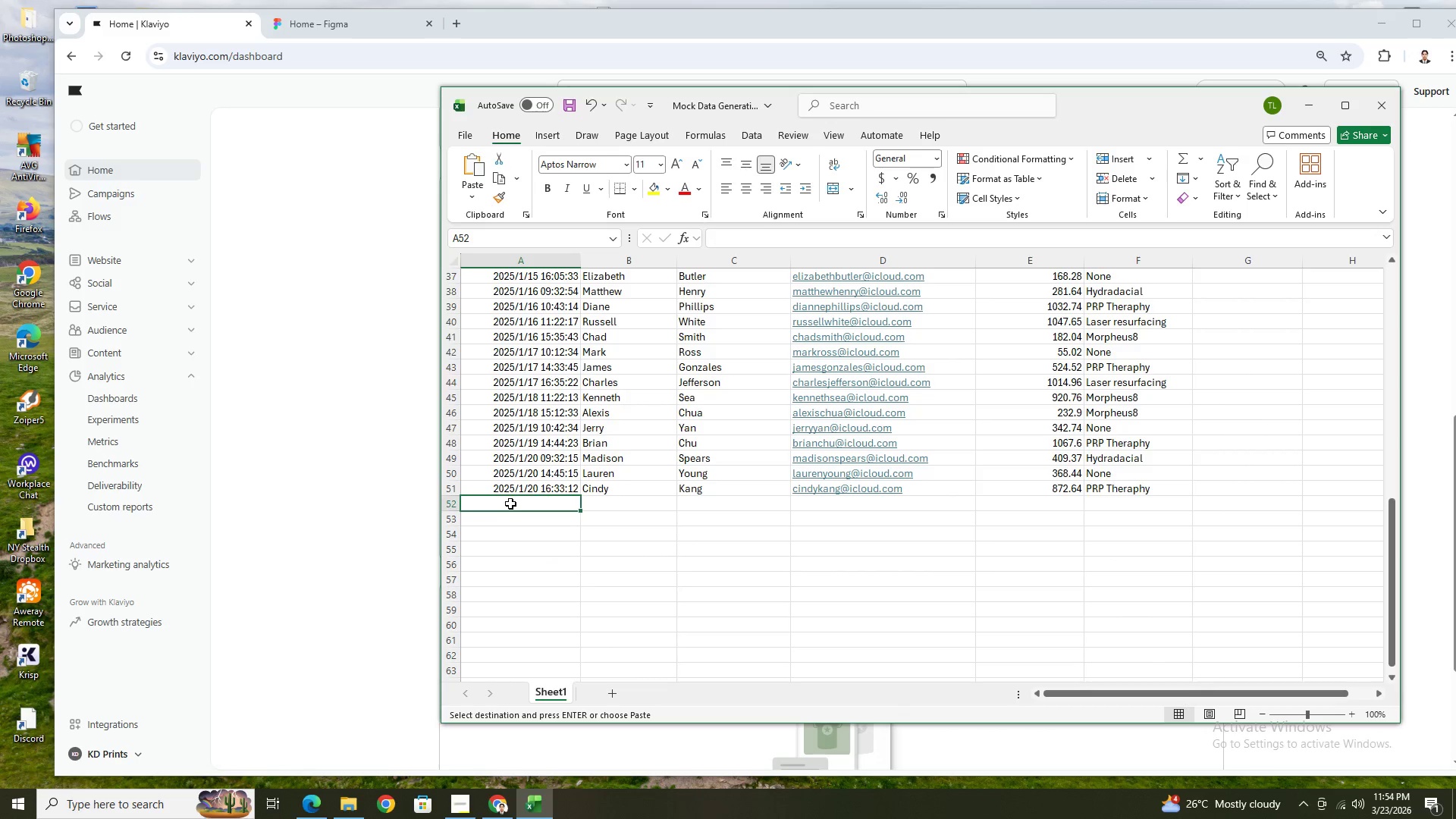 
key(Control+V)
 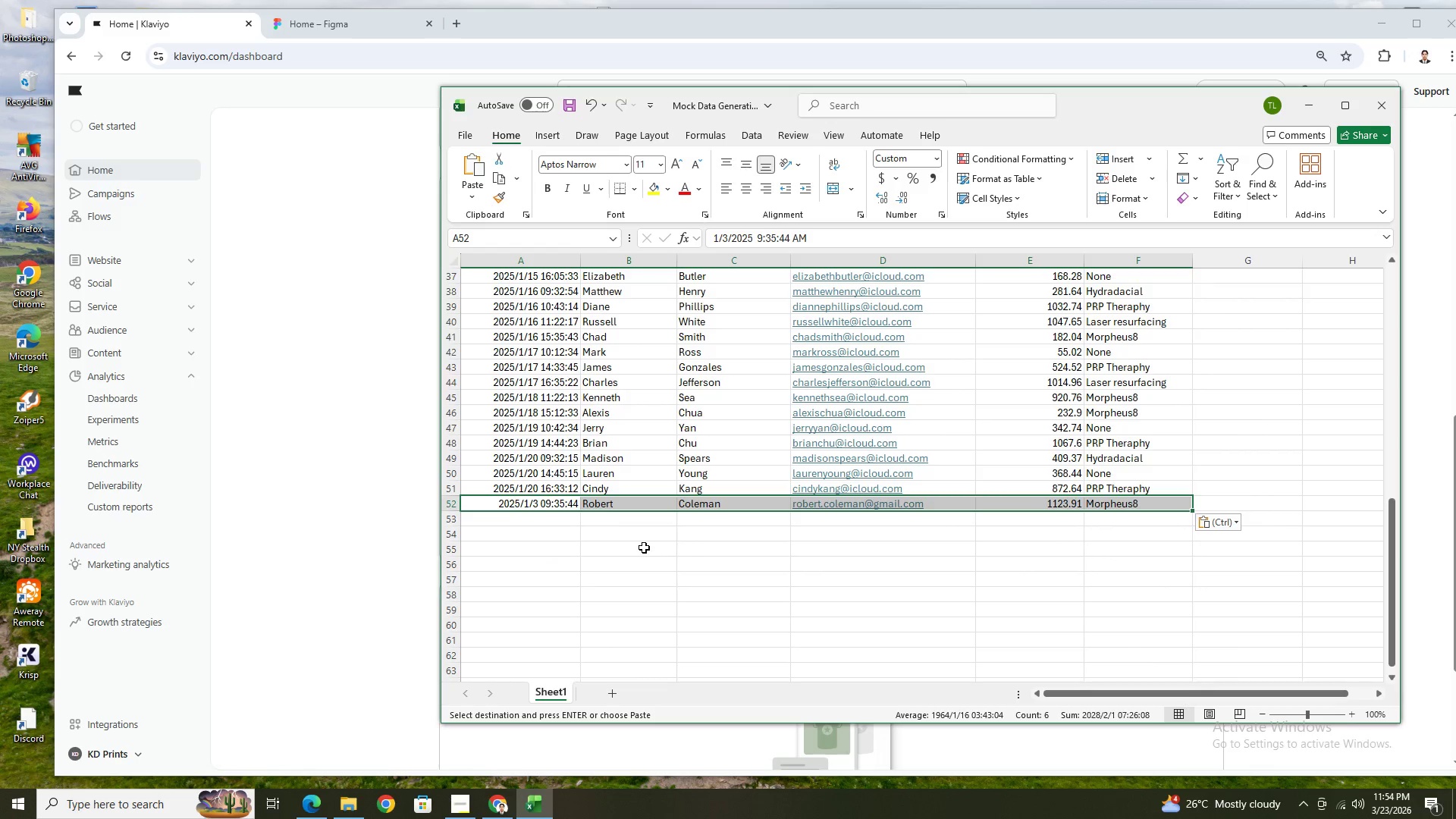 
left_click([644, 548])
 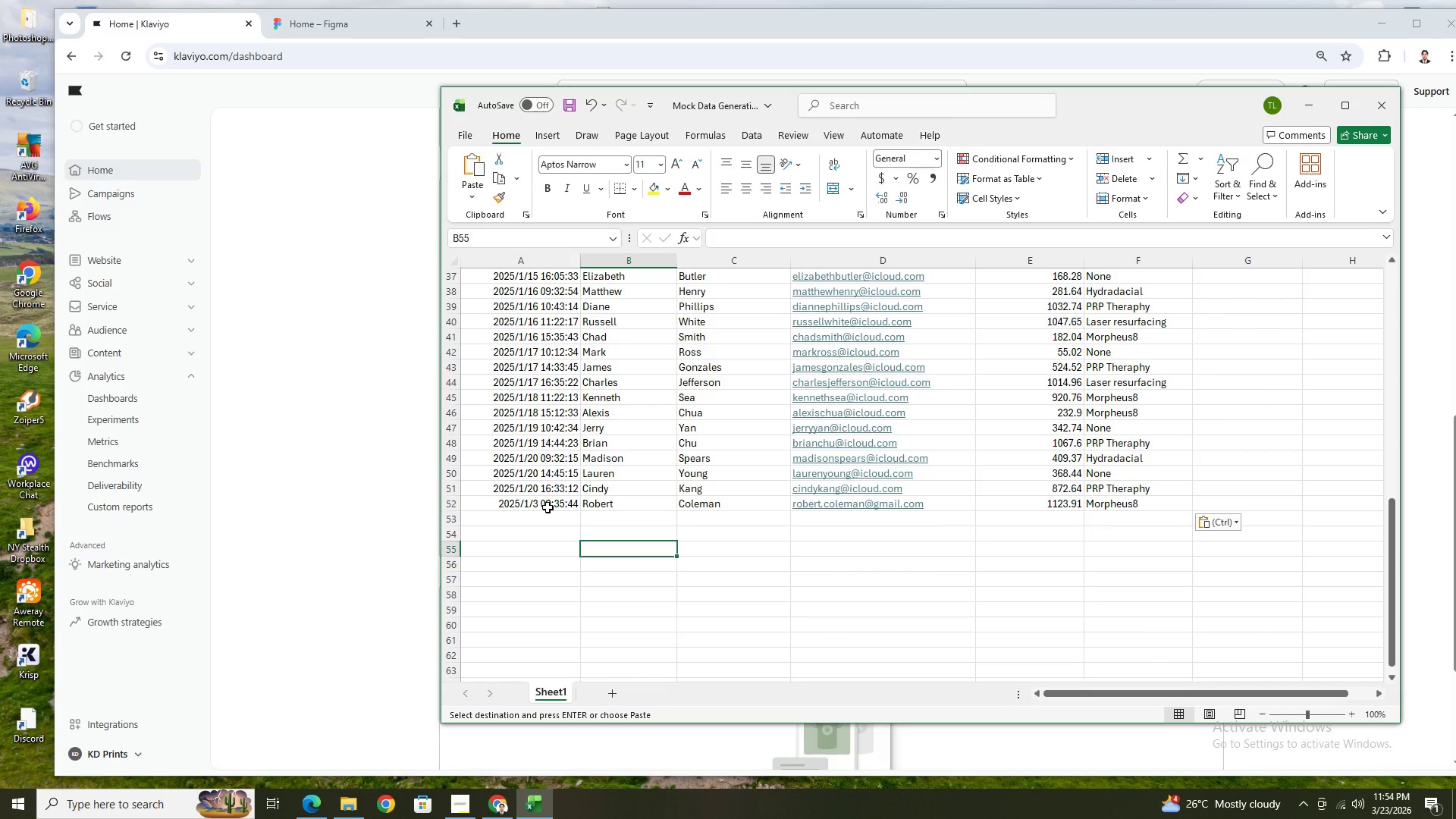 
double_click([548, 507])
 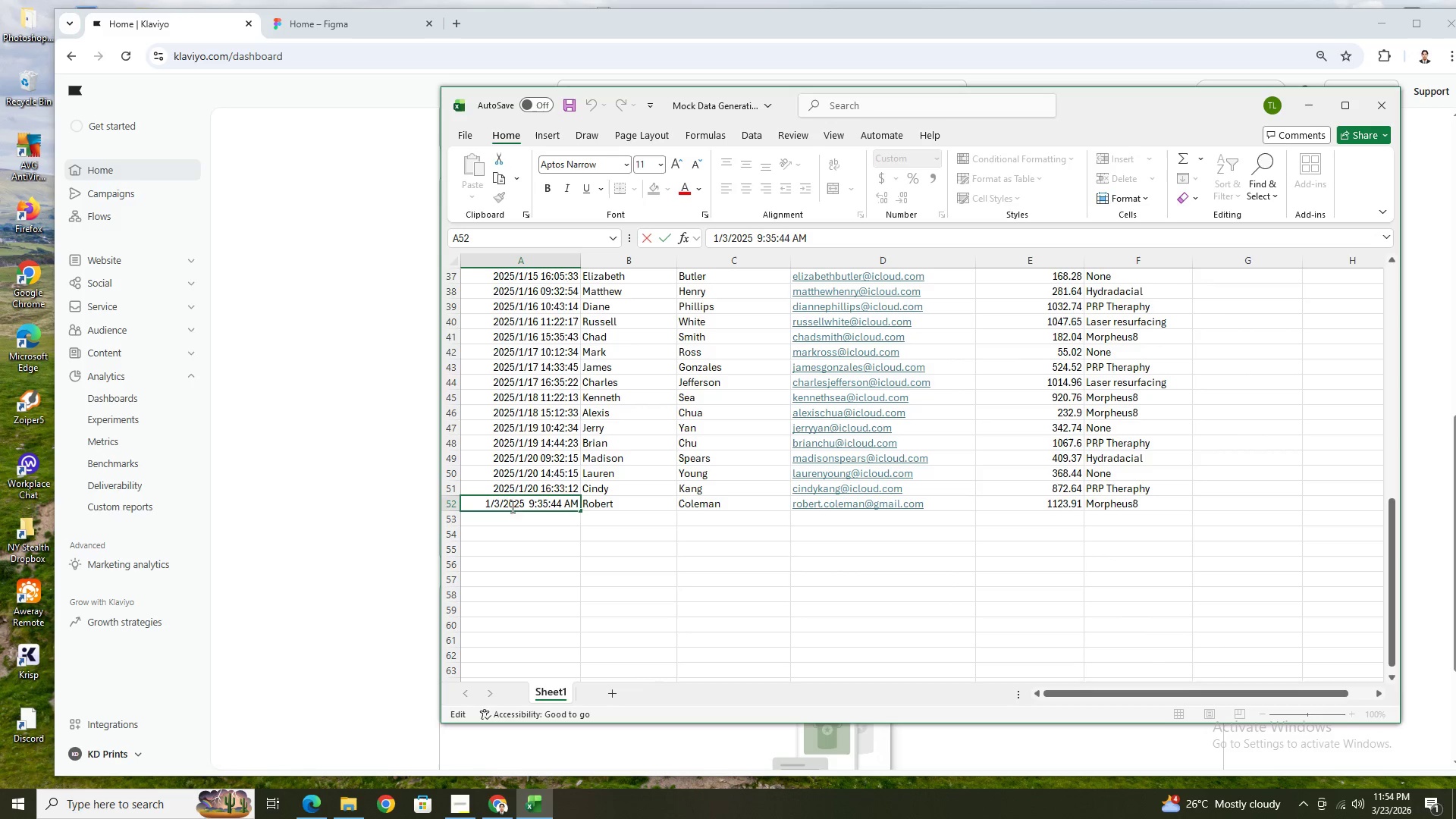 
left_click([507, 504])
 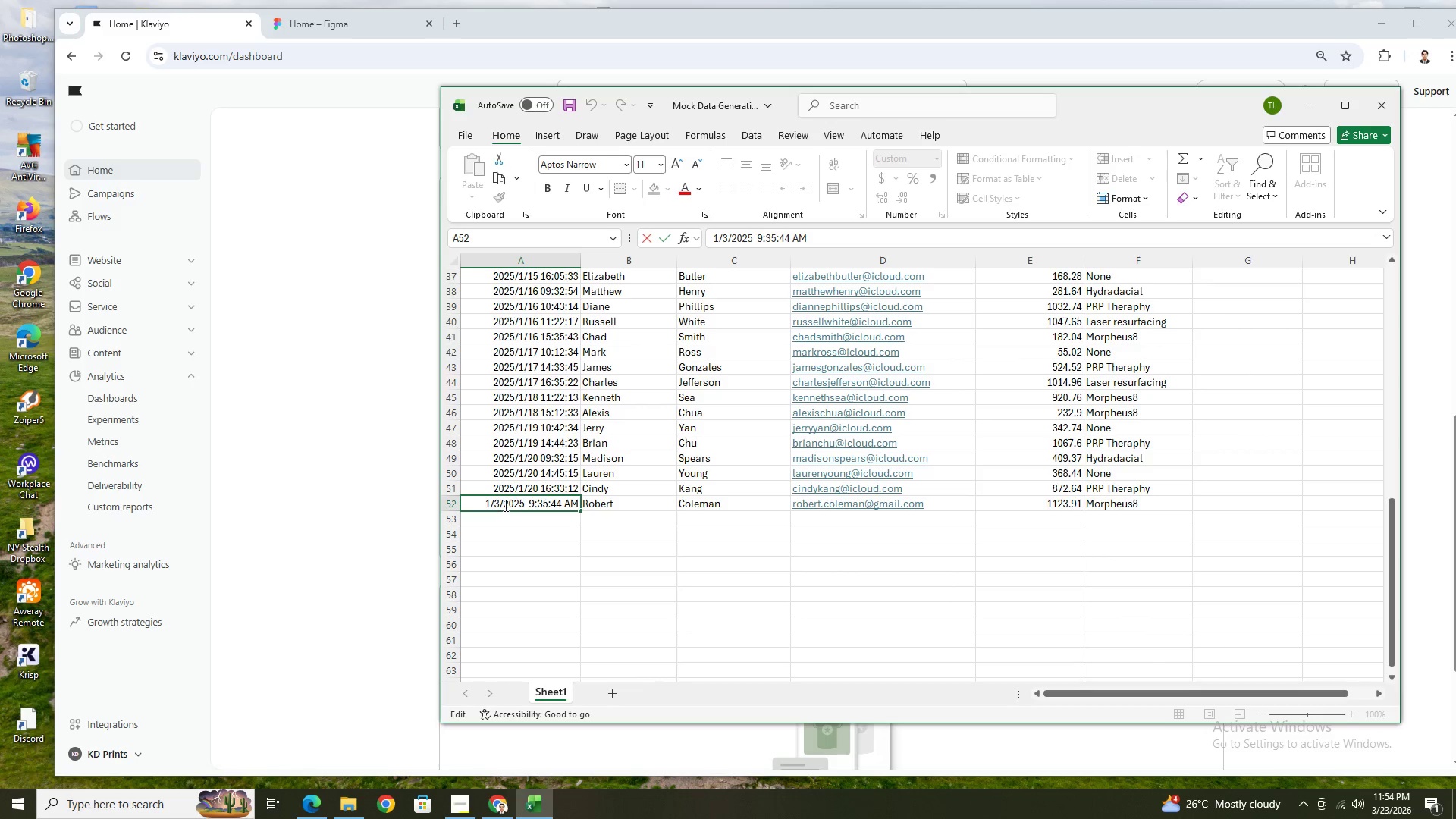 
left_click([498, 502])
 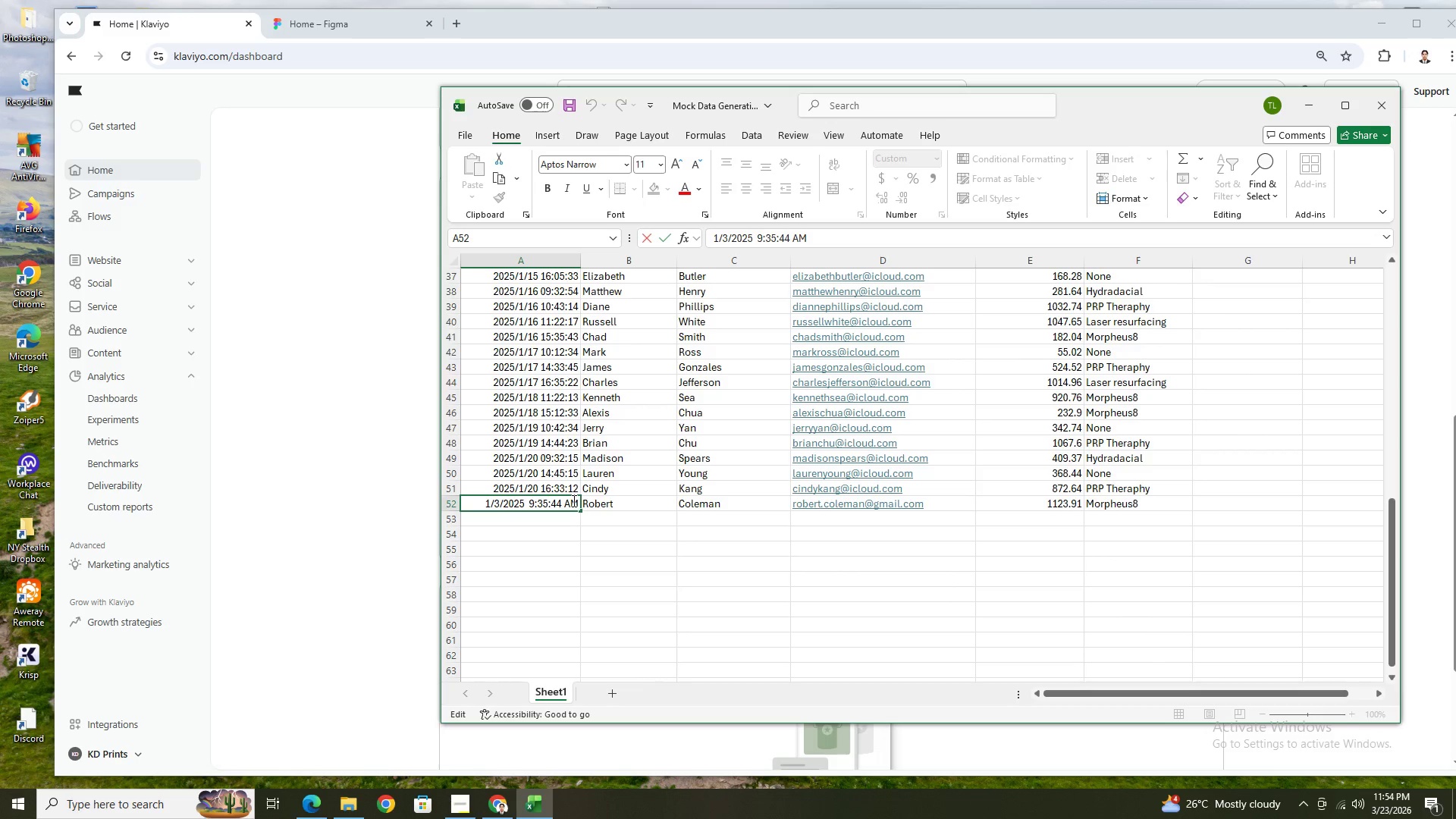 
key(Backspace)
type(21)
 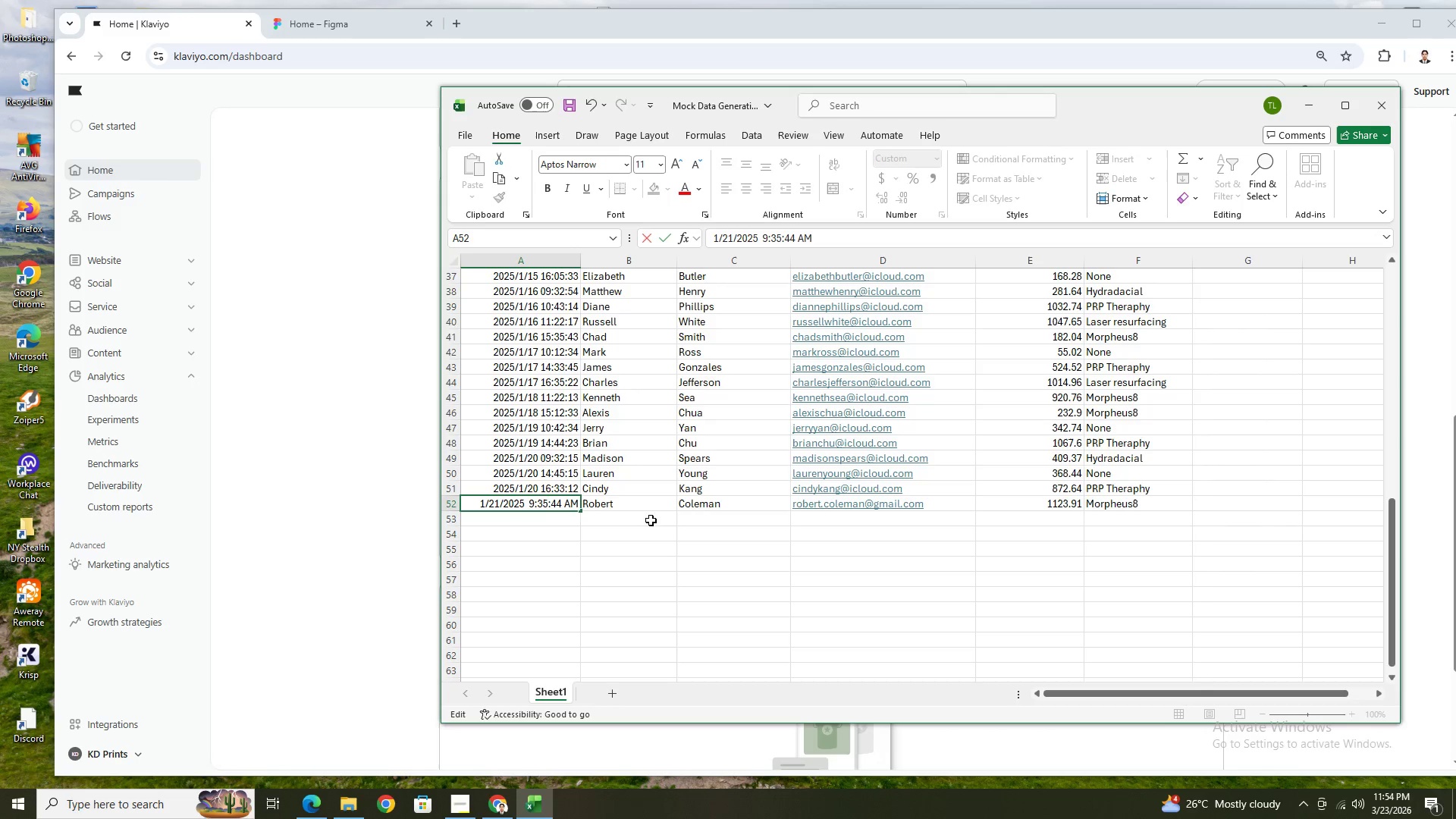 
left_click([531, 502])
 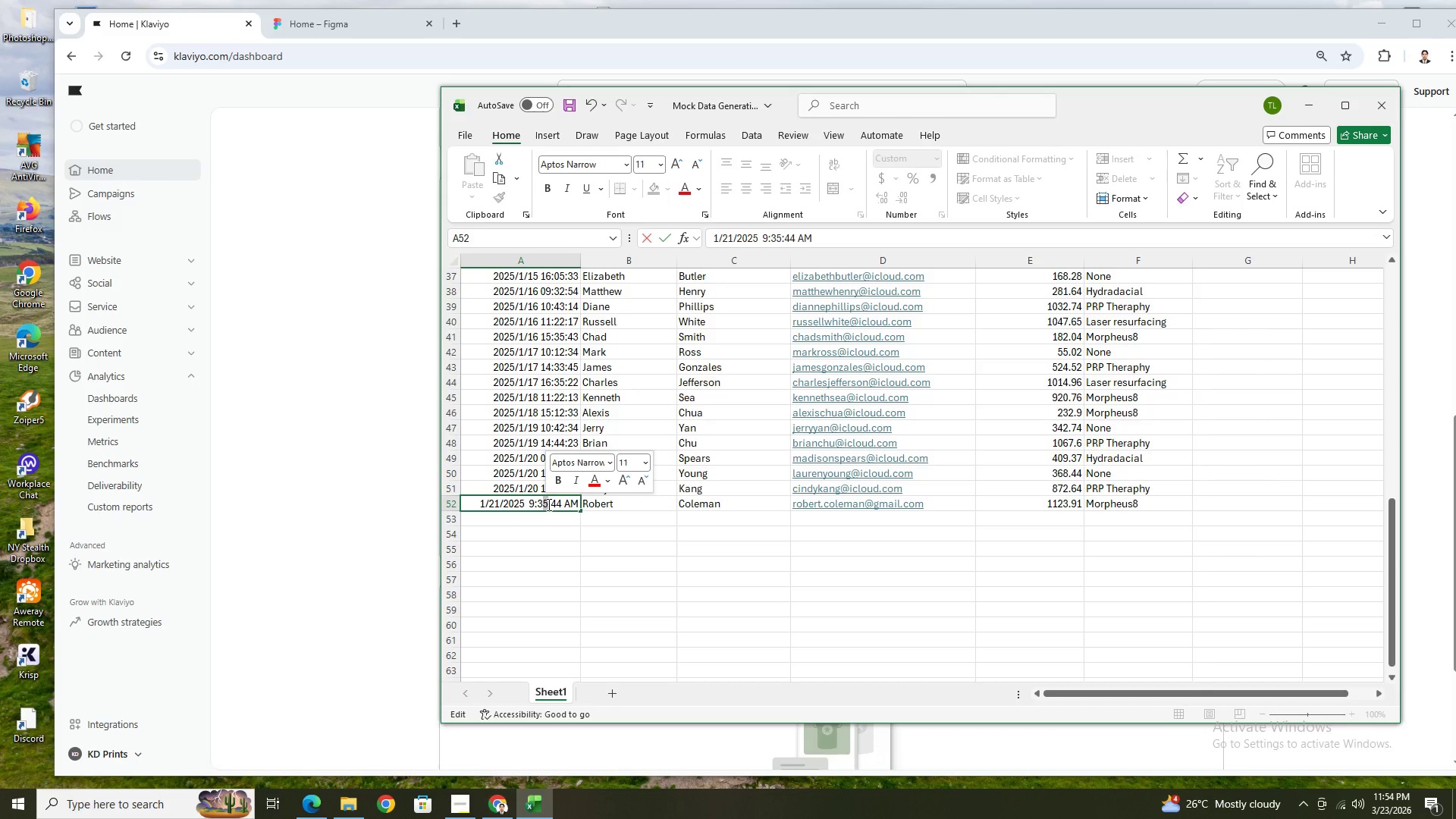 
left_click([548, 504])
 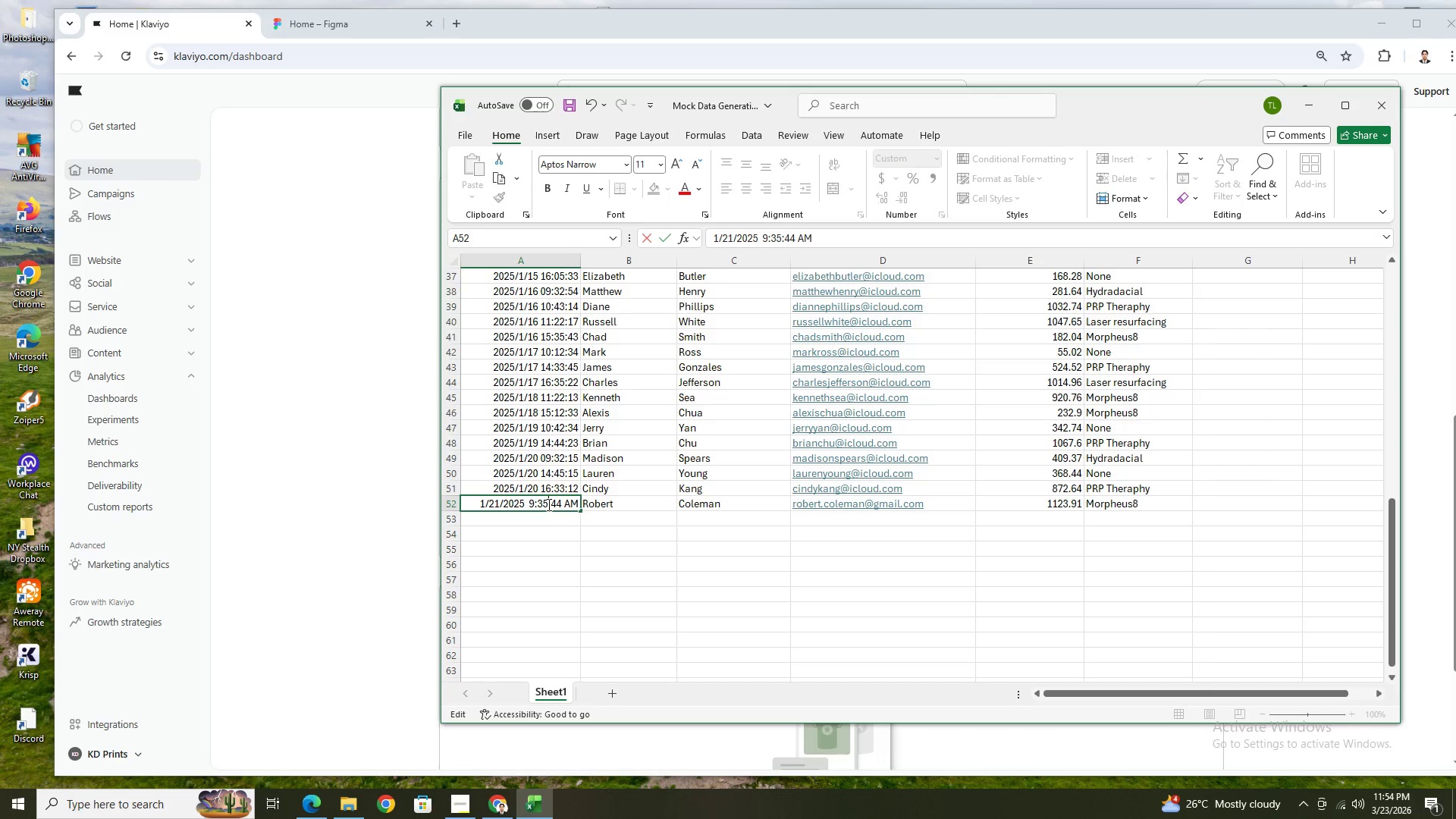 
key(Backspace)
 